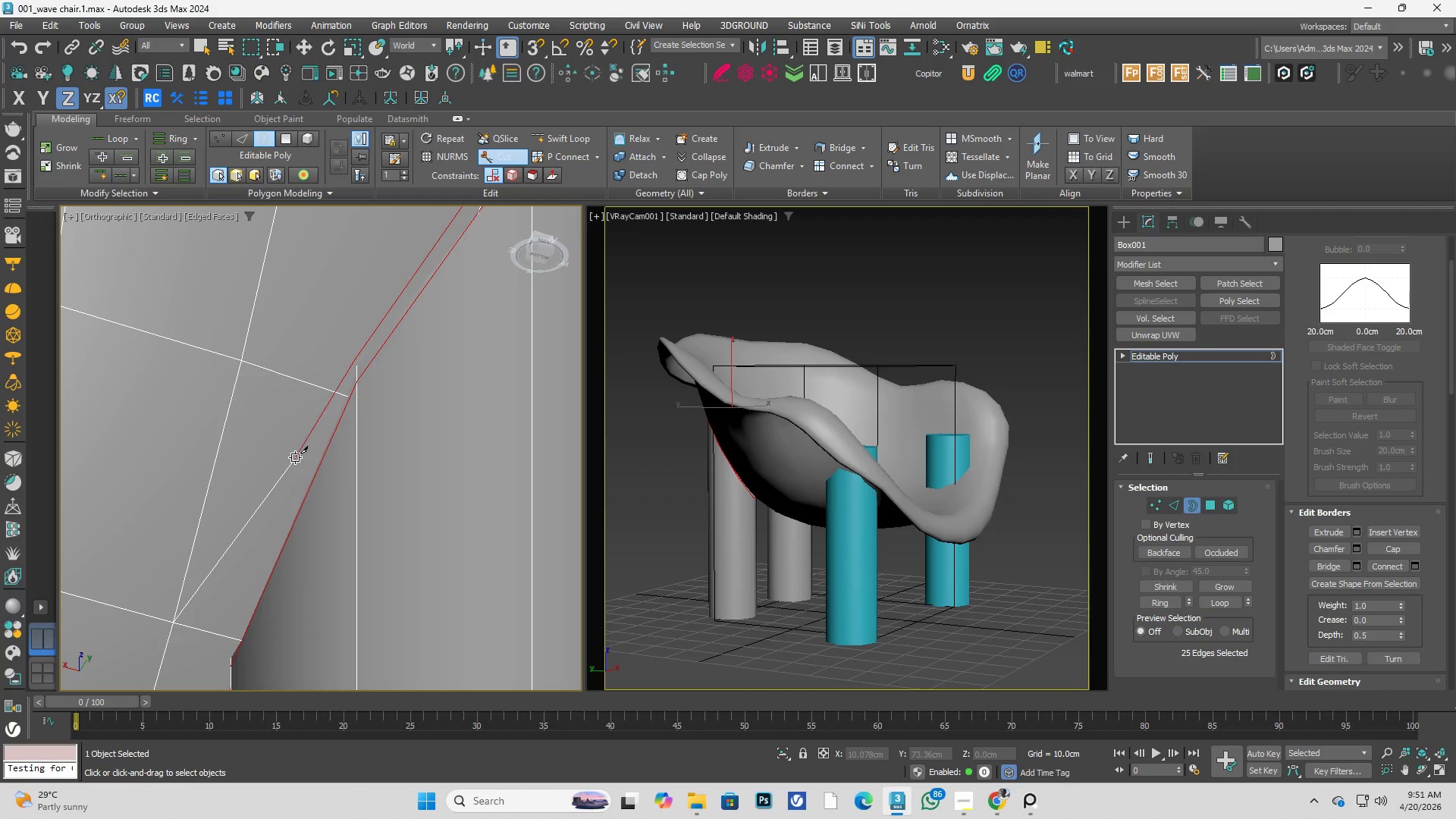 
scroll: coordinate [255, 449], scroll_direction: down, amount: 3.0
 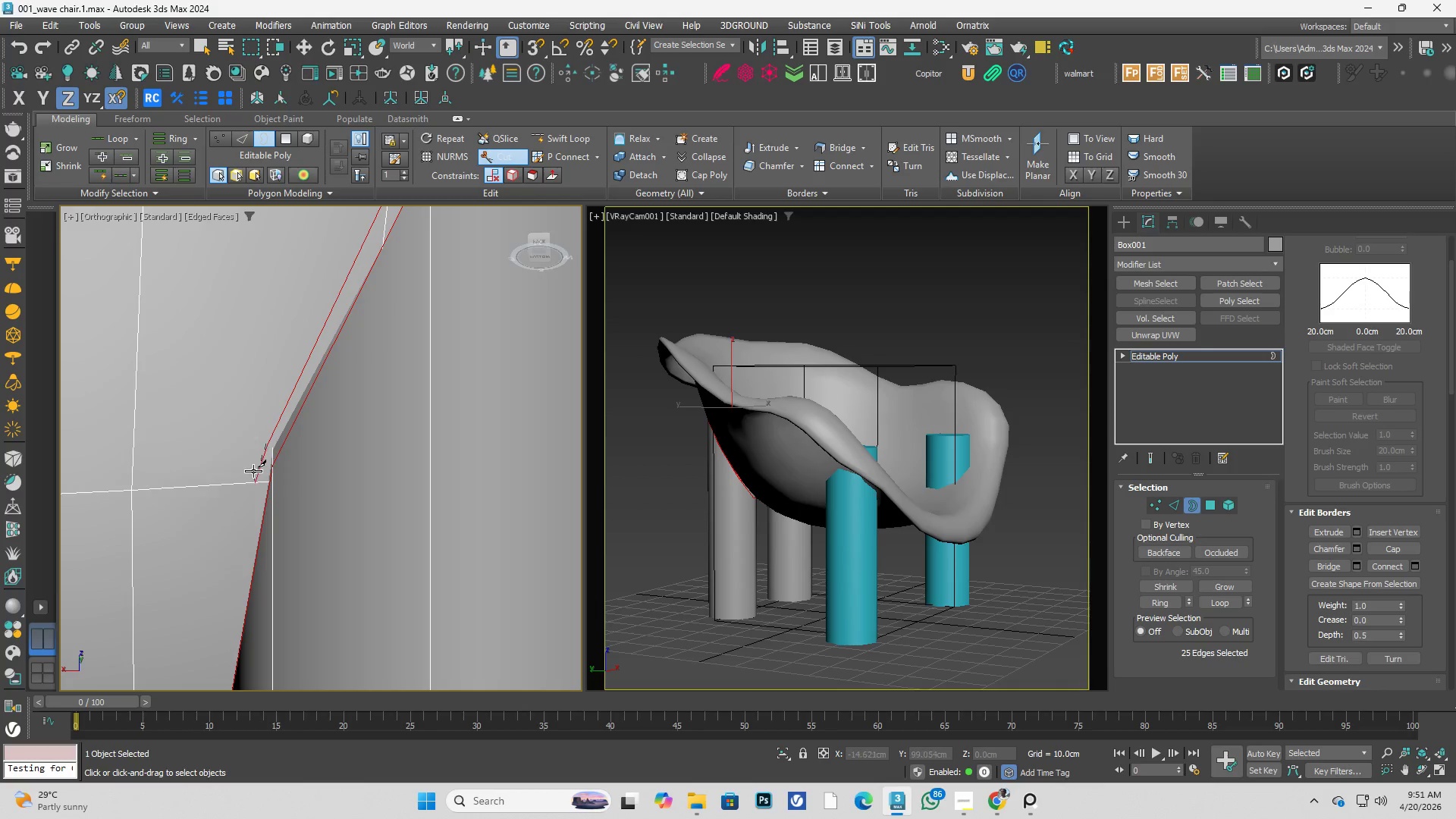 
hold_key(key=AltLeft, duration=0.34)
 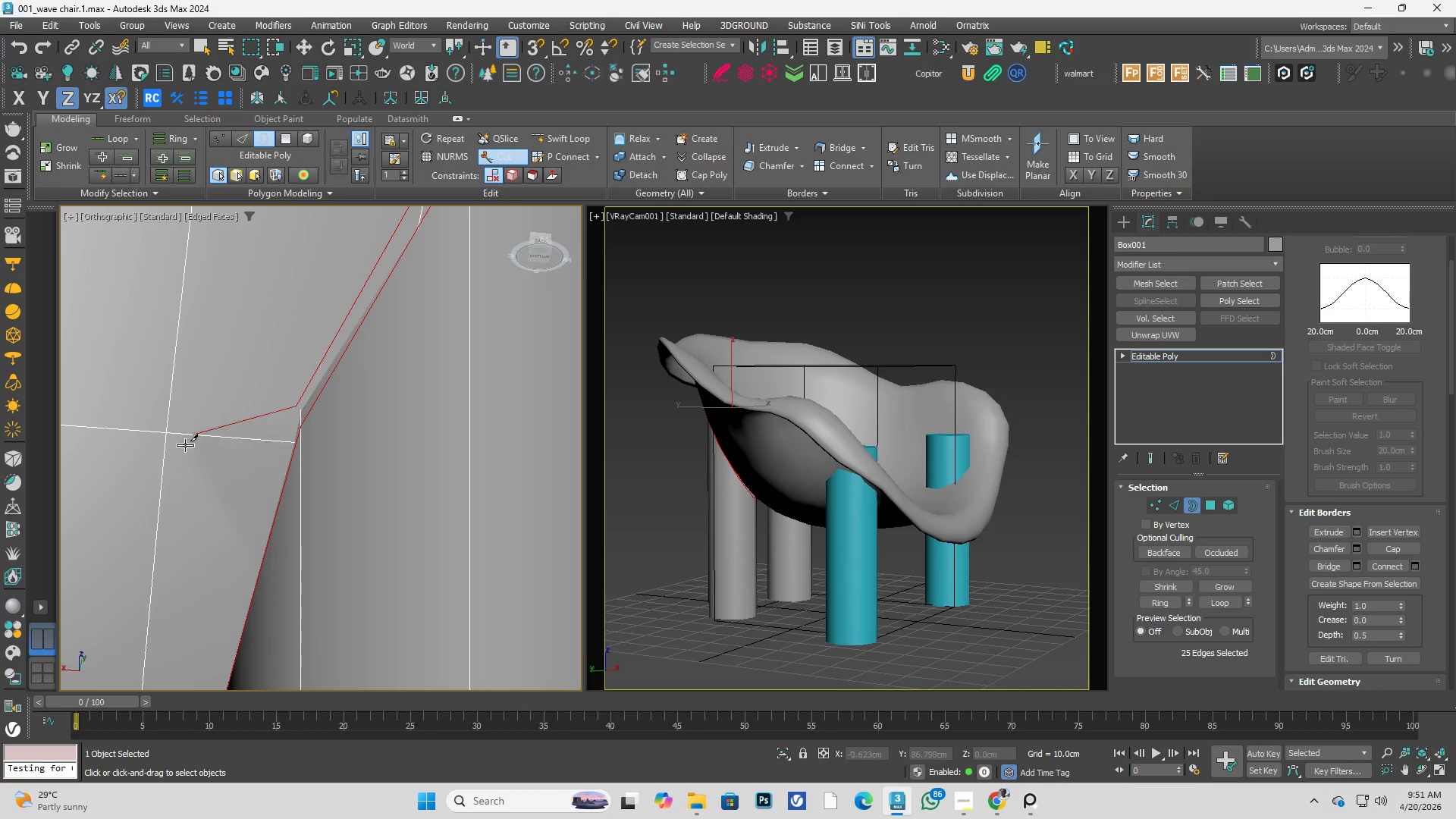 
scroll: coordinate [179, 445], scroll_direction: down, amount: 2.0
 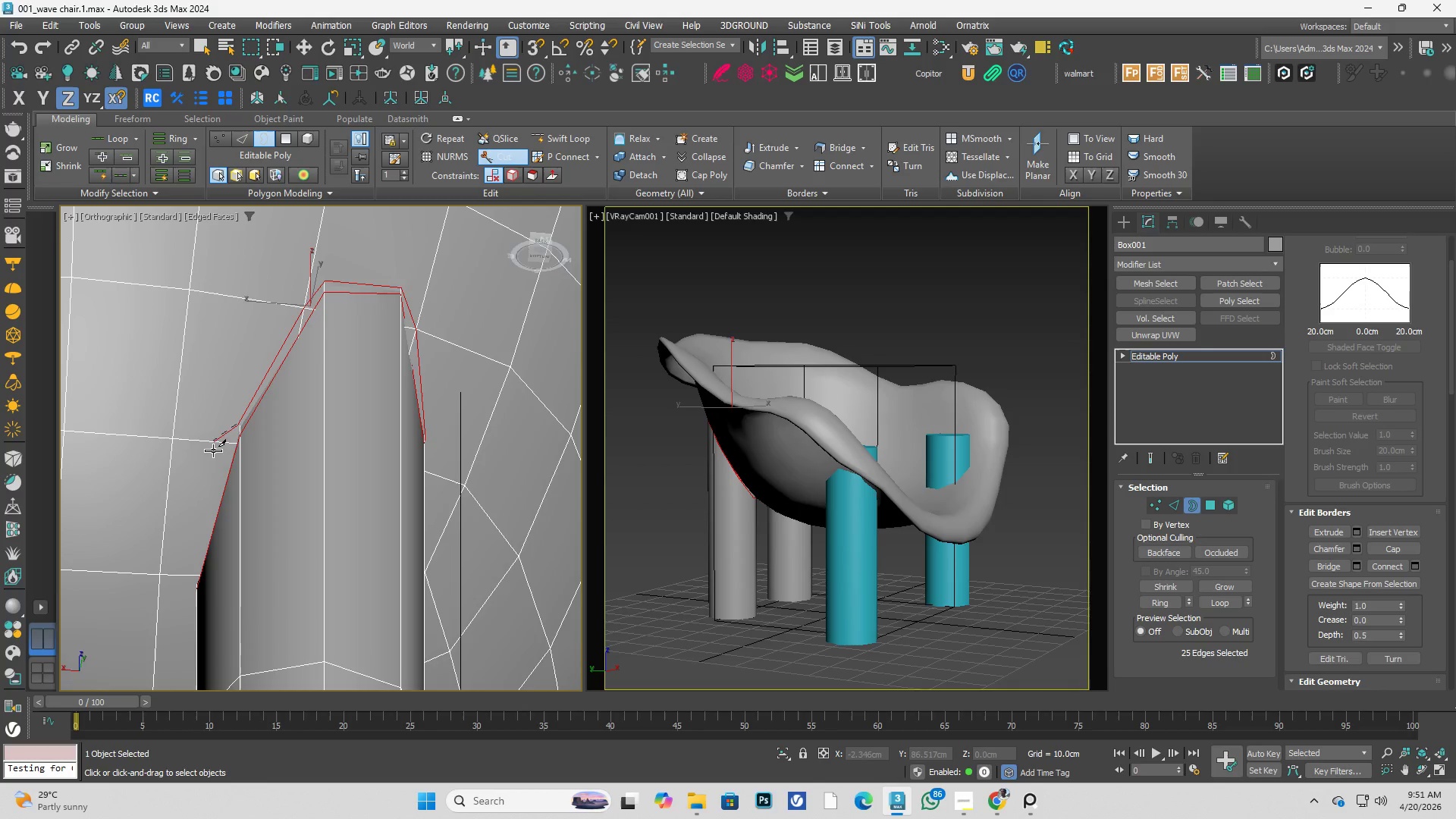 
hold_key(key=AltLeft, duration=0.8)
 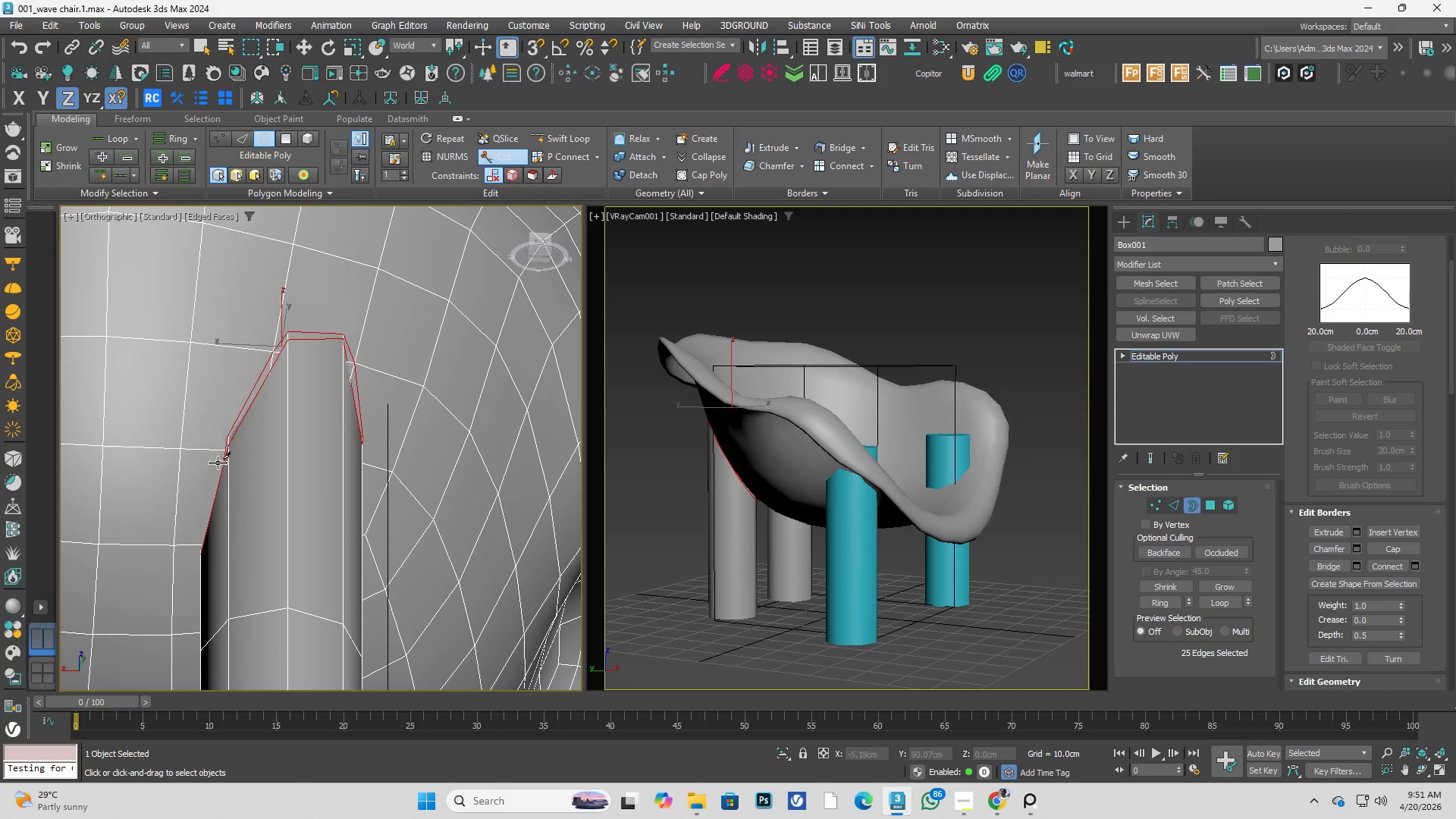 
scroll: coordinate [211, 450], scroll_direction: down, amount: 1.0
 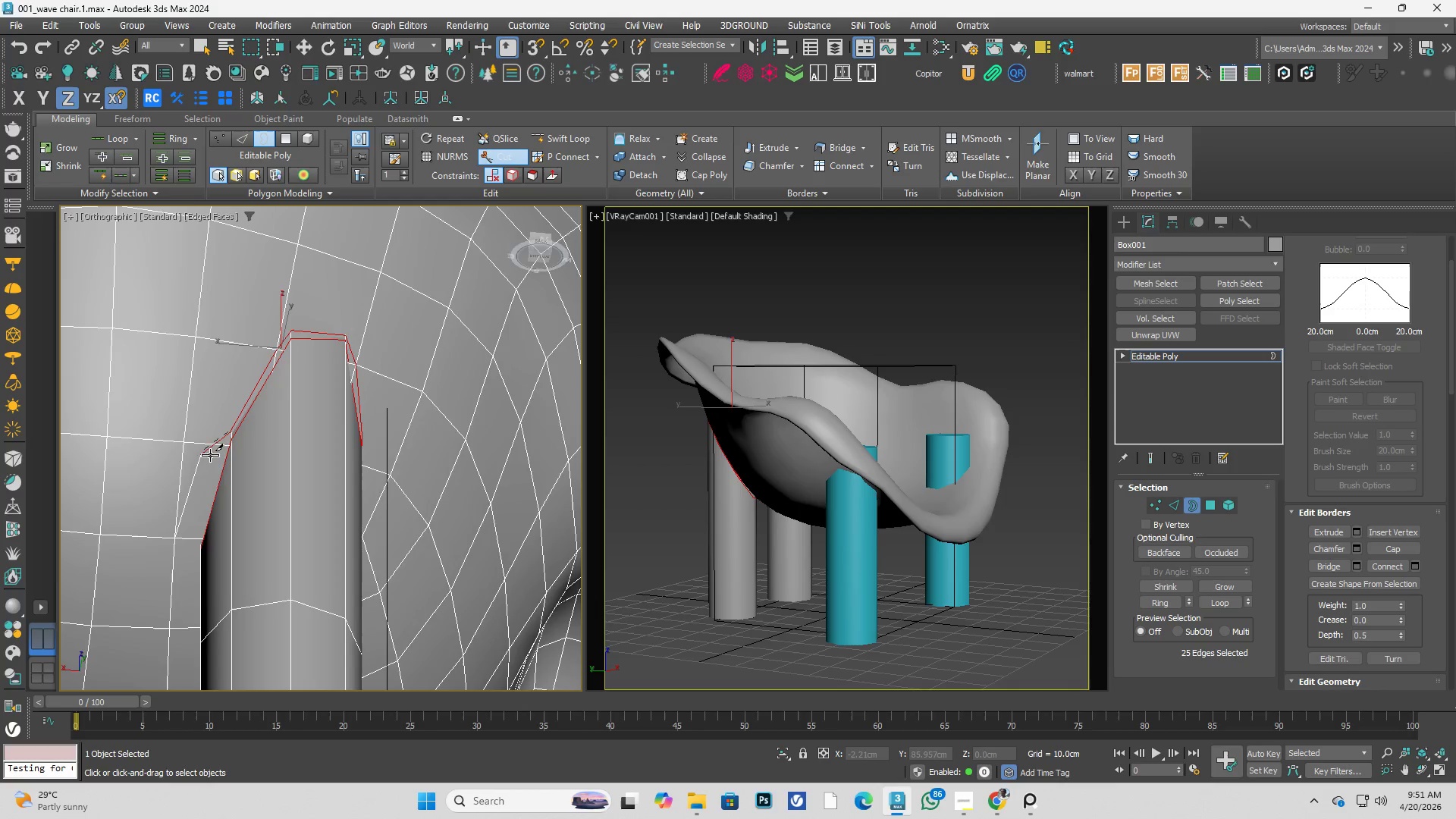 
left_click([202, 438])
 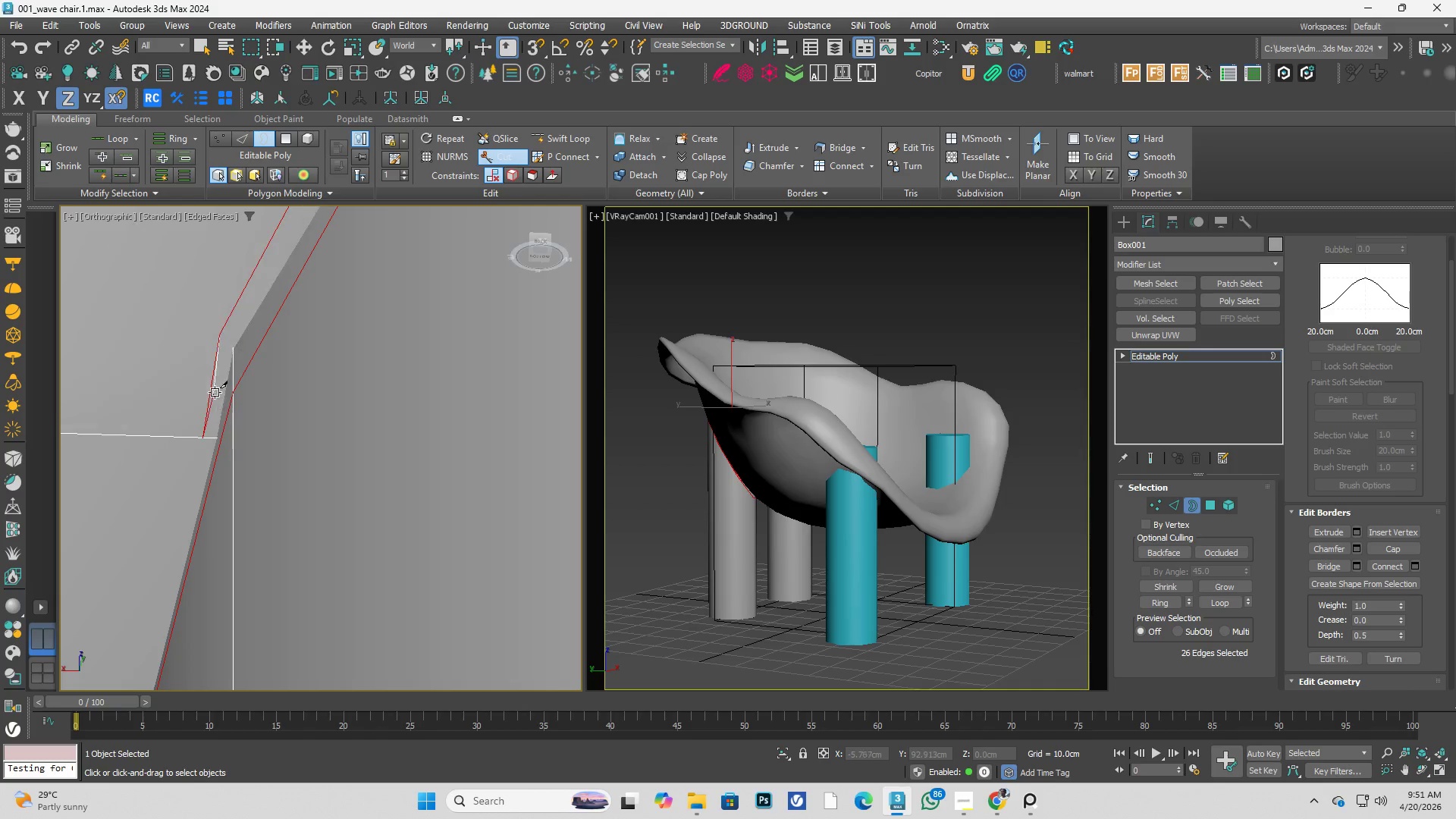 
scroll: coordinate [208, 438], scroll_direction: up, amount: 6.0
 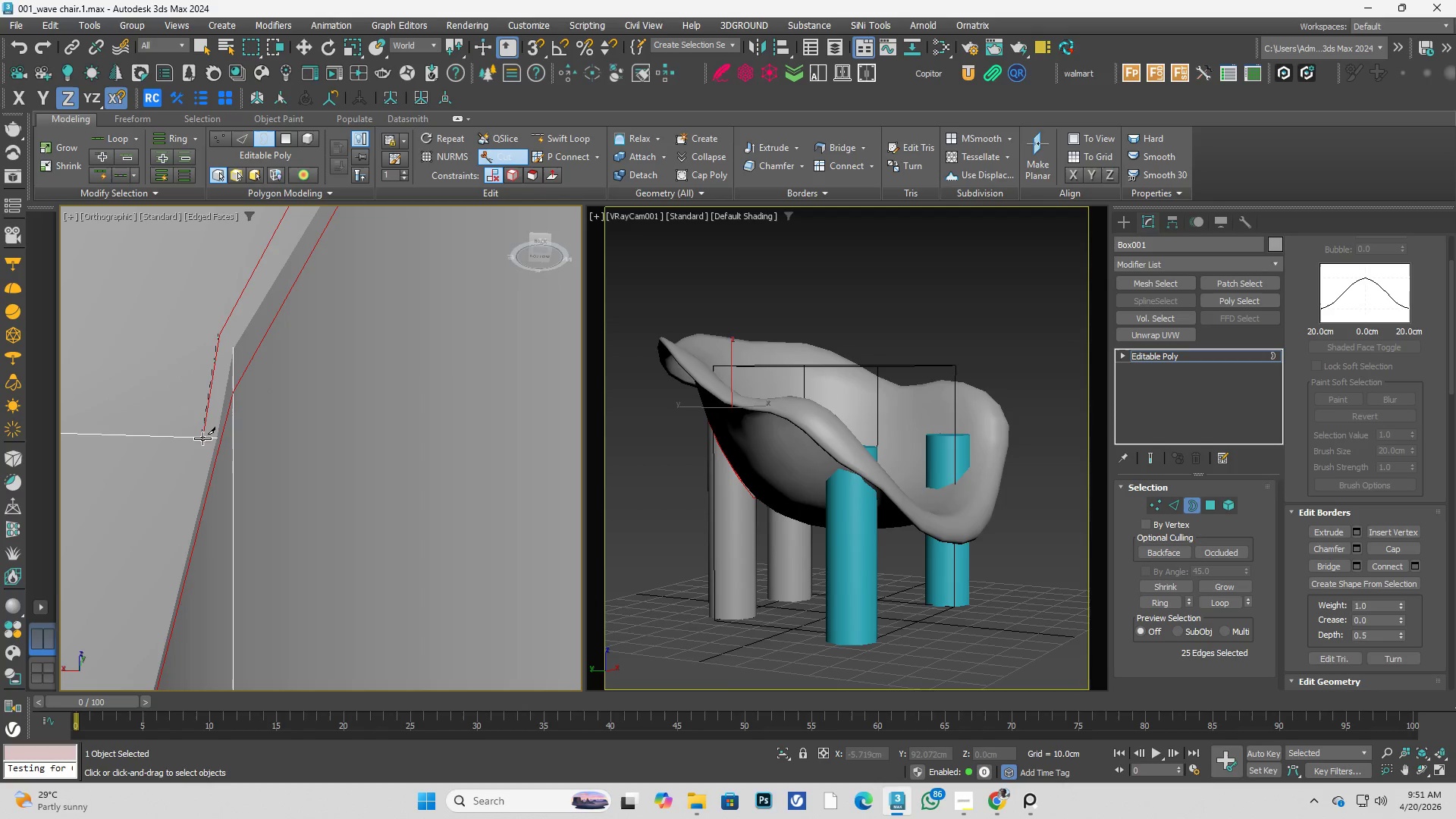 
key(Alt+AltLeft)
 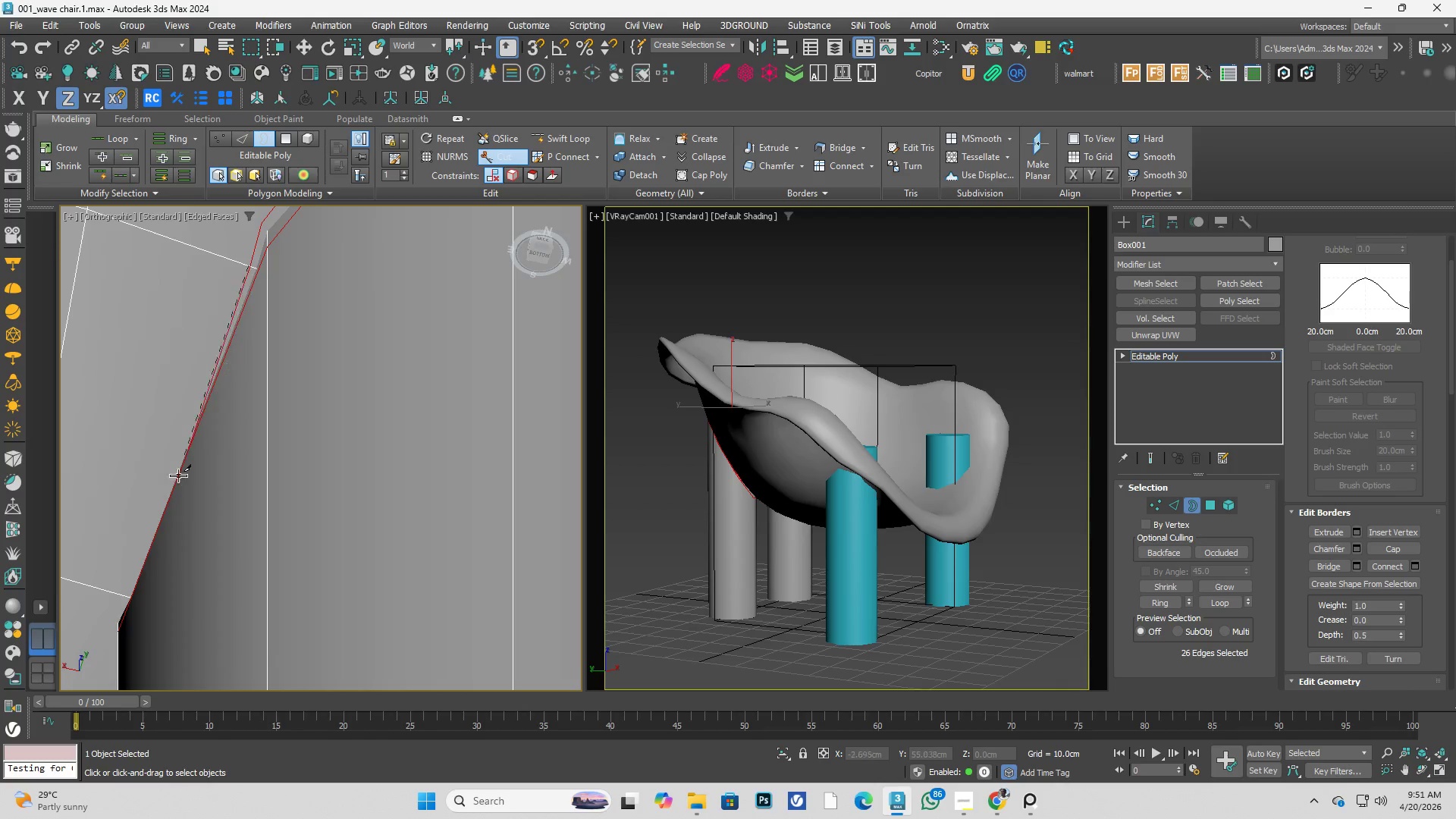 
scroll: coordinate [216, 392], scroll_direction: down, amount: 2.0
 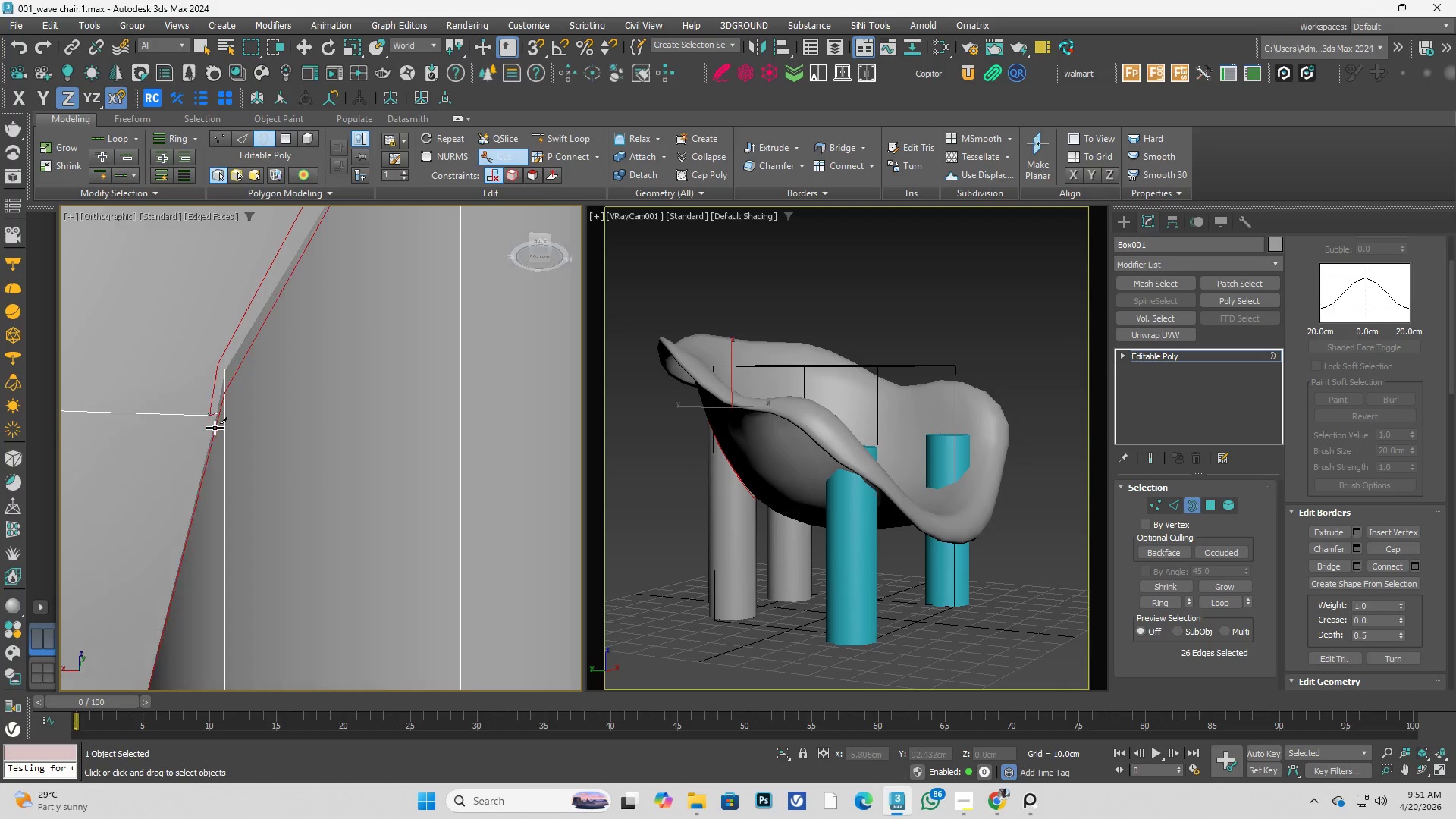 
key(Alt+AltLeft)
 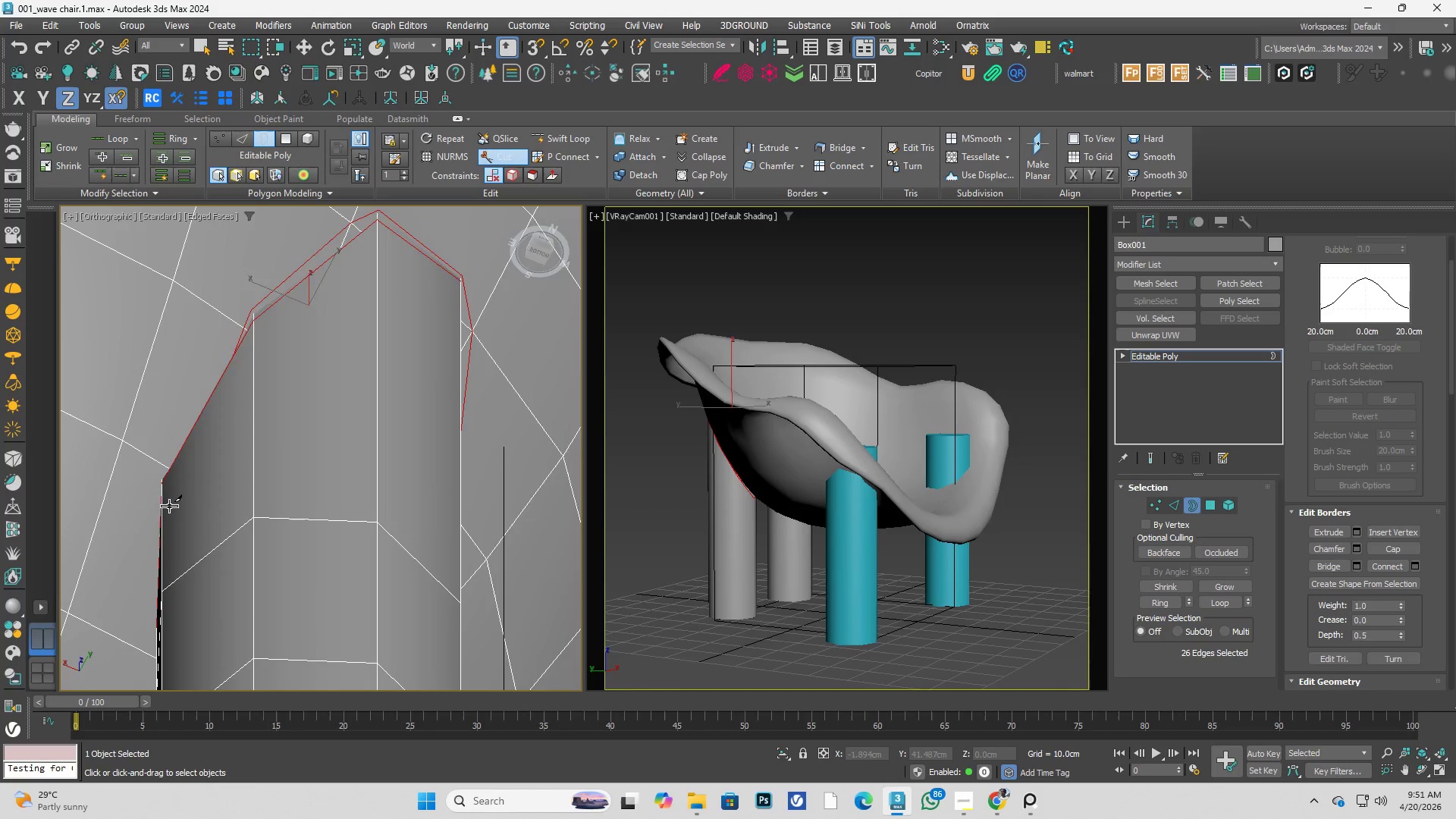 
scroll: coordinate [145, 503], scroll_direction: down, amount: 2.0
 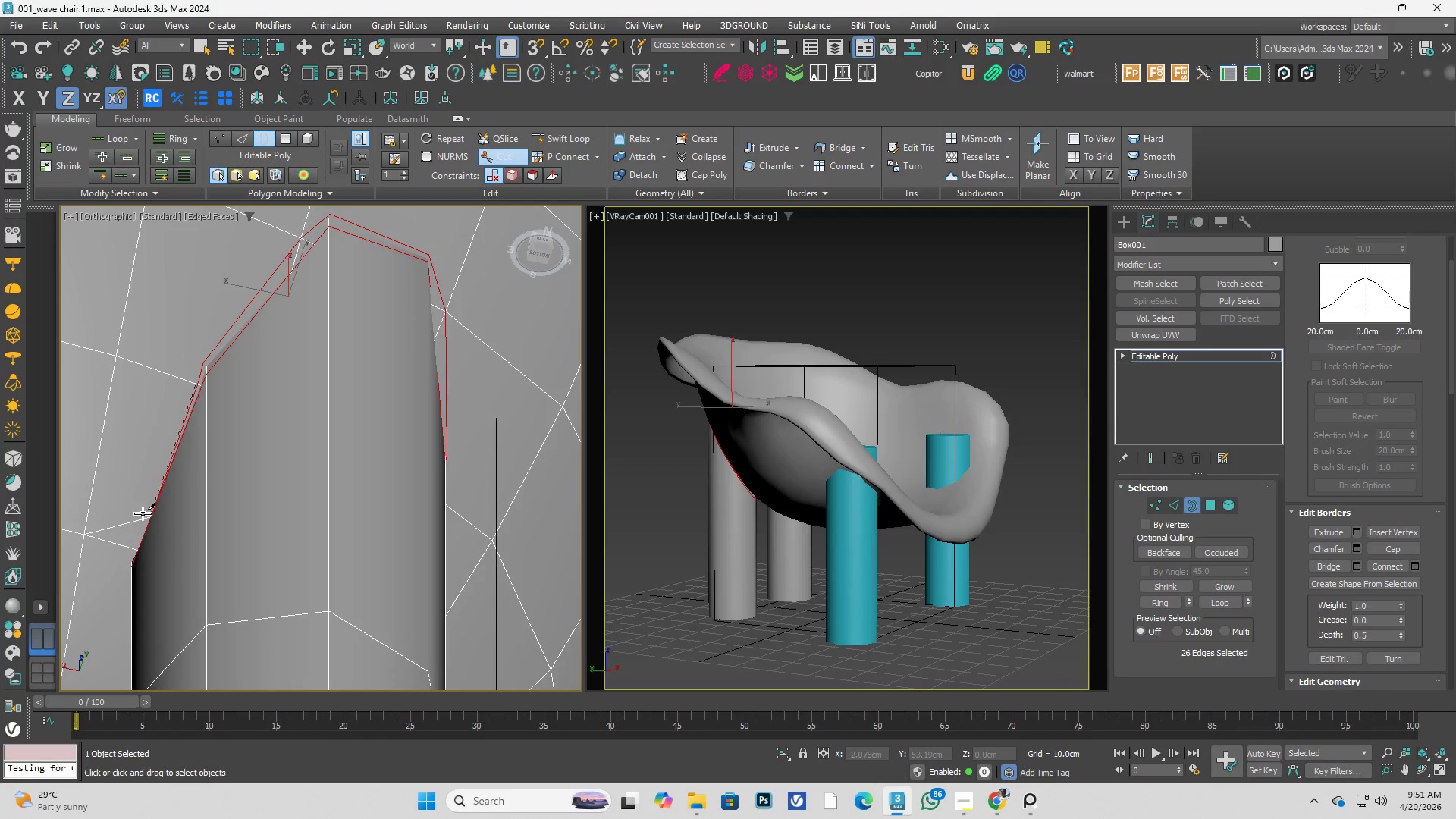 
key(Alt+AltLeft)
 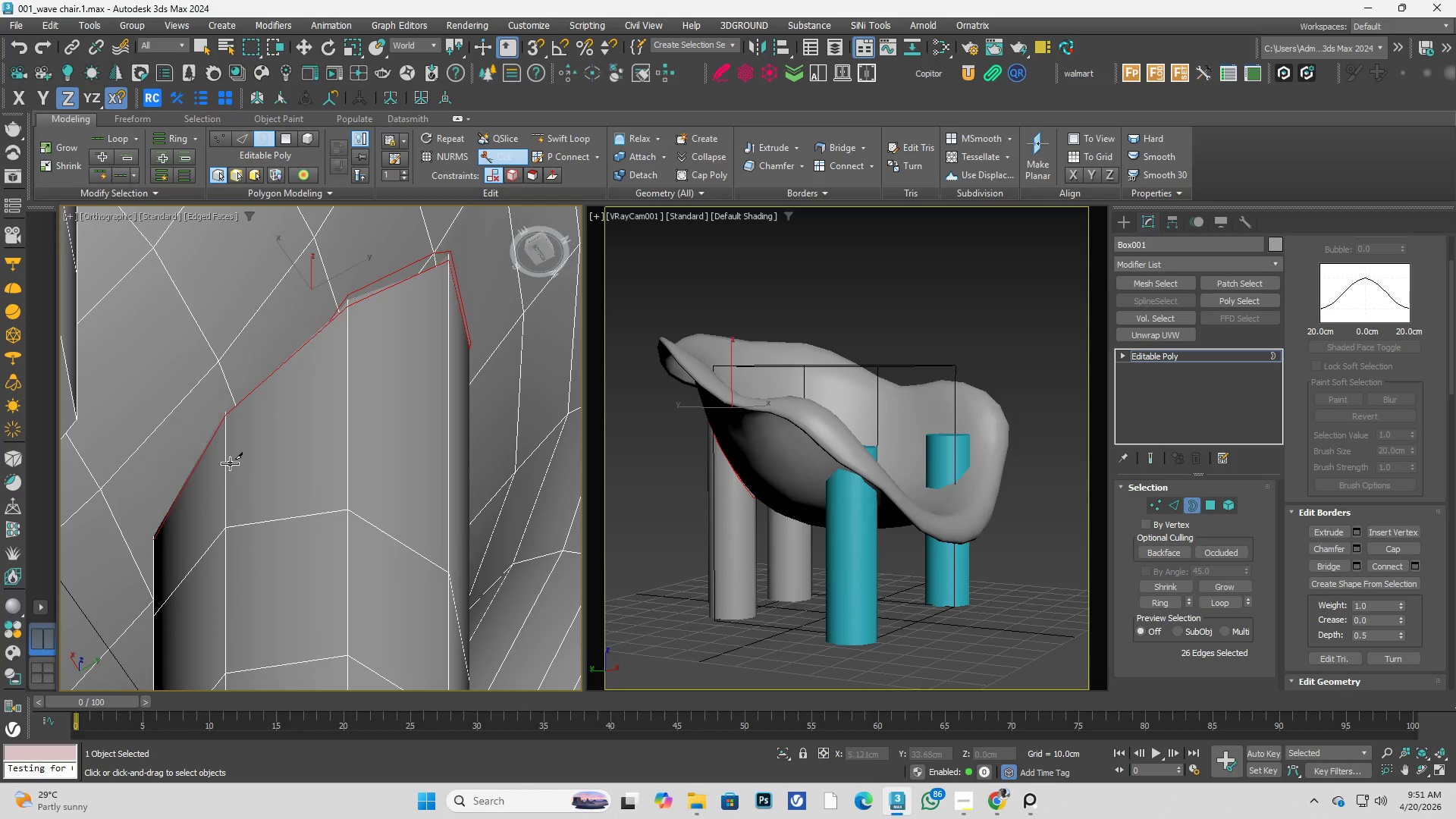 
scroll: coordinate [234, 407], scroll_direction: up, amount: 4.0
 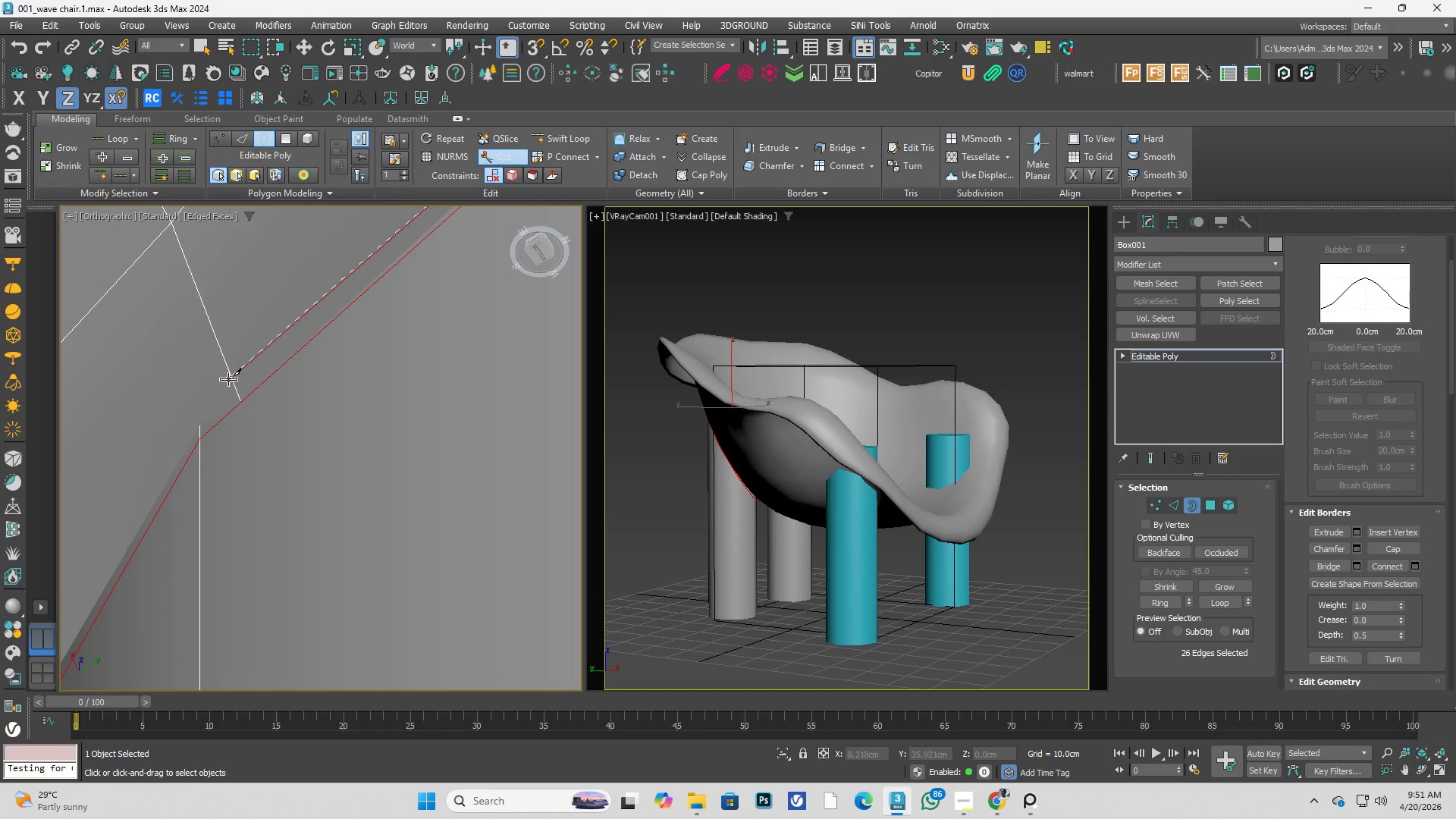 
left_click([228, 379])
 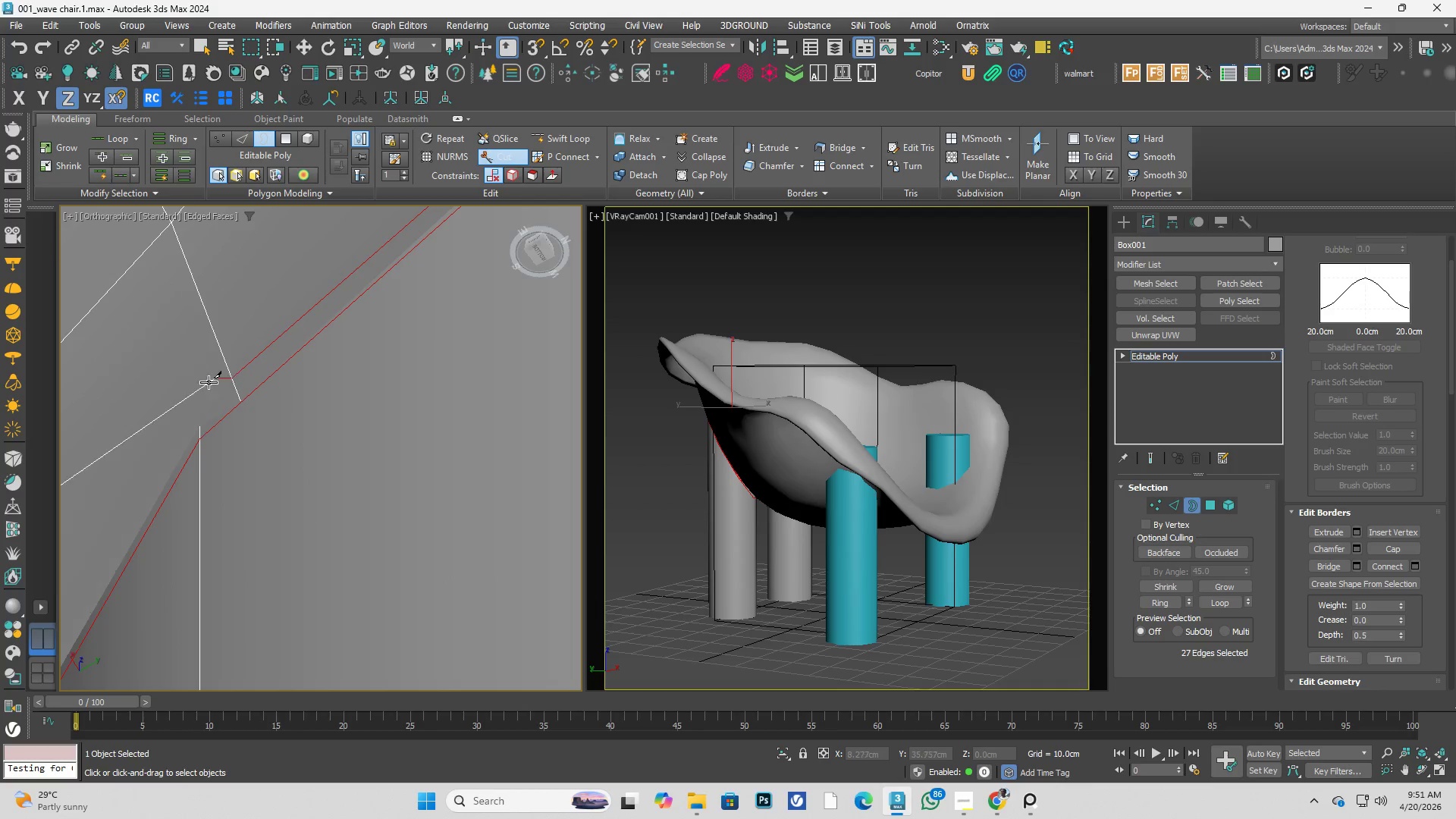 
key(Alt+AltLeft)
 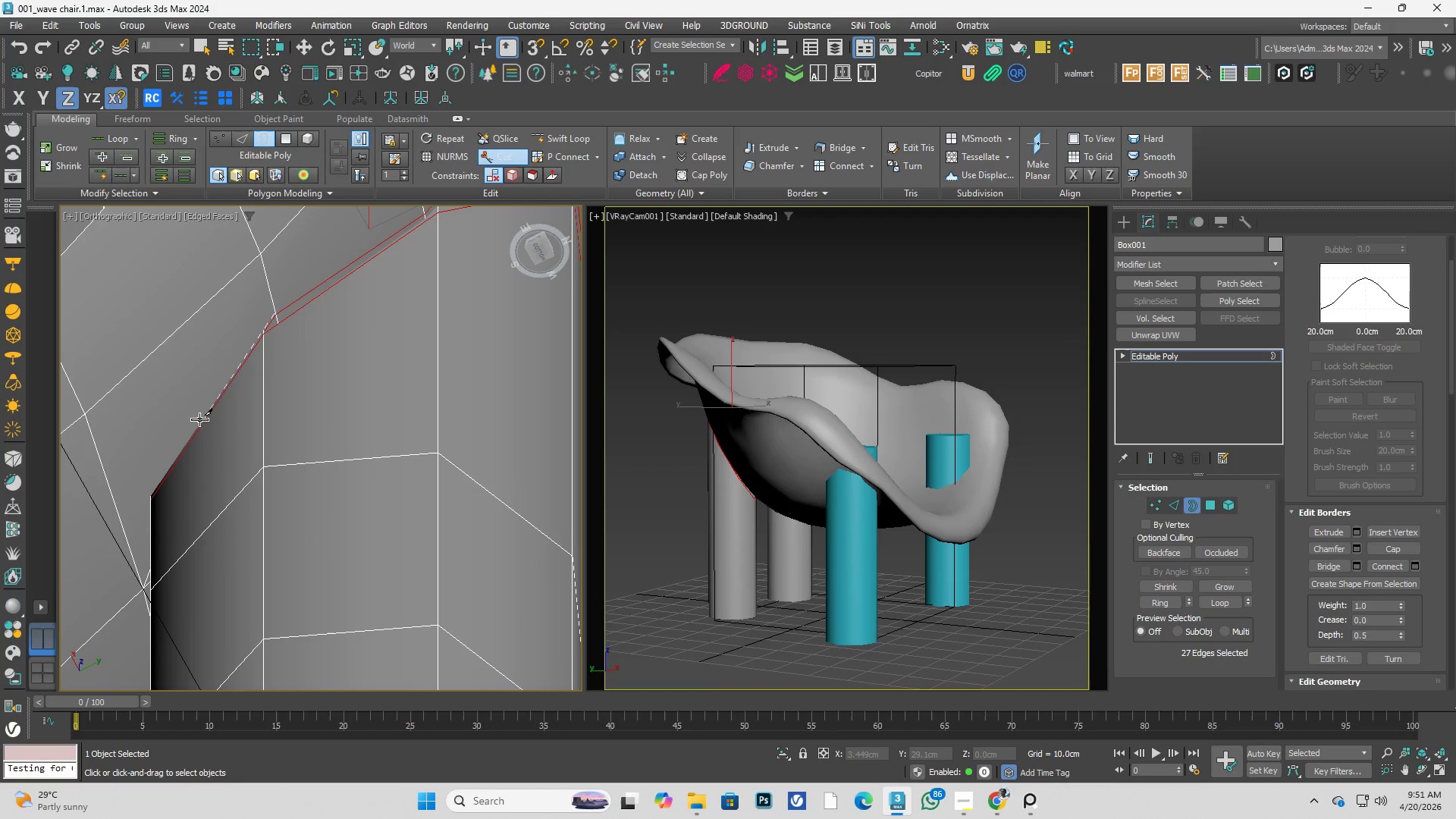 
scroll: coordinate [213, 388], scroll_direction: down, amount: 3.0
 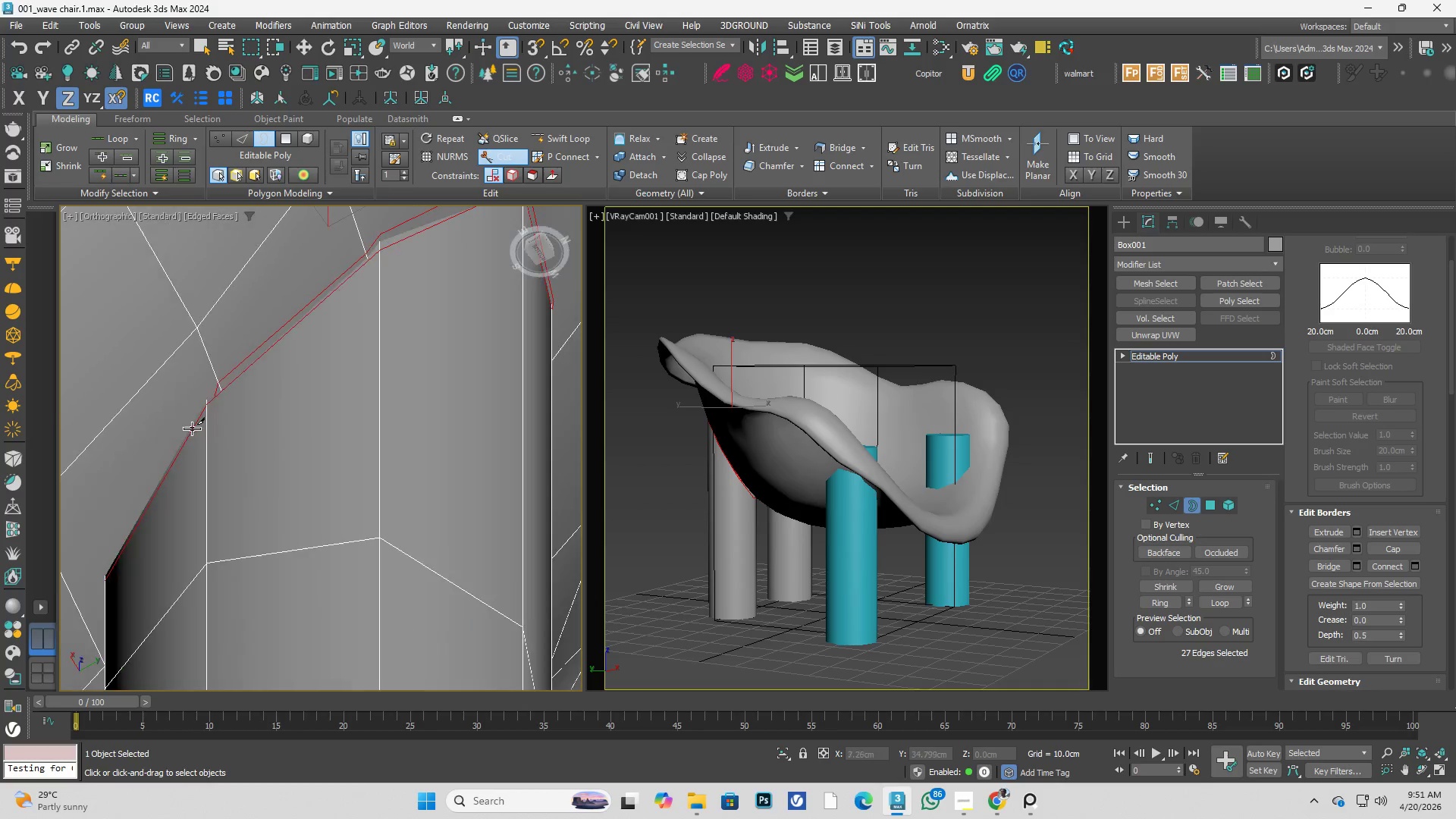 
scroll: coordinate [146, 496], scroll_direction: up, amount: 3.0
 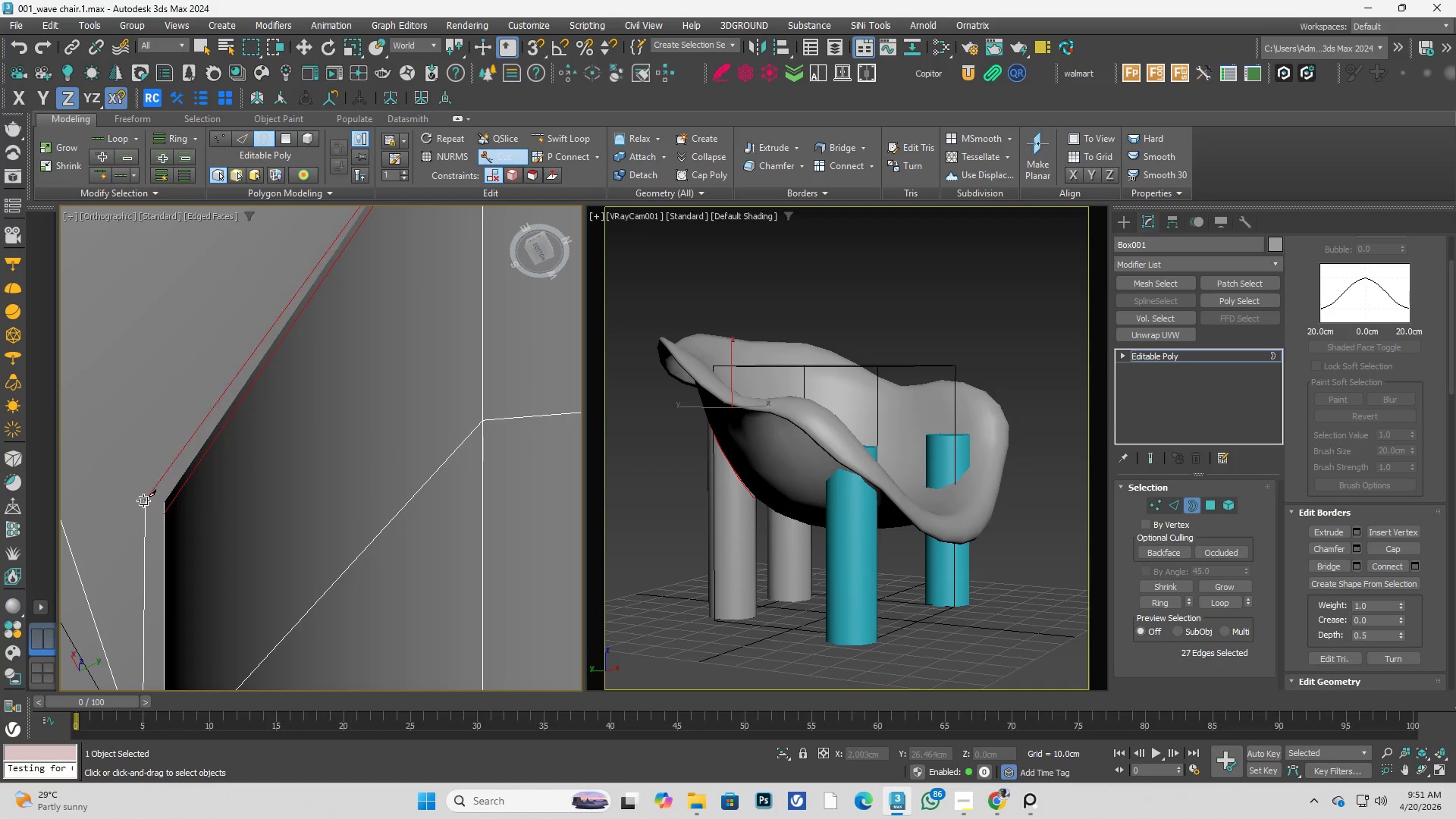 
left_click([141, 502])
 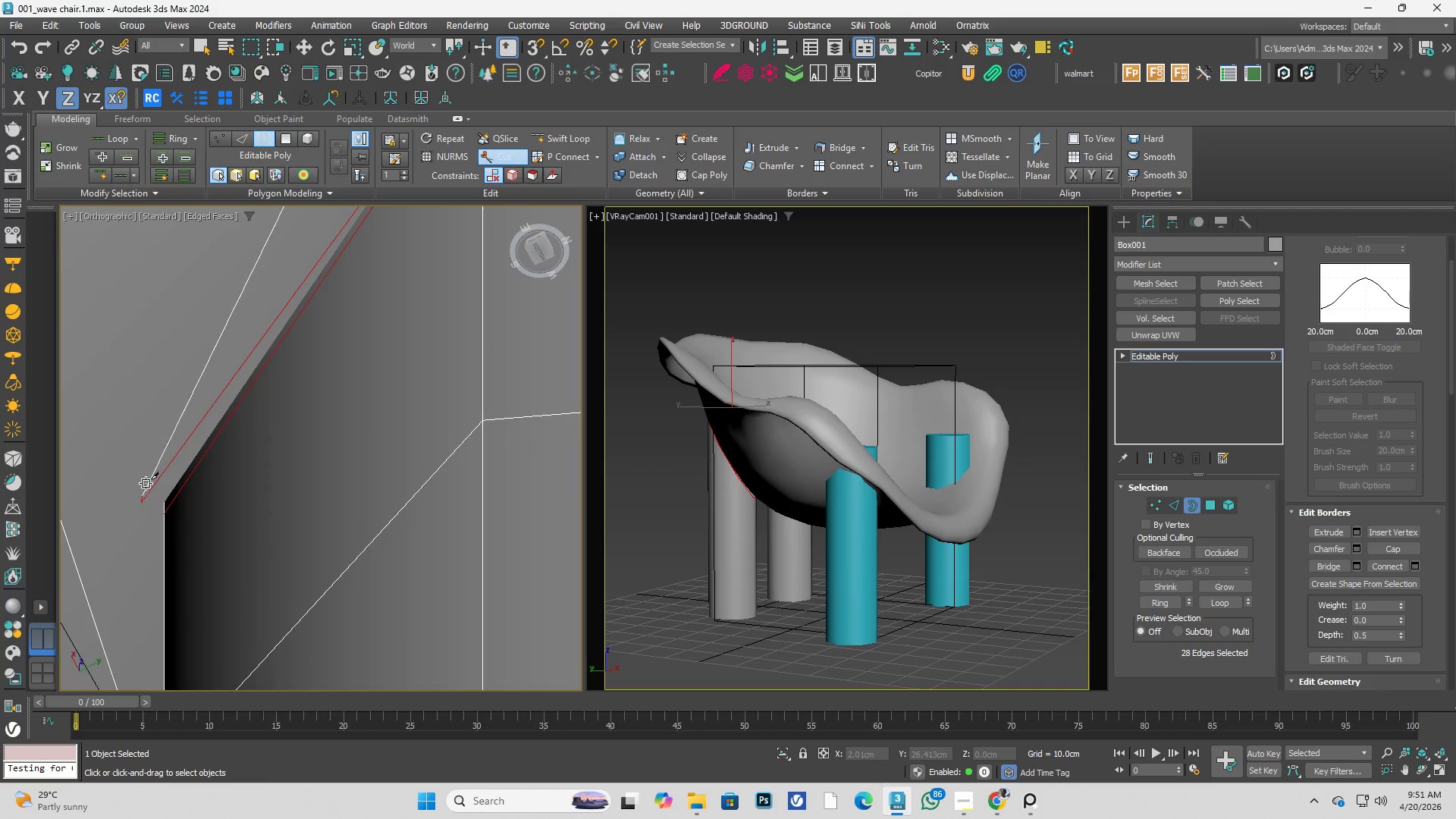 
hold_key(key=AltLeft, duration=0.42)
 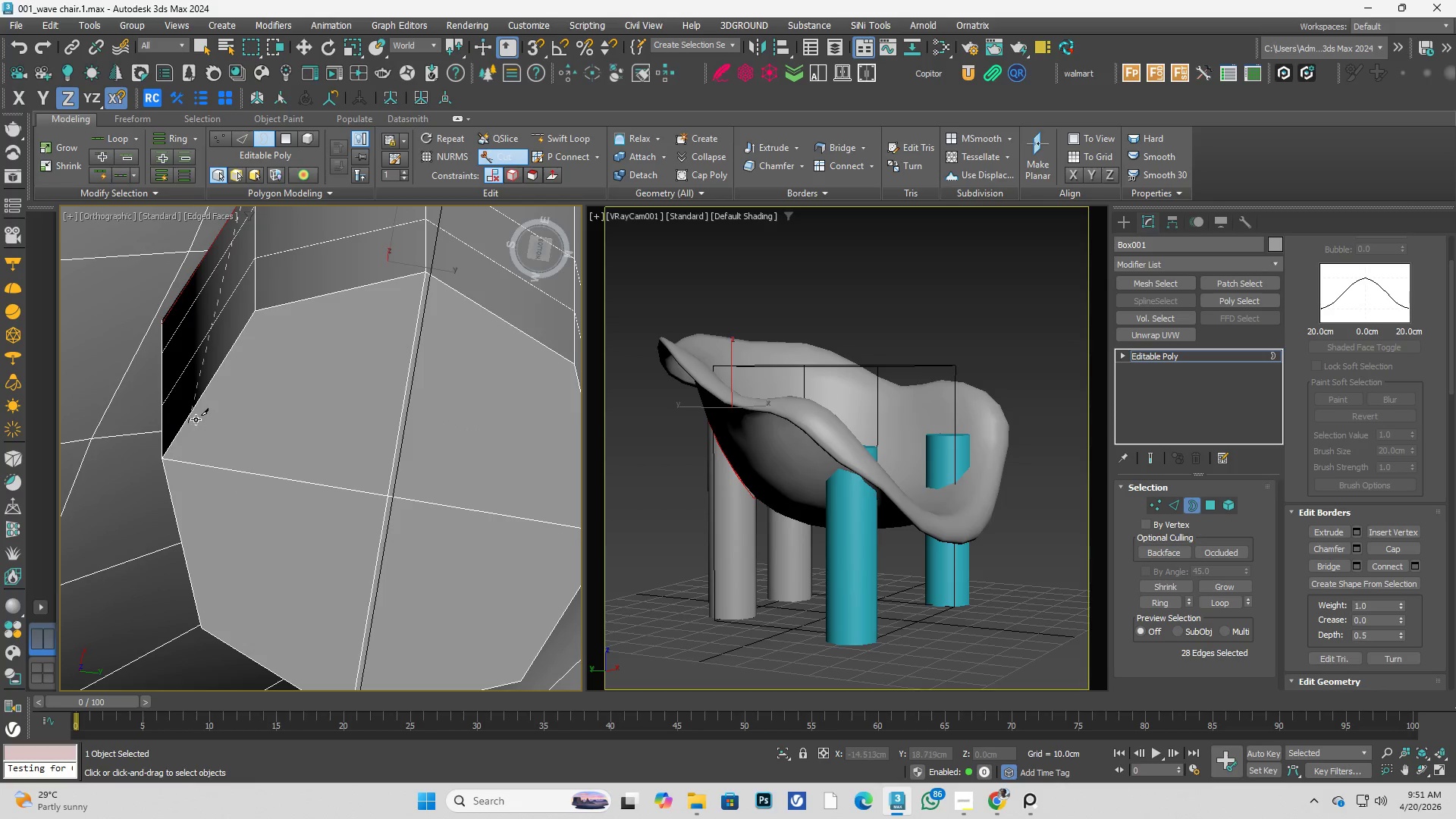 
scroll: coordinate [161, 432], scroll_direction: down, amount: 3.0
 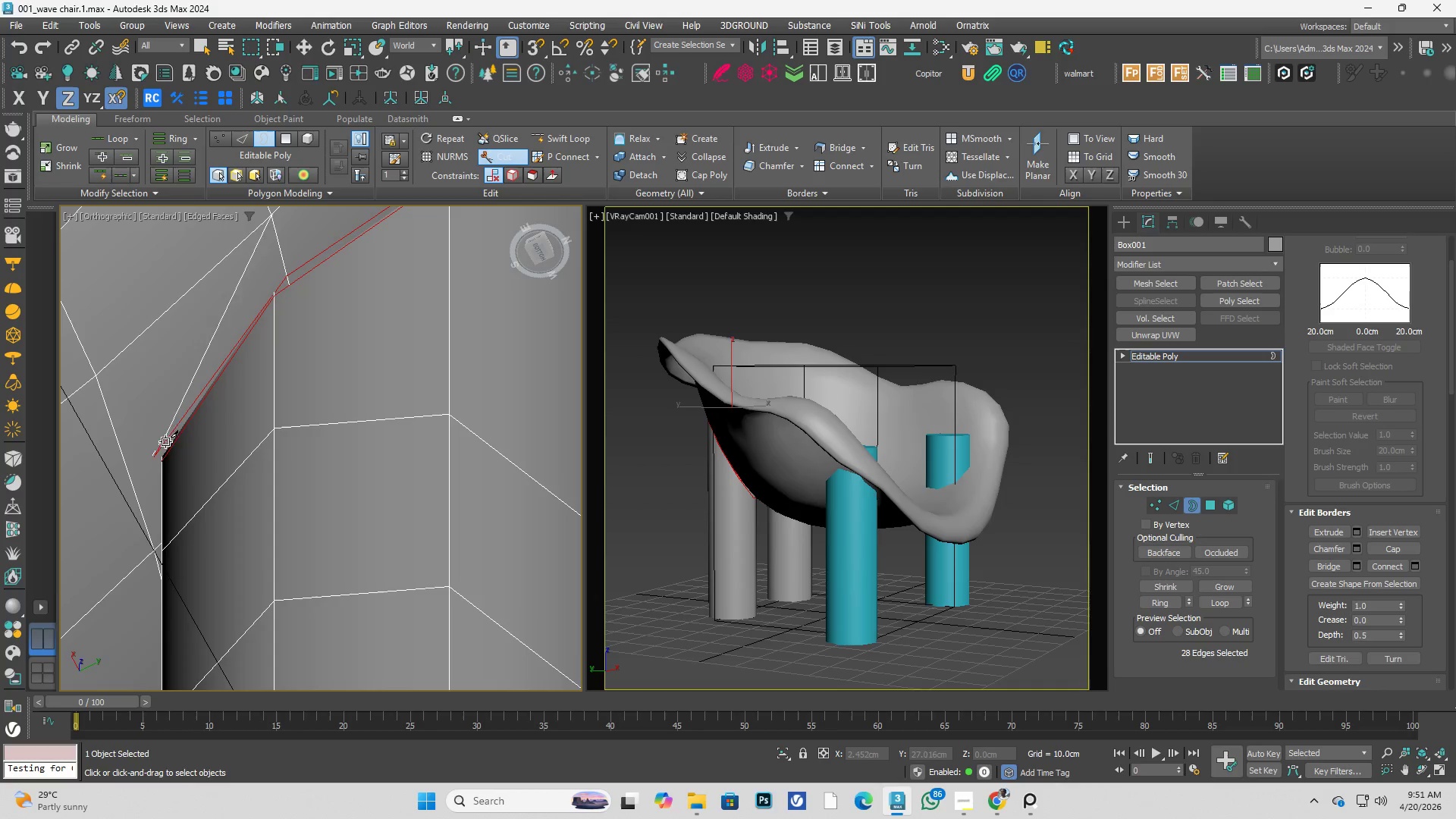 
key(Alt+AltLeft)
 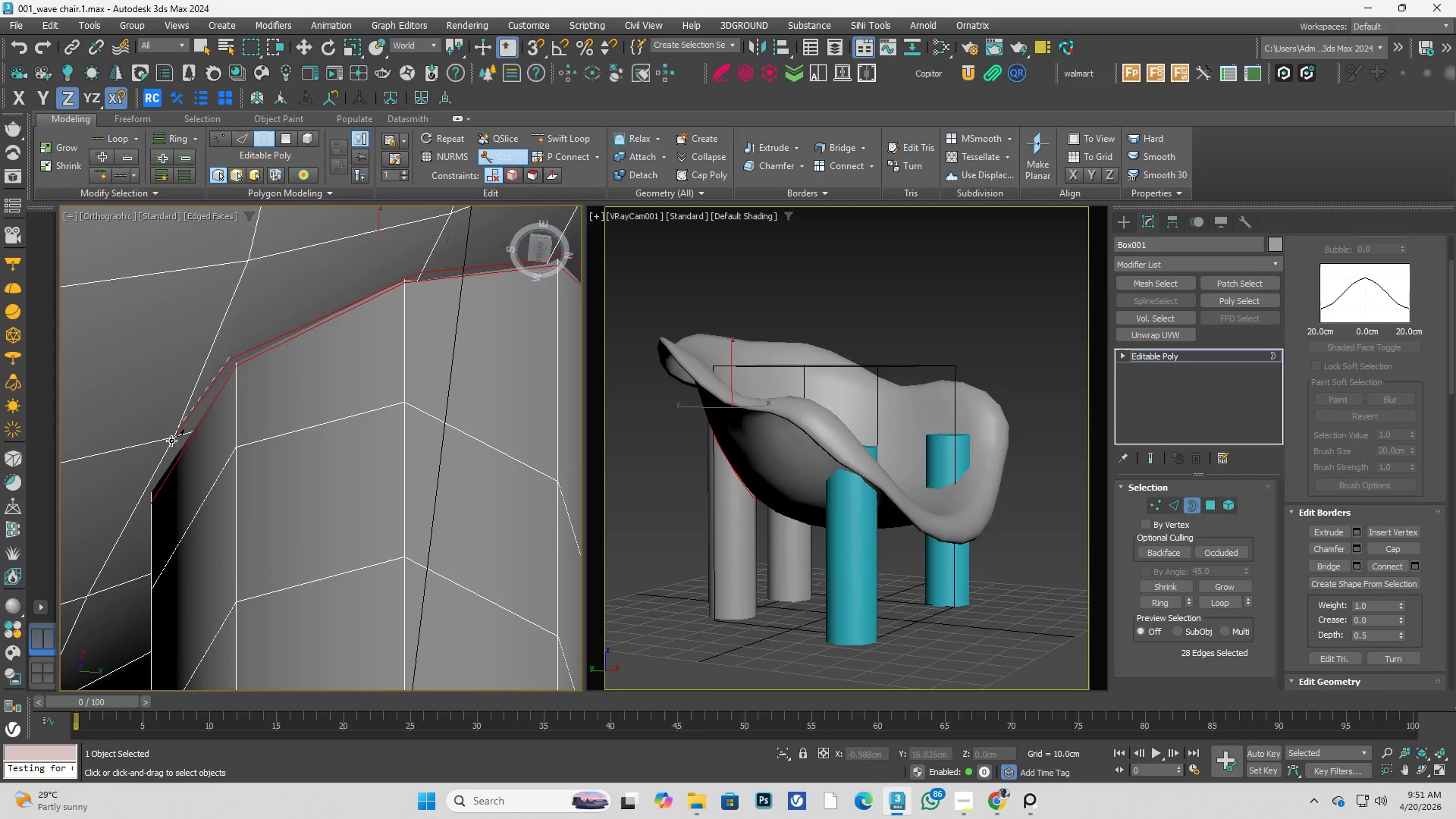 
scroll: coordinate [185, 443], scroll_direction: up, amount: 3.0
 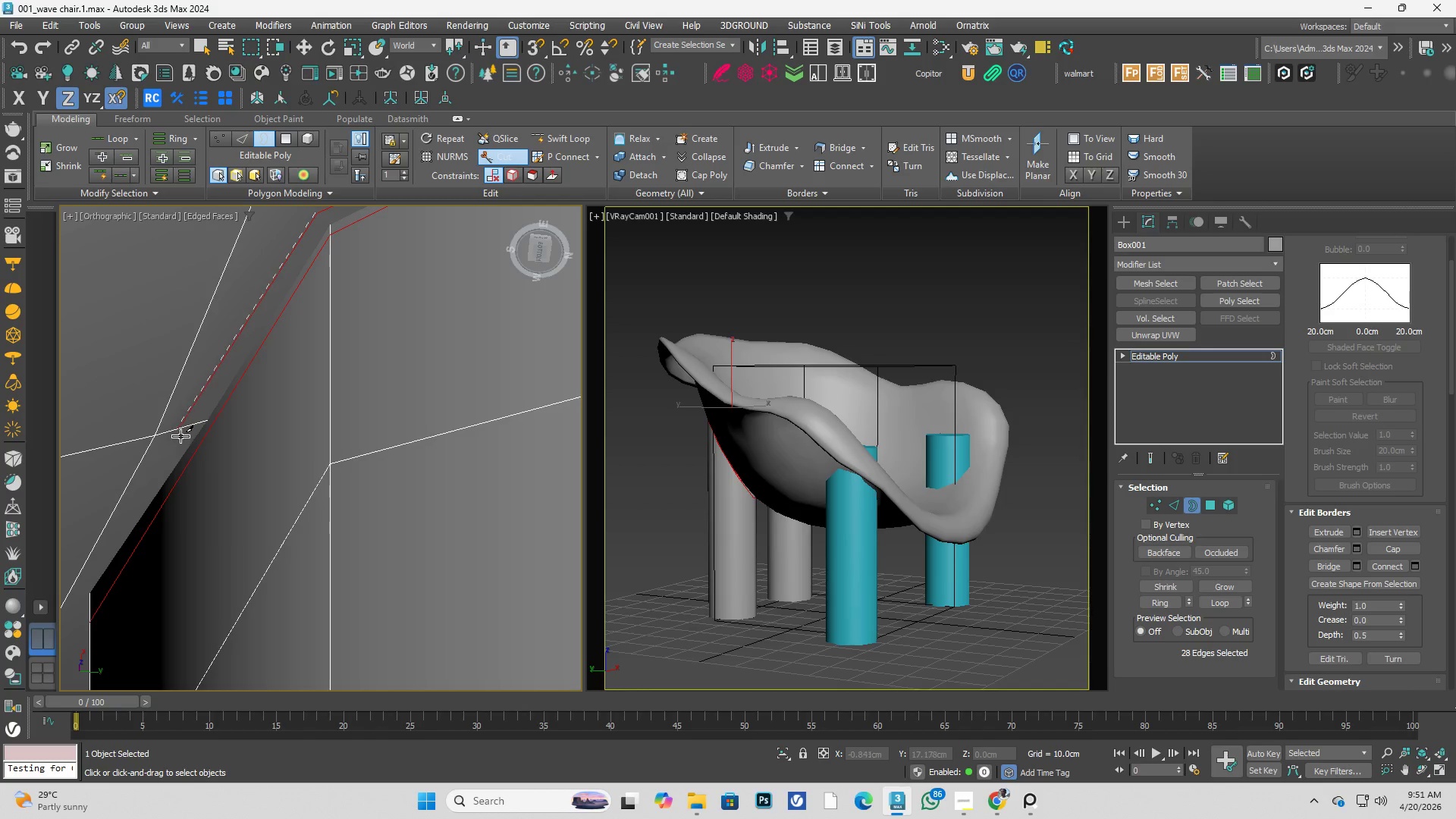 
left_click([178, 435])
 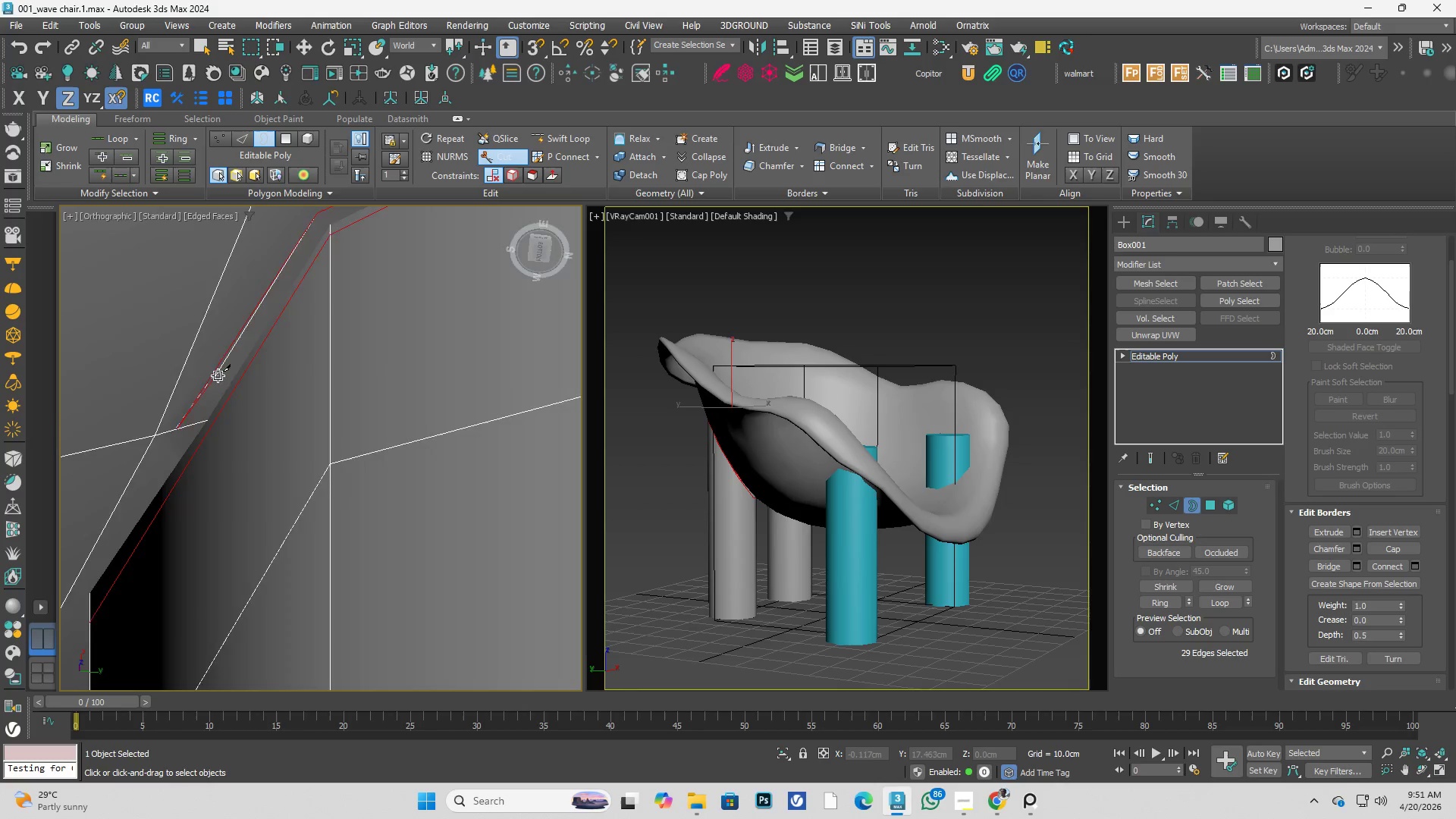 
hold_key(key=AltLeft, duration=0.48)
 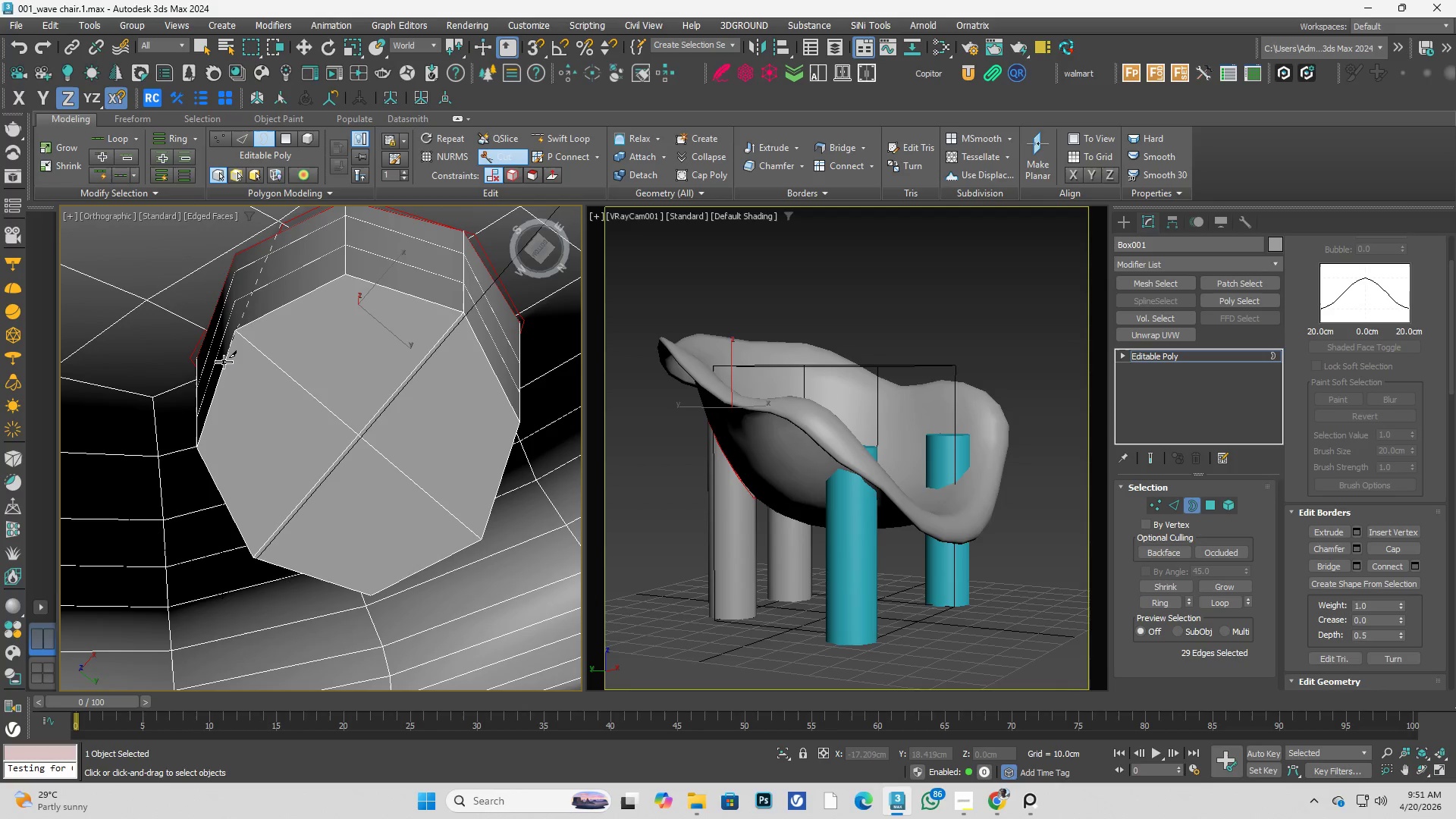 
scroll: coordinate [231, 386], scroll_direction: down, amount: 4.0
 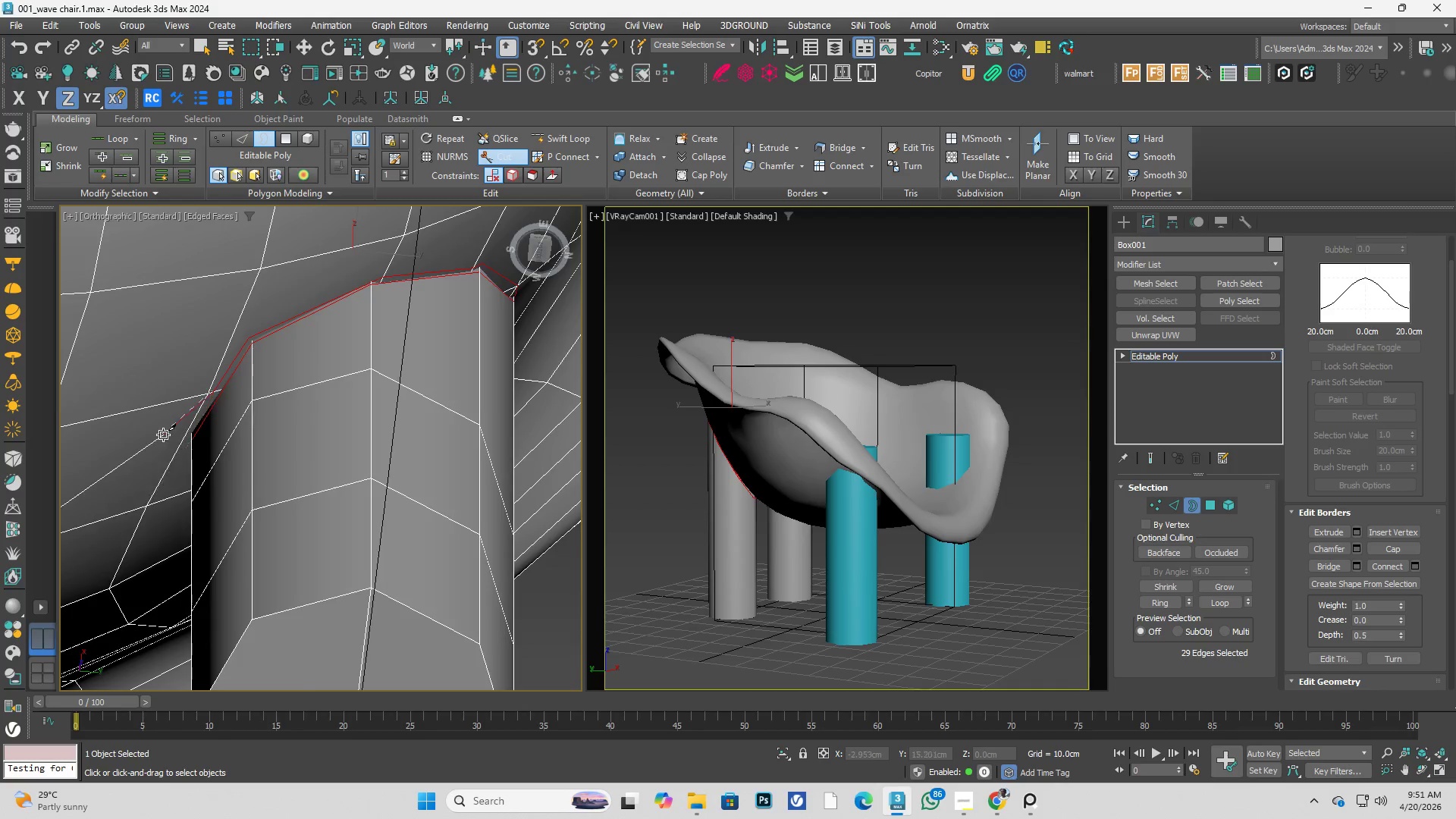 
hold_key(key=AltLeft, duration=0.38)
 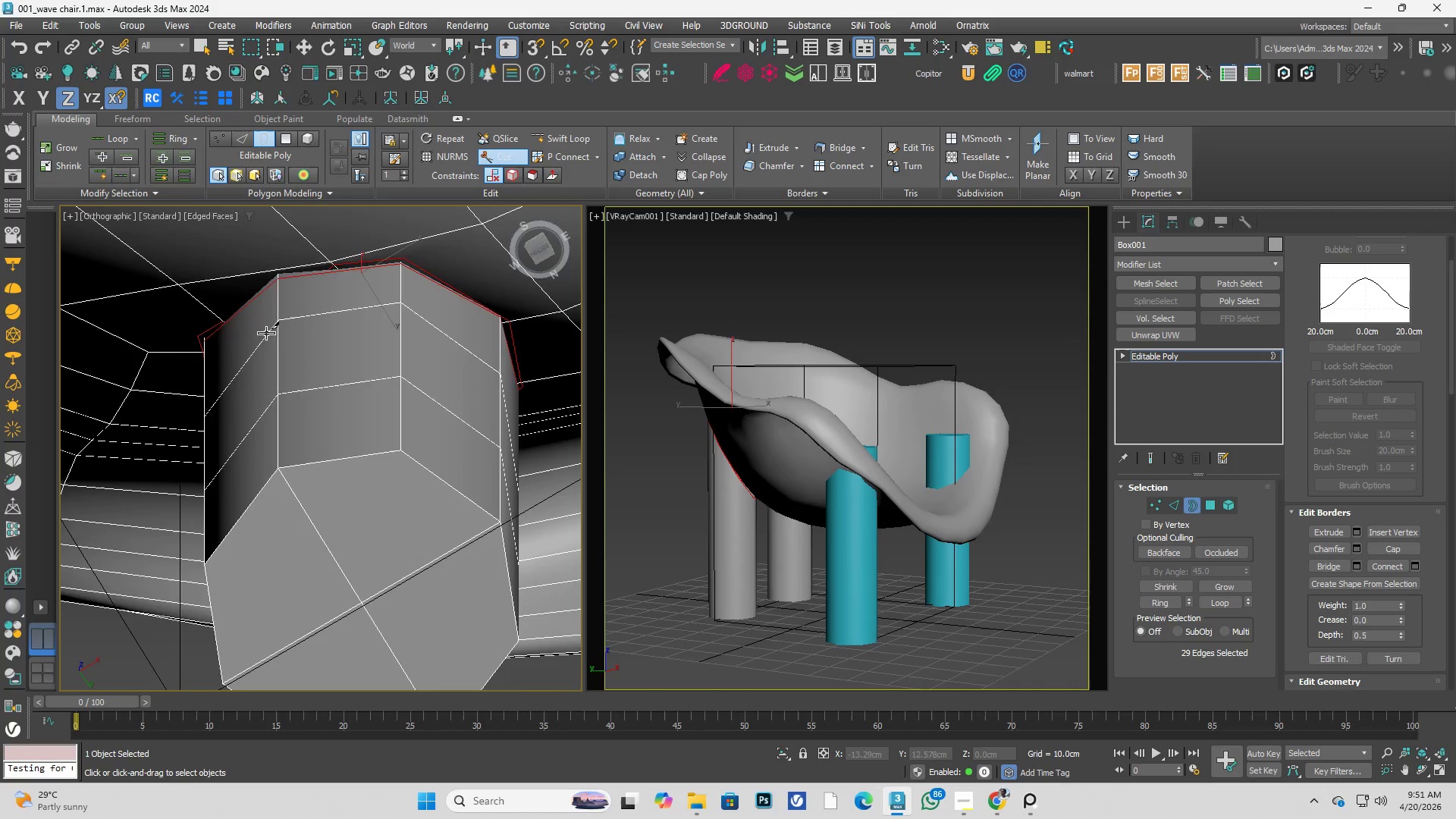 
key(Alt+AltLeft)
 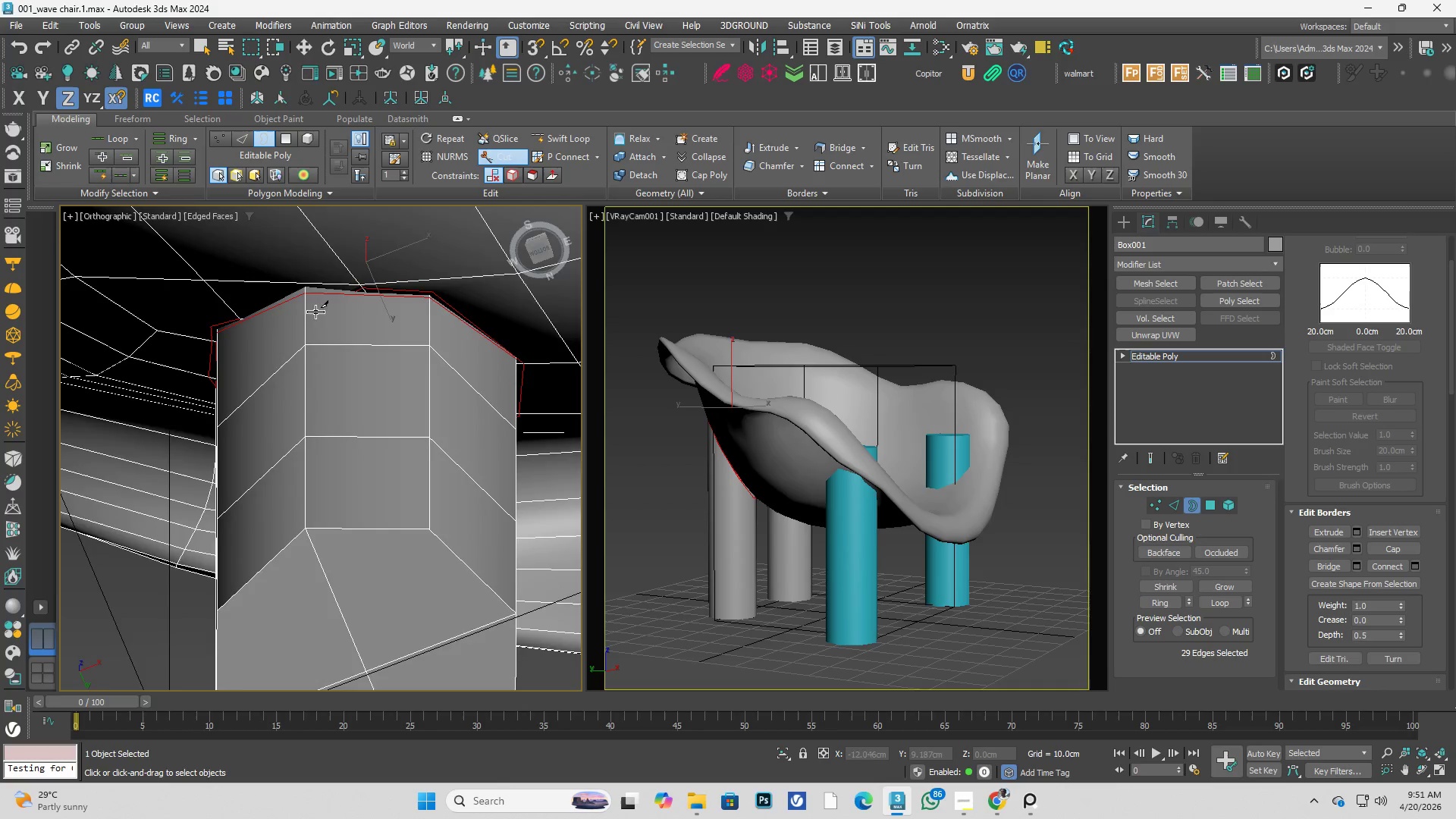 
hold_key(key=AltLeft, duration=0.53)
 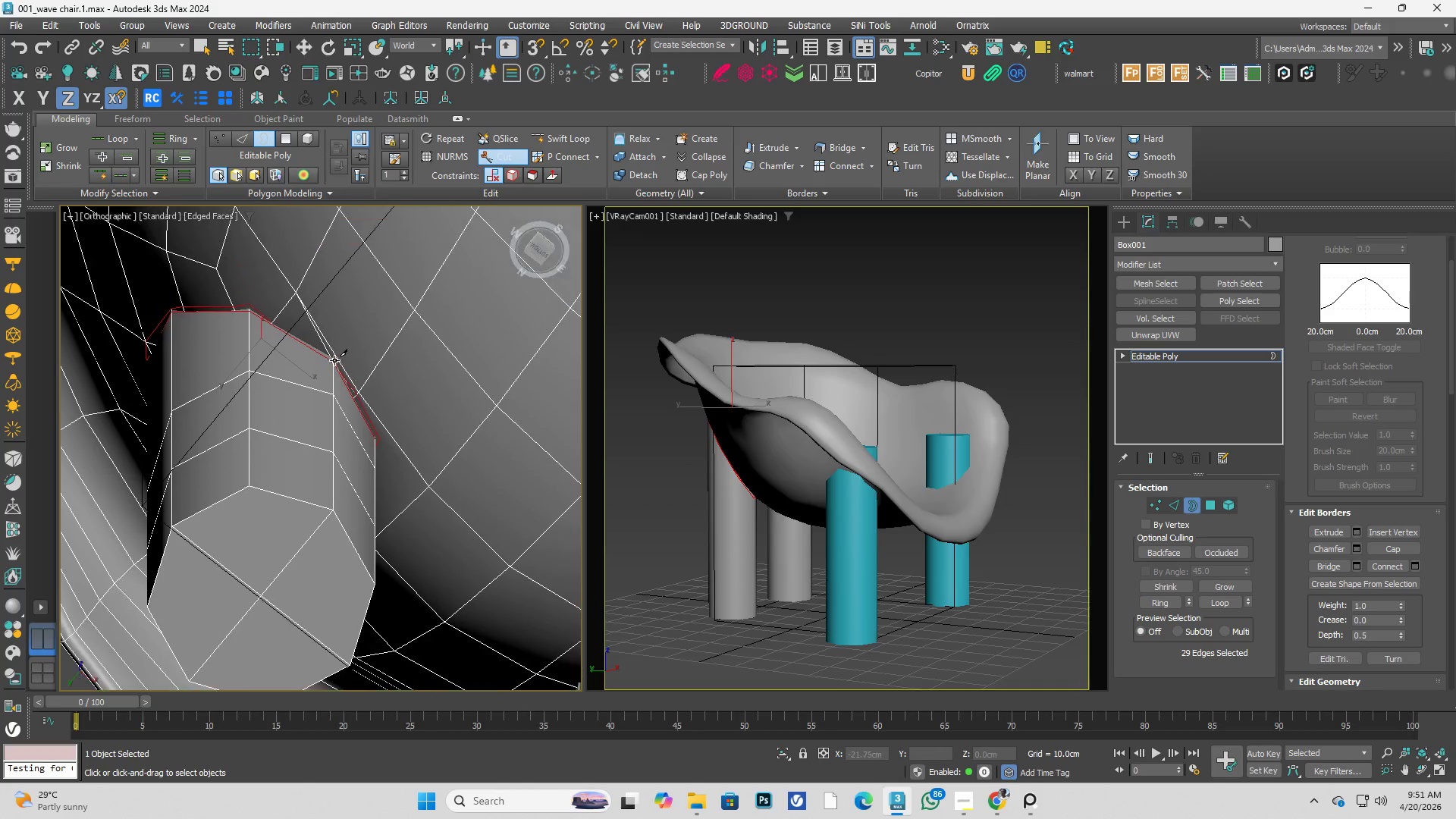 
scroll: coordinate [218, 311], scroll_direction: down, amount: 1.0
 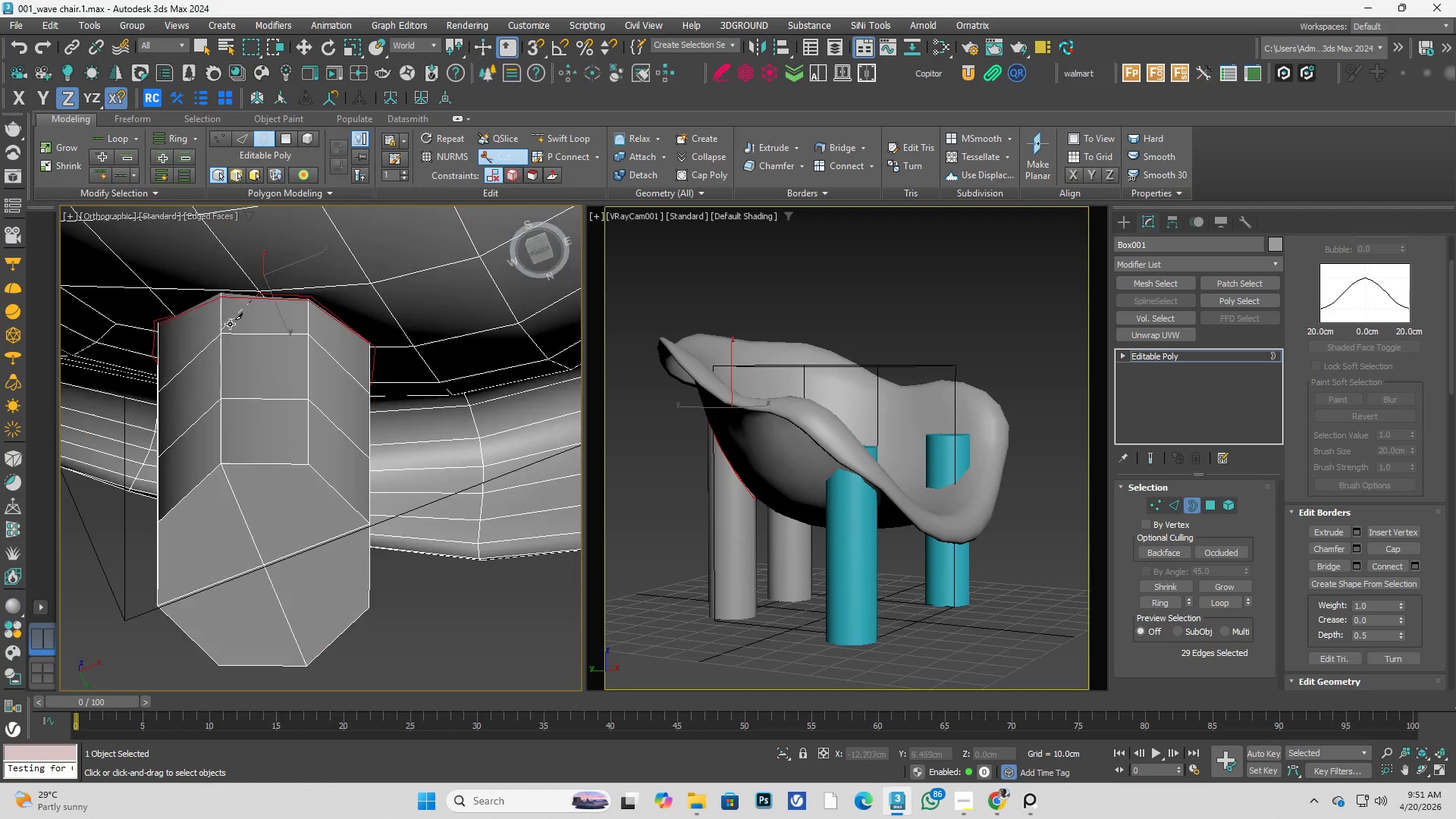 
scroll: coordinate [328, 351], scroll_direction: up, amount: 8.0
 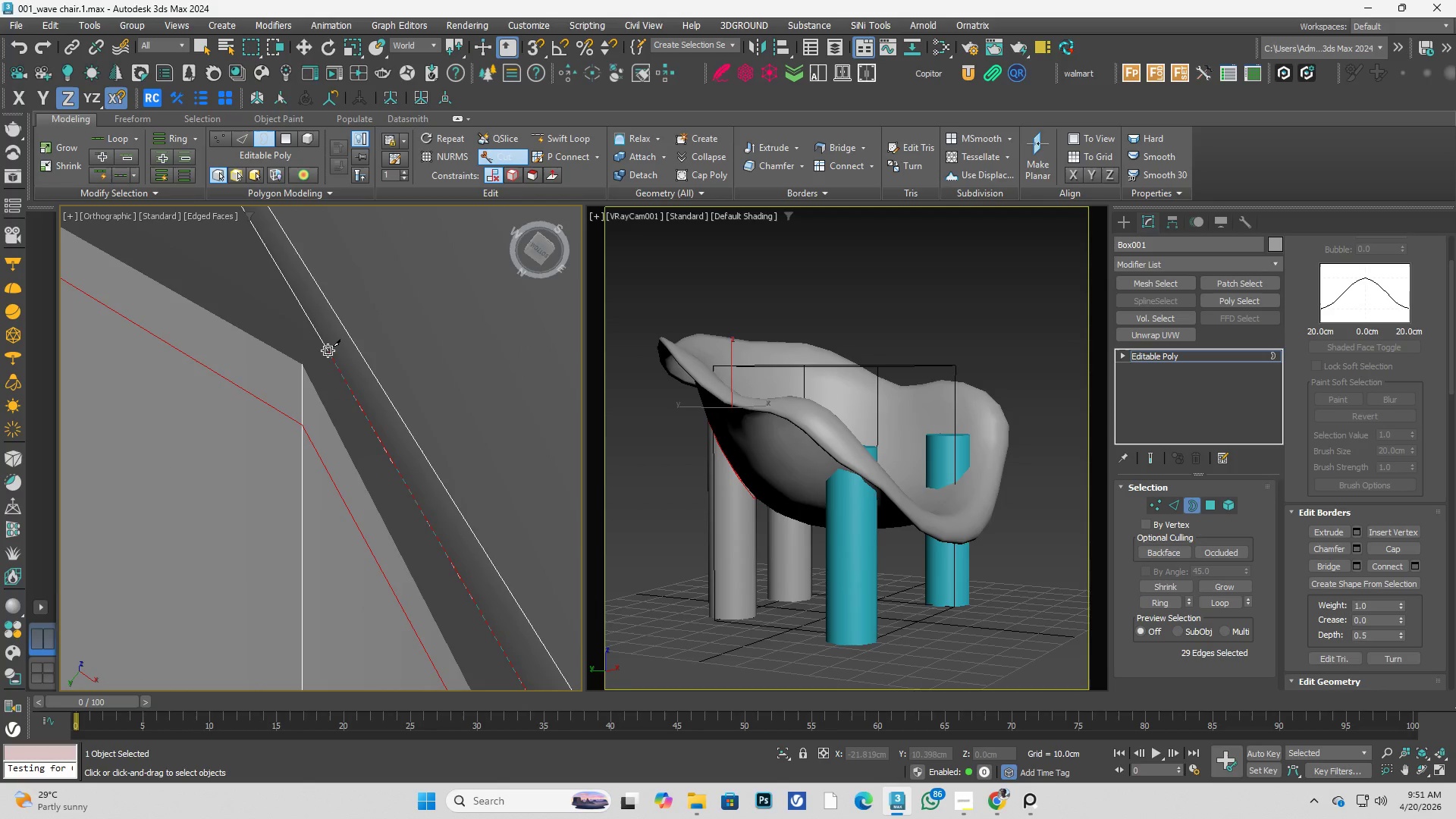 
left_click([328, 350])
 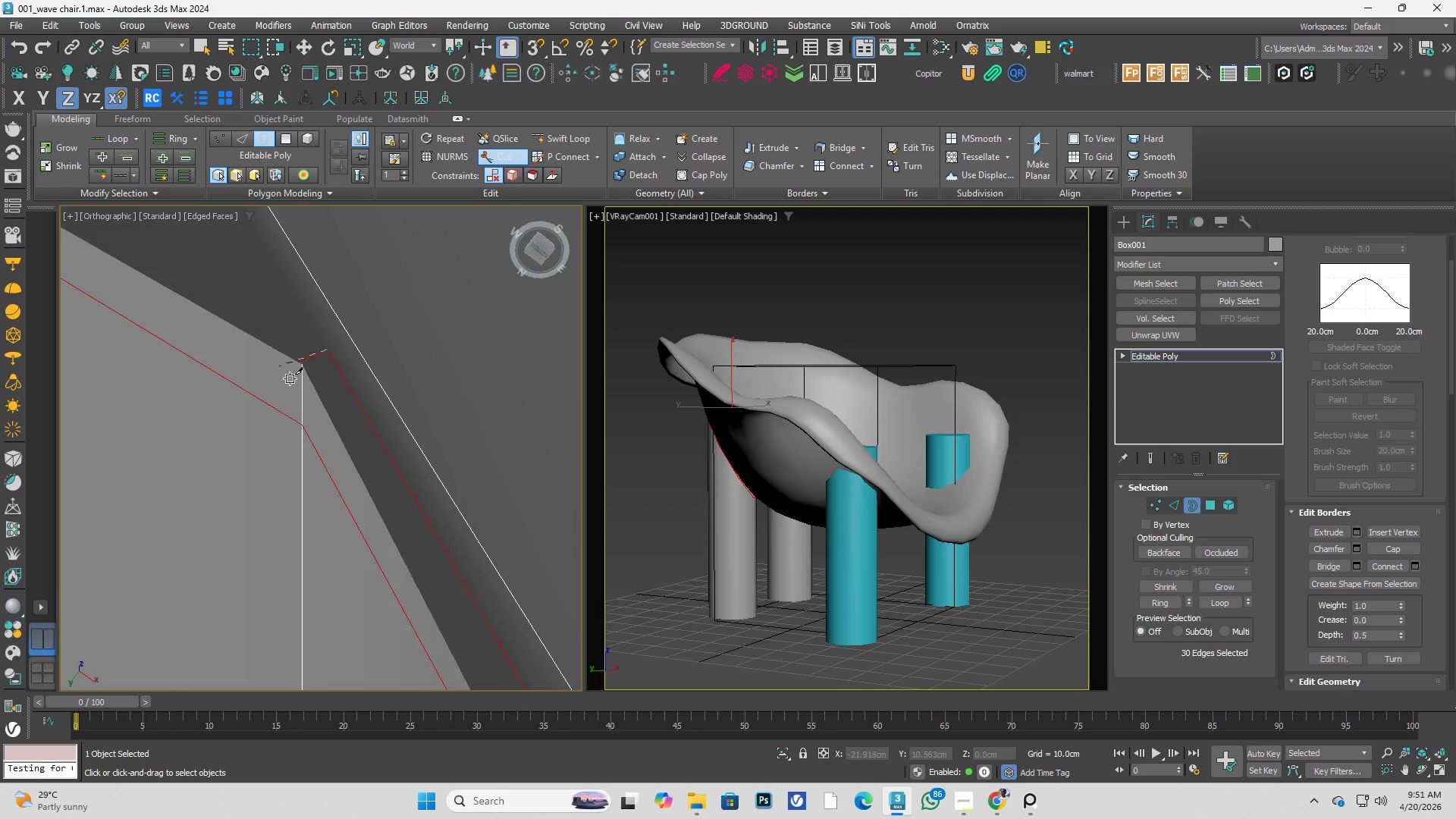 
key(Alt+AltLeft)
 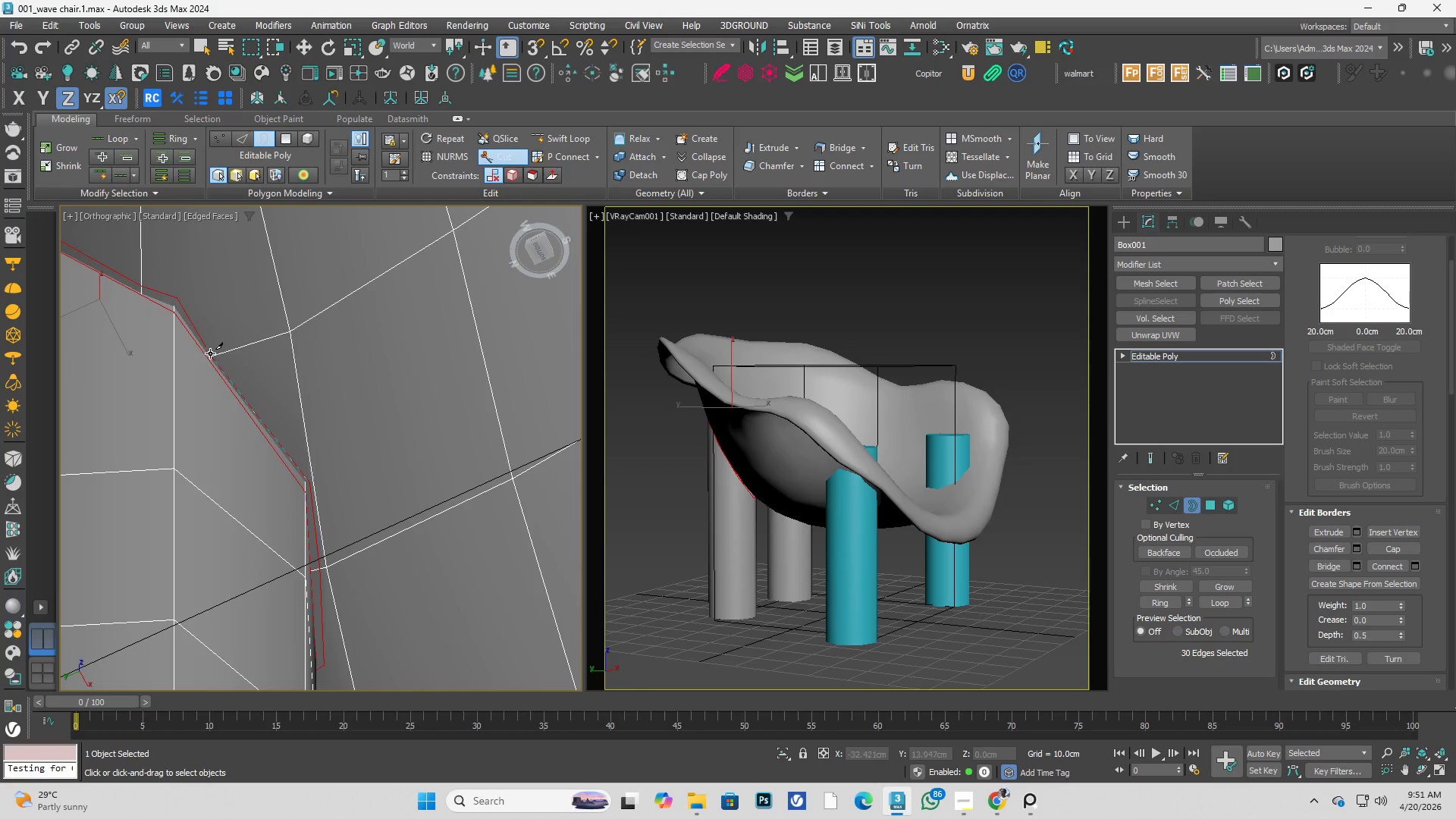 
scroll: coordinate [220, 355], scroll_direction: down, amount: 6.0
 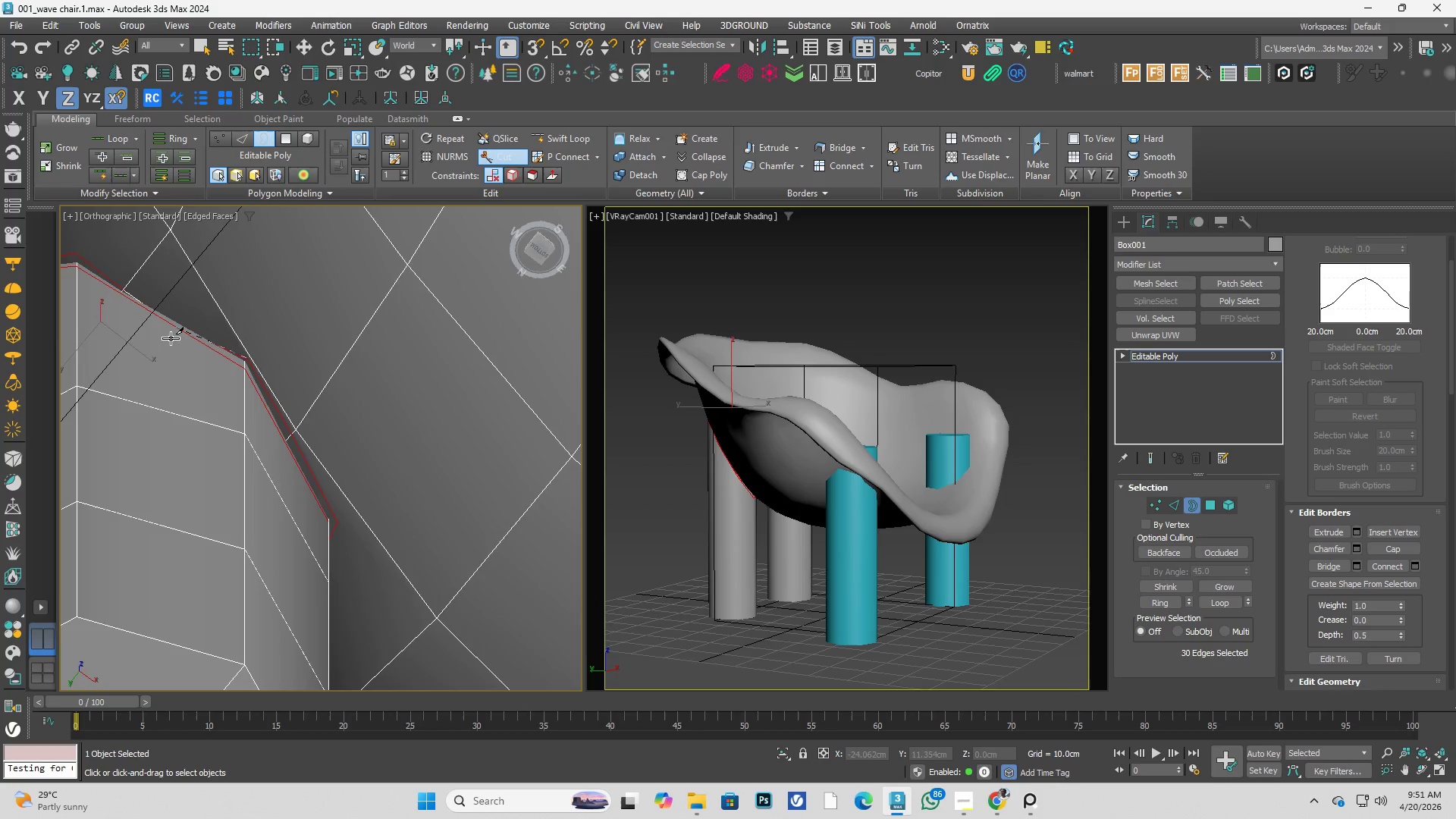 
scroll: coordinate [218, 371], scroll_direction: up, amount: 4.0
 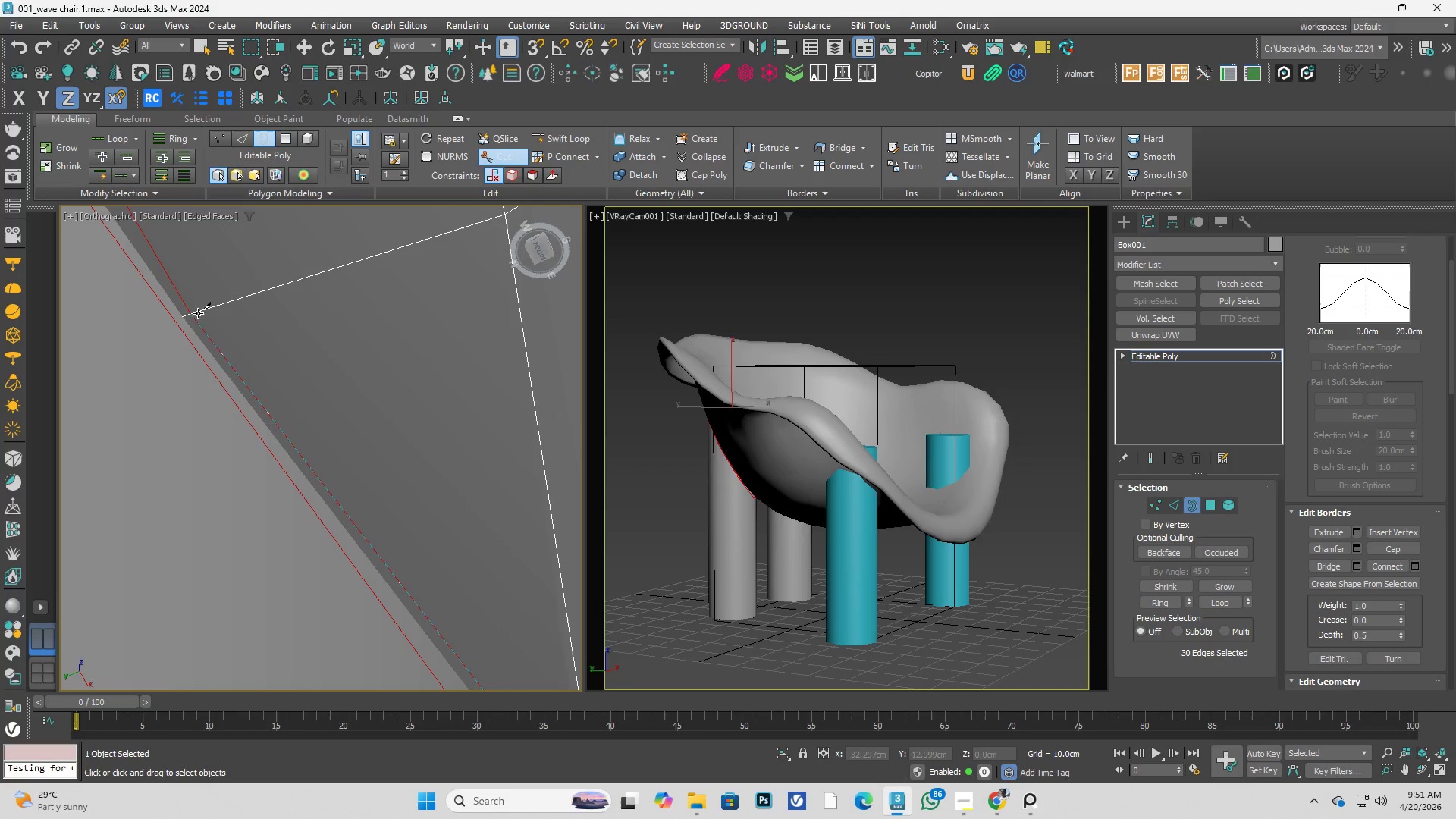 
left_click([194, 311])
 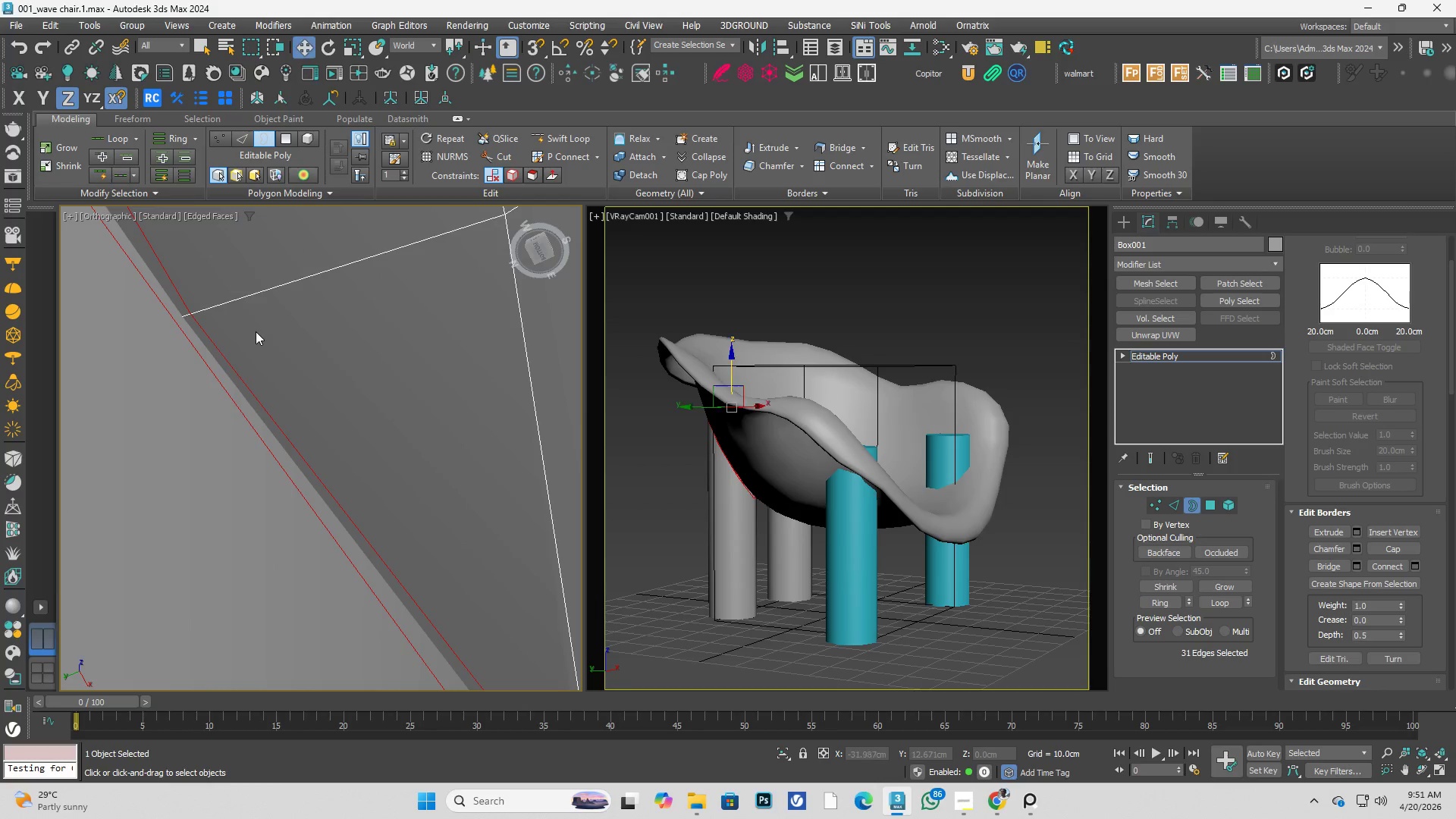 
hold_key(key=AltLeft, duration=0.48)
 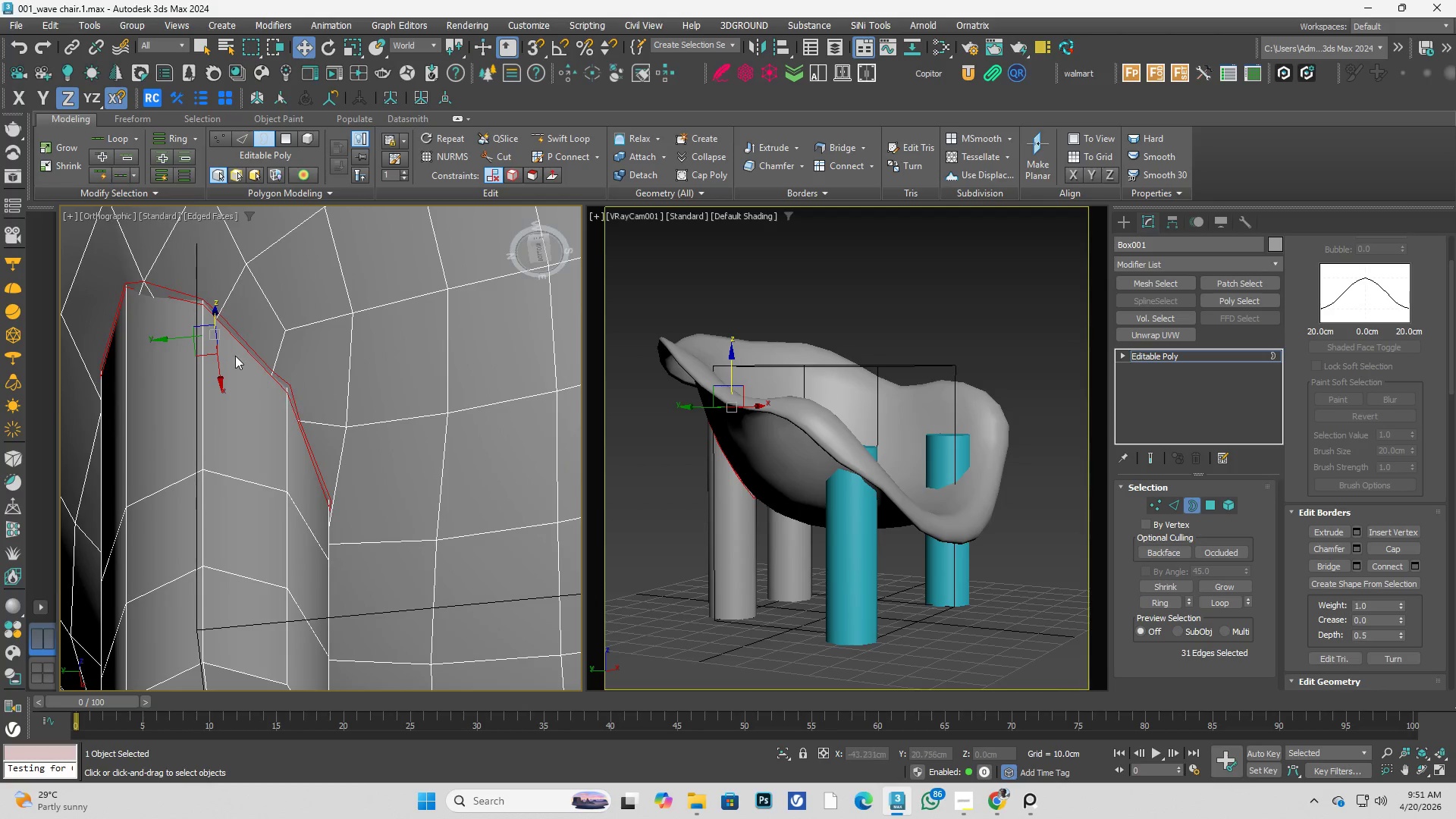 
scroll: coordinate [285, 397], scroll_direction: down, amount: 6.0
 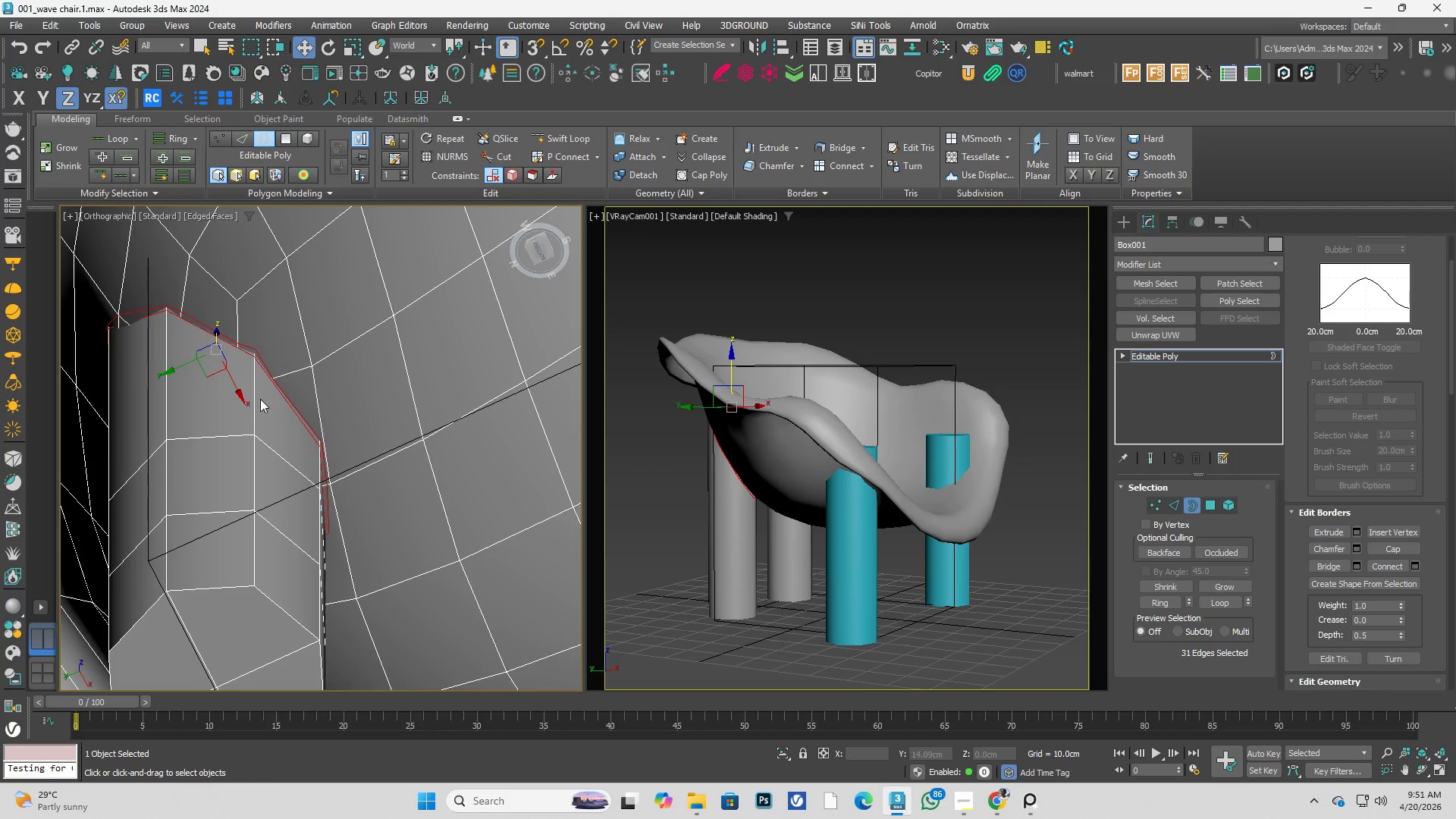 
hold_key(key=AltLeft, duration=0.39)
 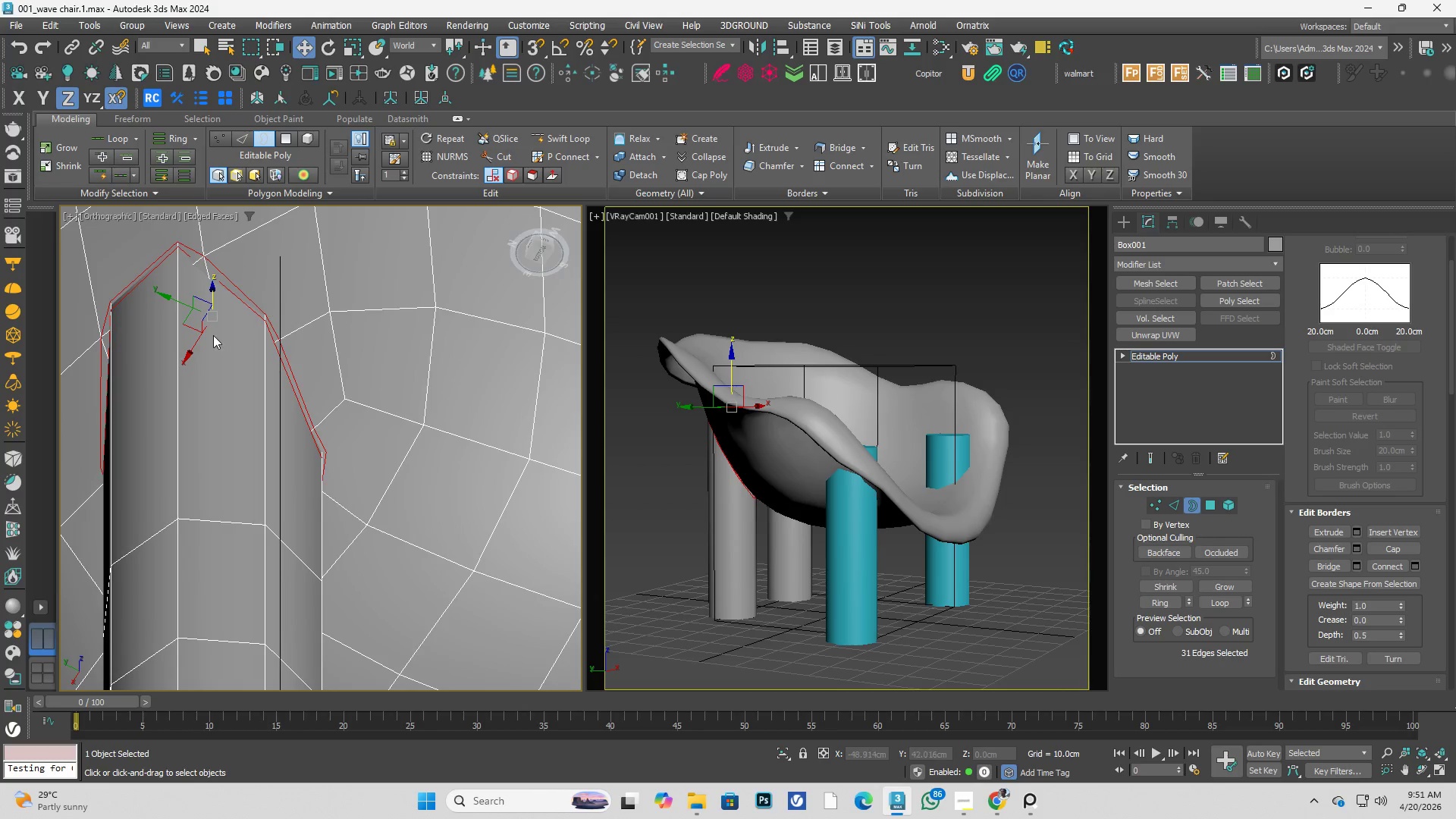 
hold_key(key=AltLeft, duration=0.44)
 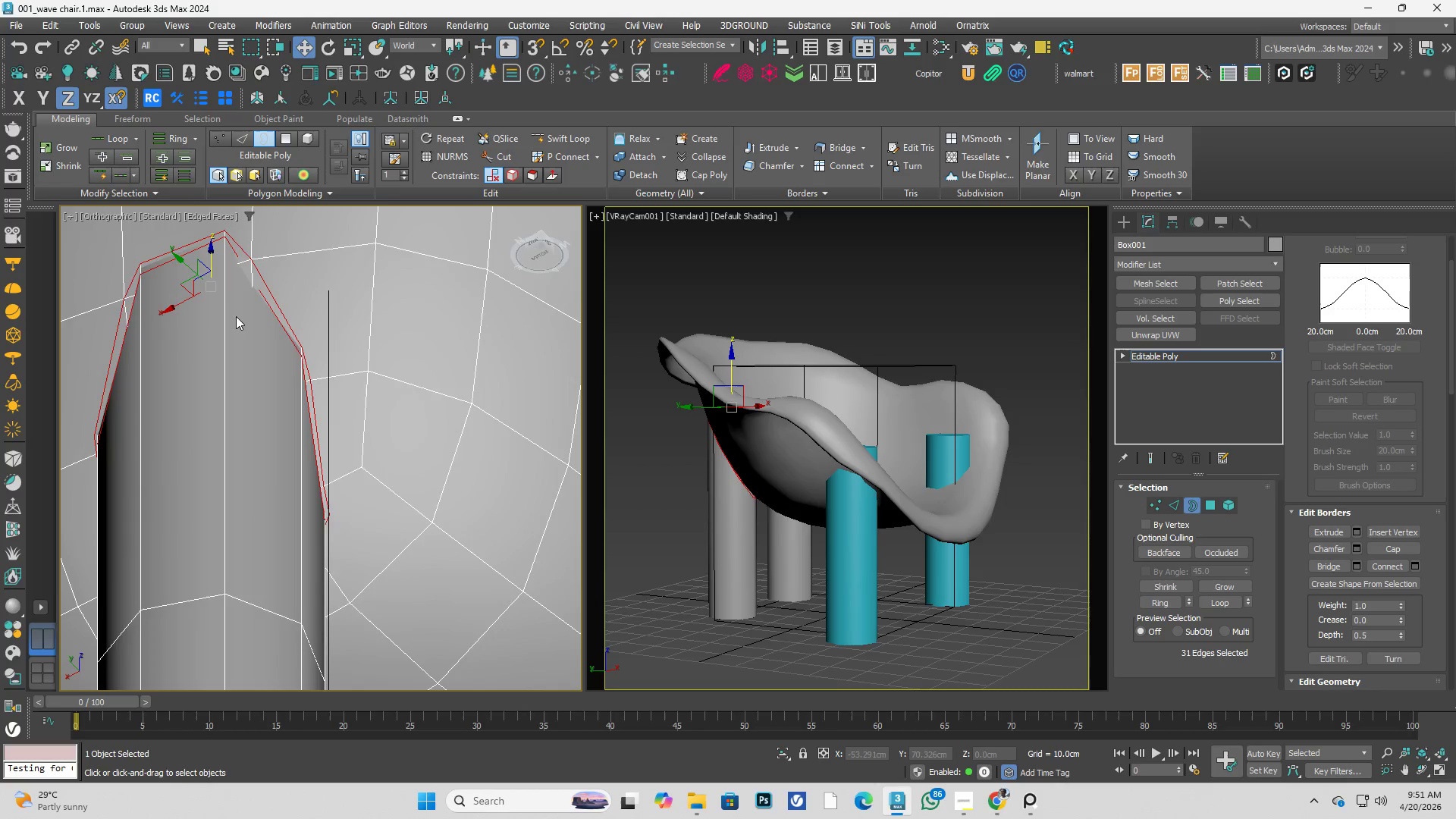 
hold_key(key=AltLeft, duration=0.34)
 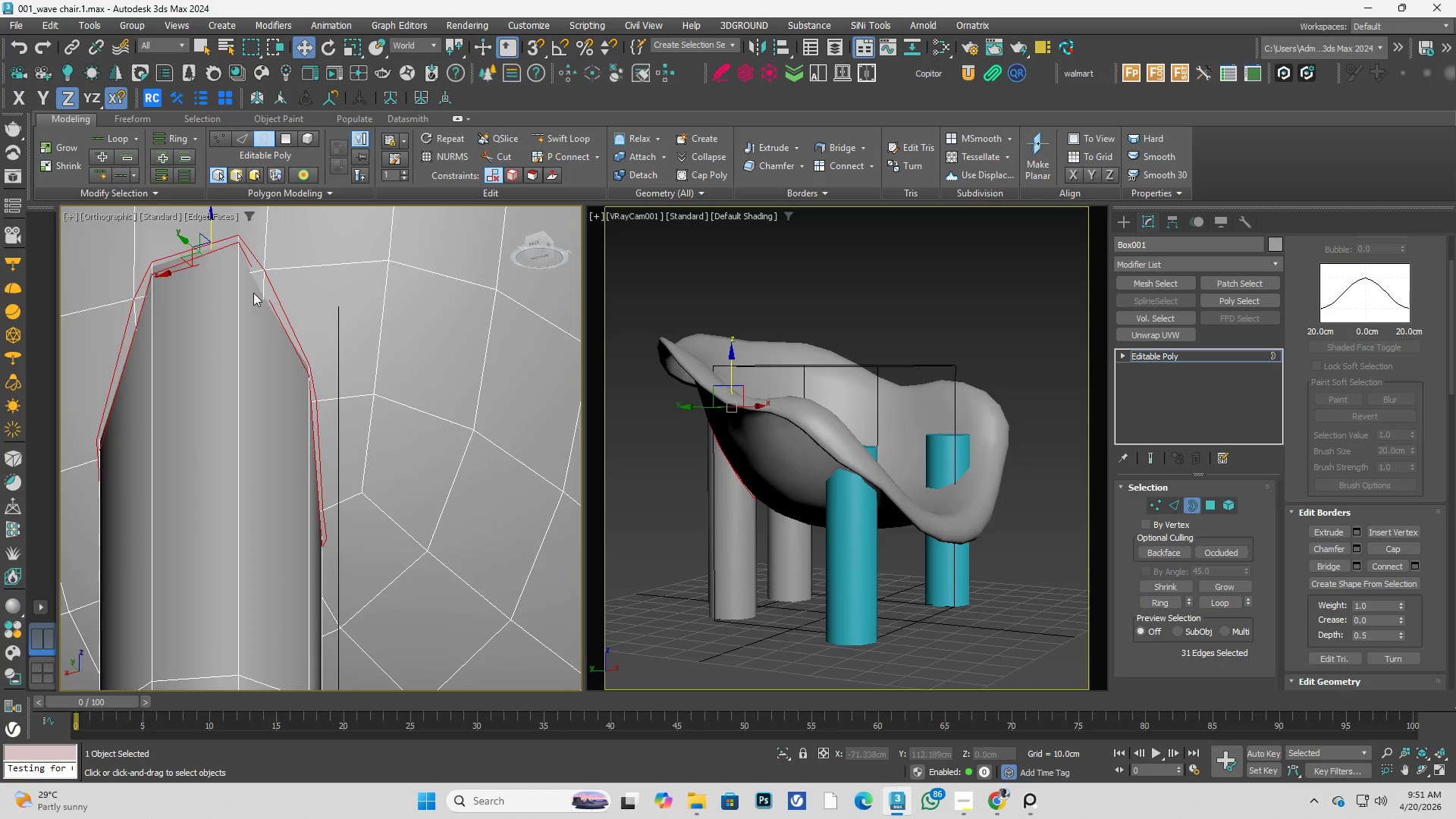 
hold_key(key=AltLeft, duration=0.92)
 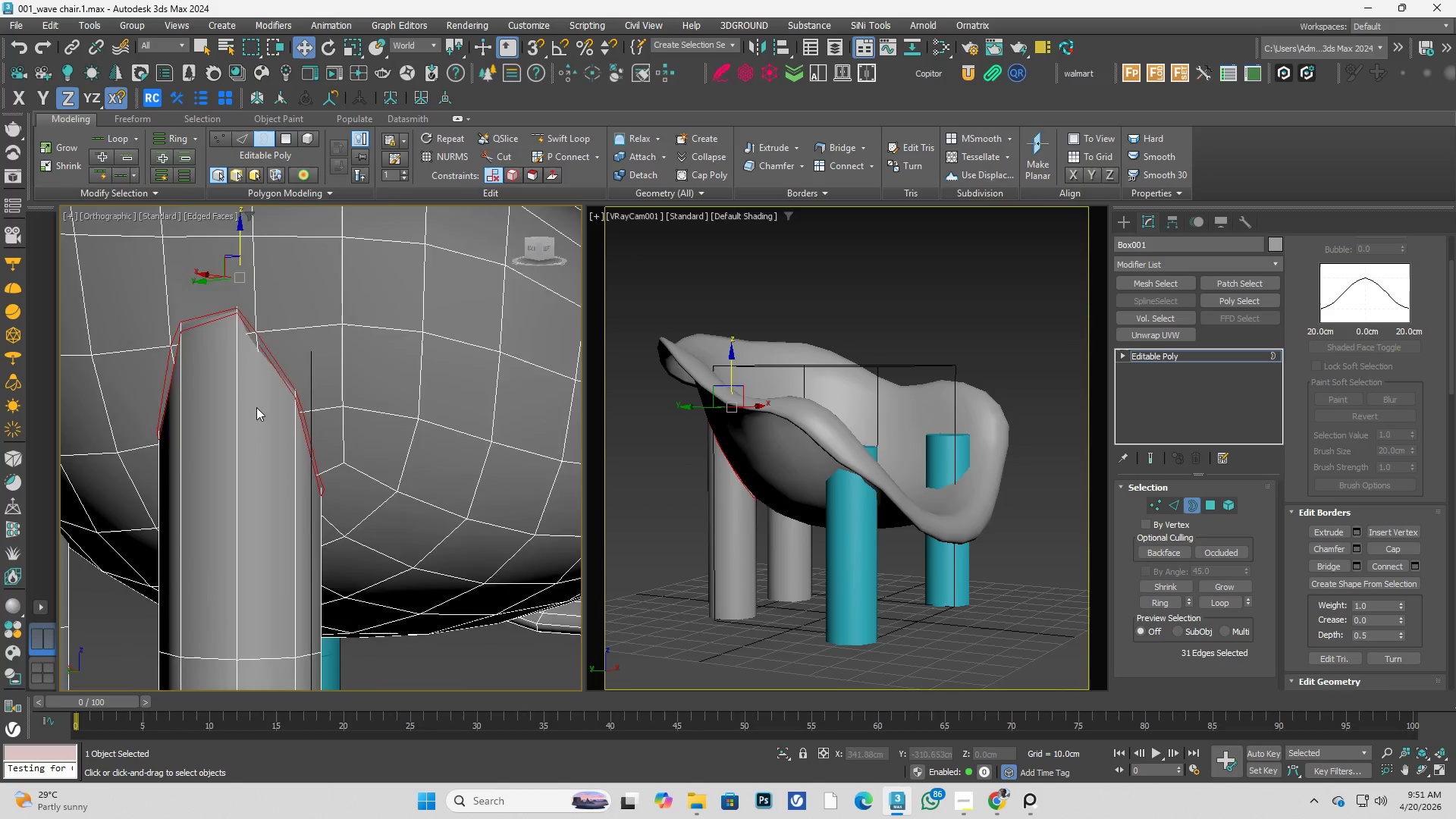 
scroll: coordinate [279, 333], scroll_direction: down, amount: 1.0
 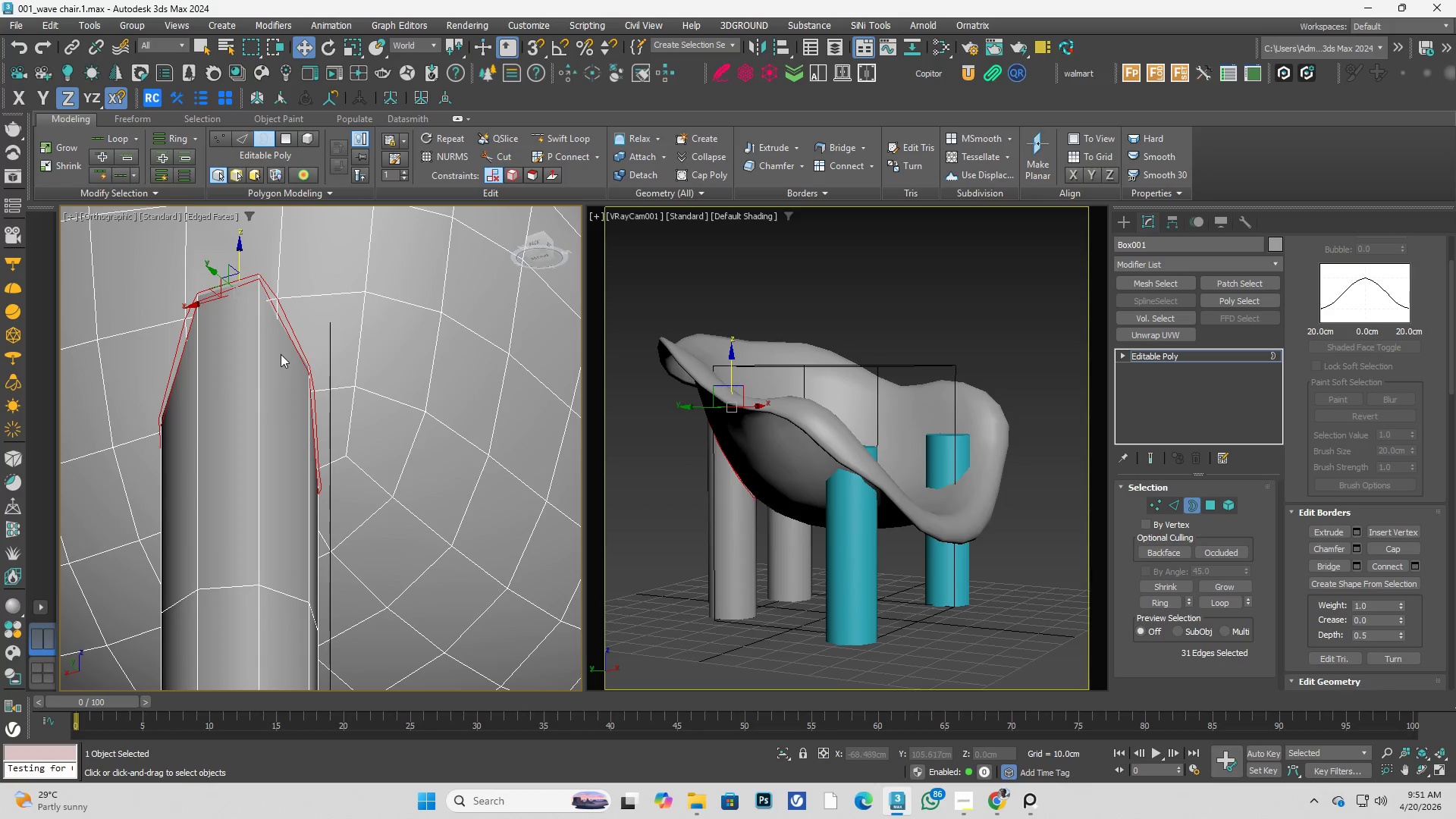 
hold_key(key=AltLeft, duration=0.38)
 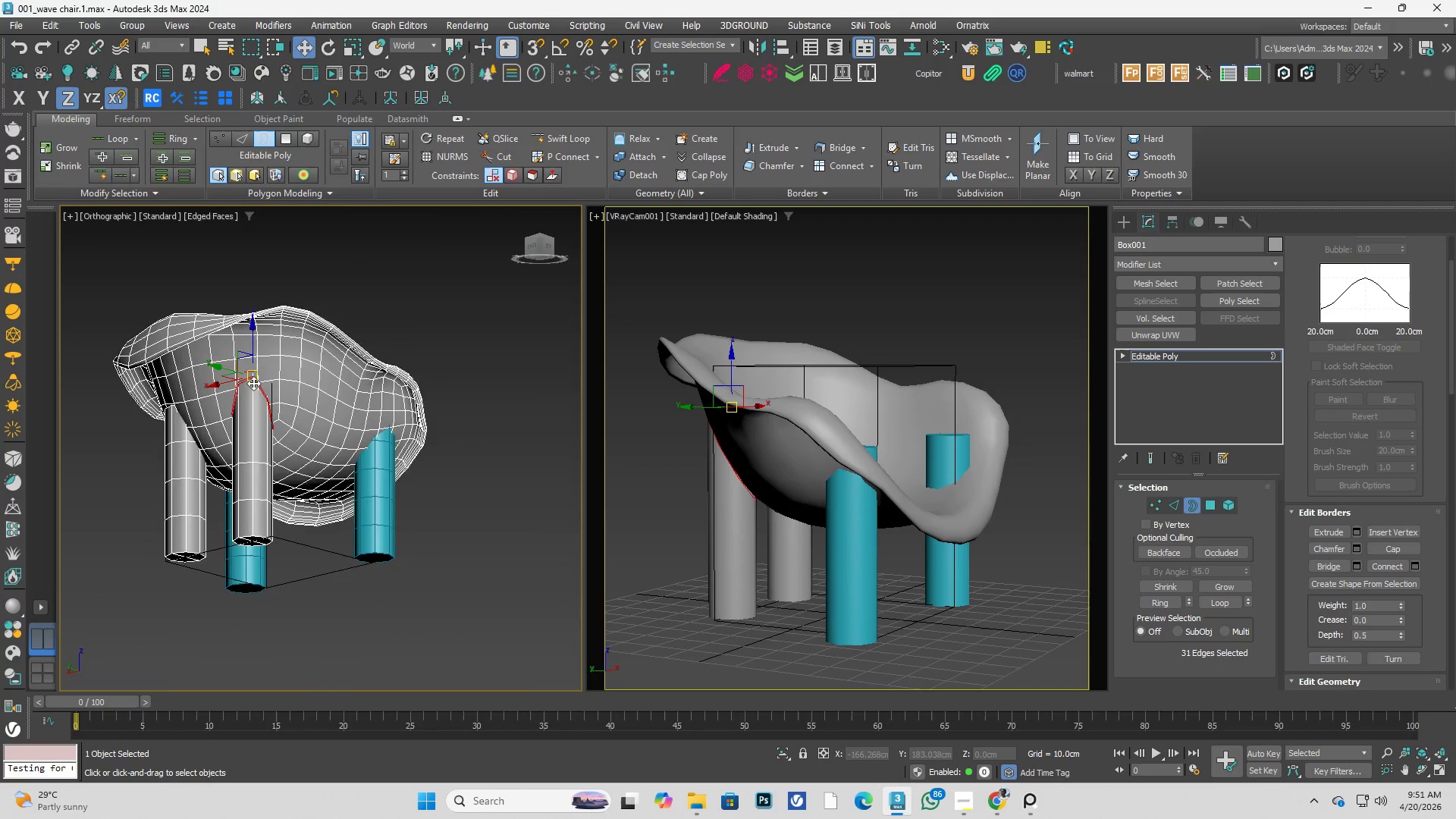 
scroll: coordinate [258, 408], scroll_direction: down, amount: 4.0
 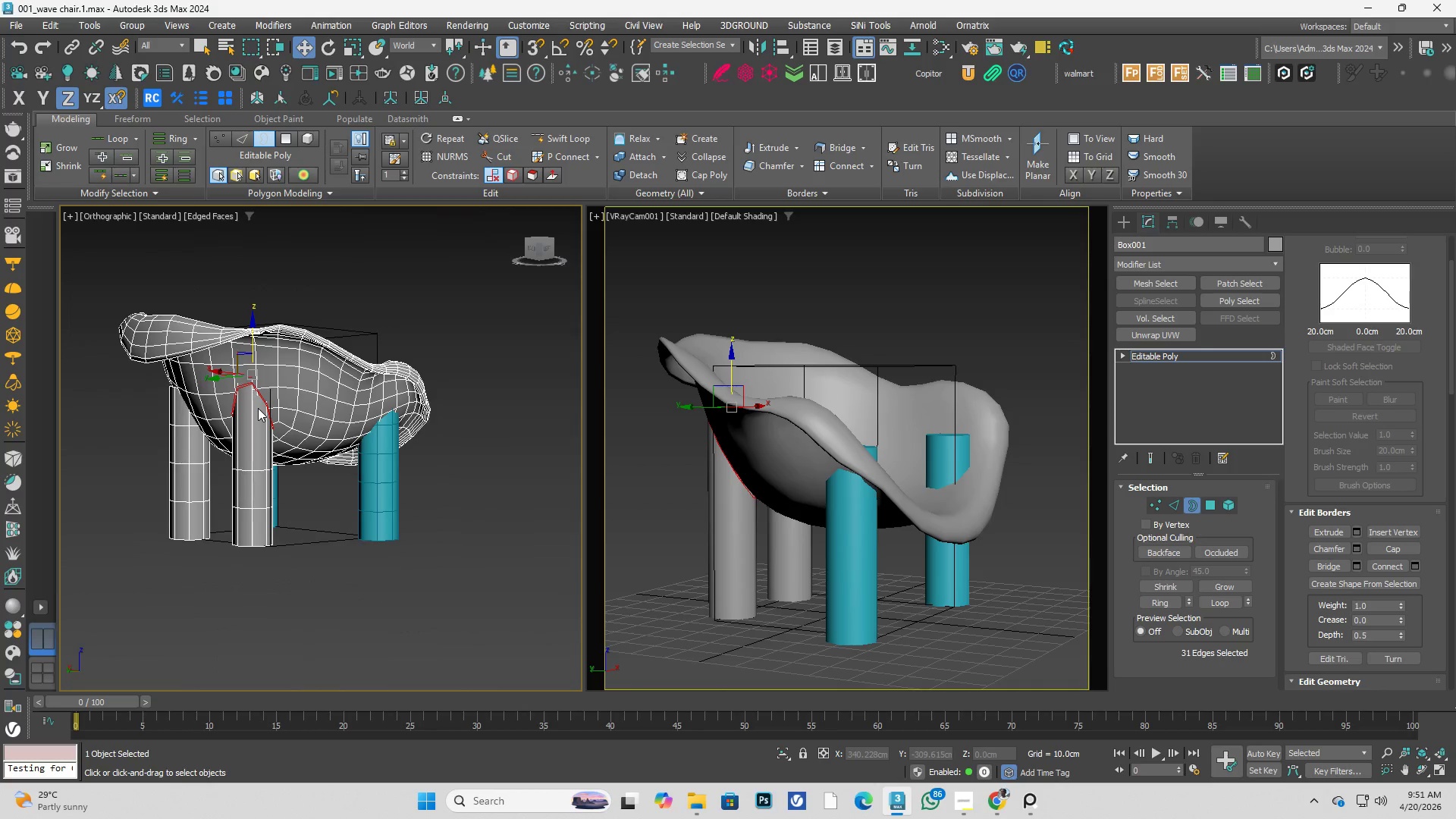 
scroll: coordinate [268, 388], scroll_direction: up, amount: 7.0
 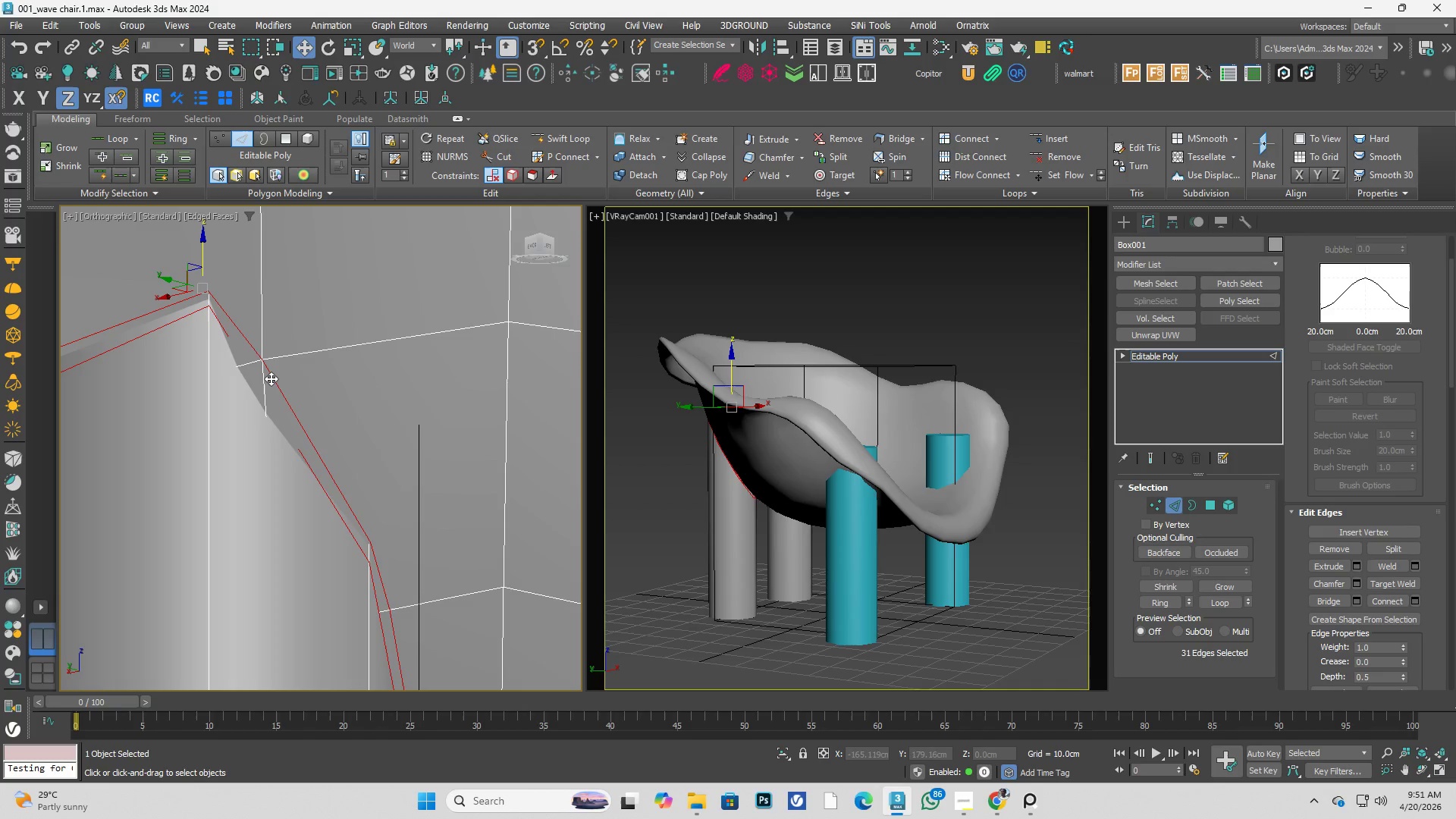 
right_click([271, 378])
 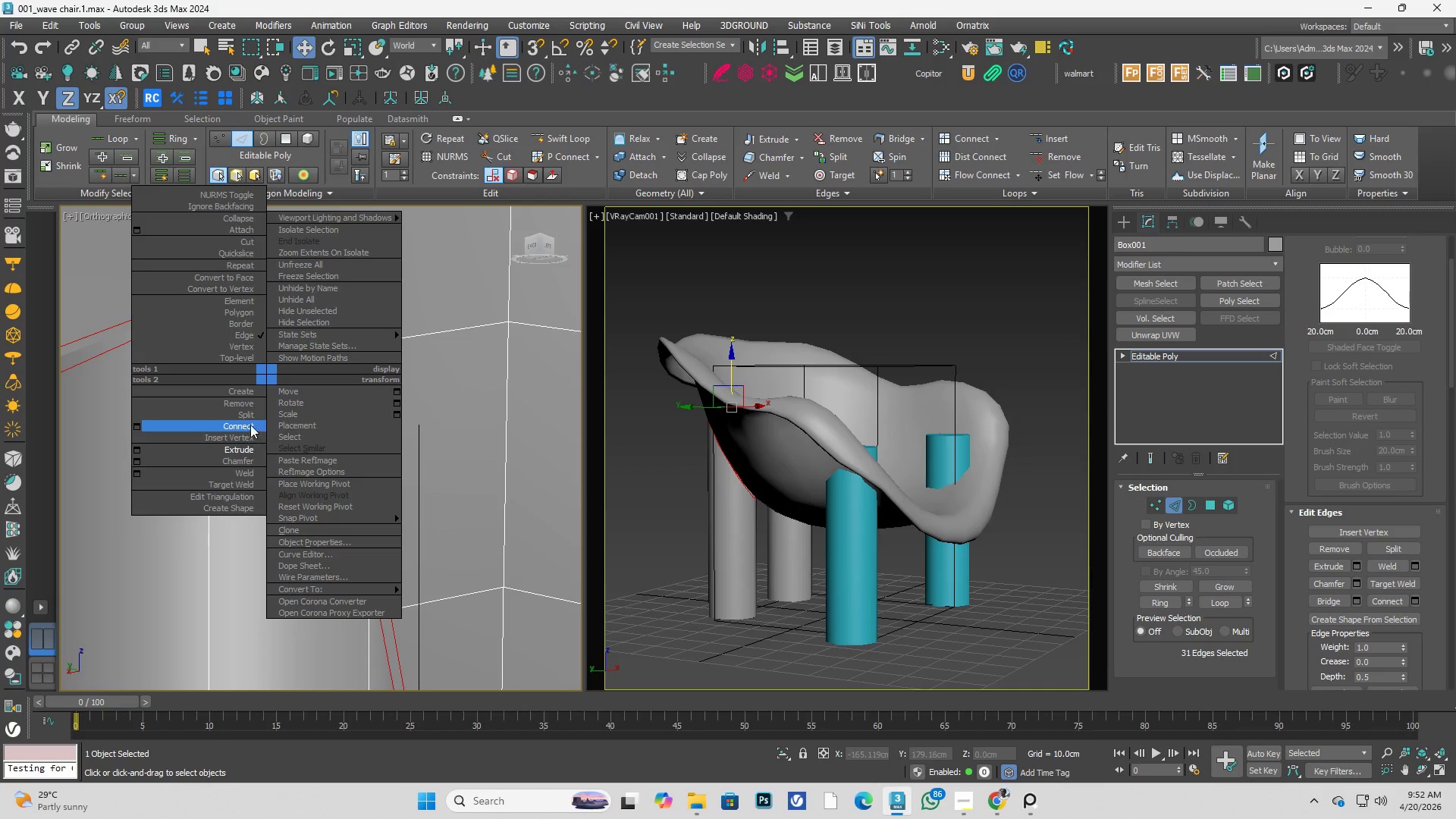 
left_click([249, 414])
 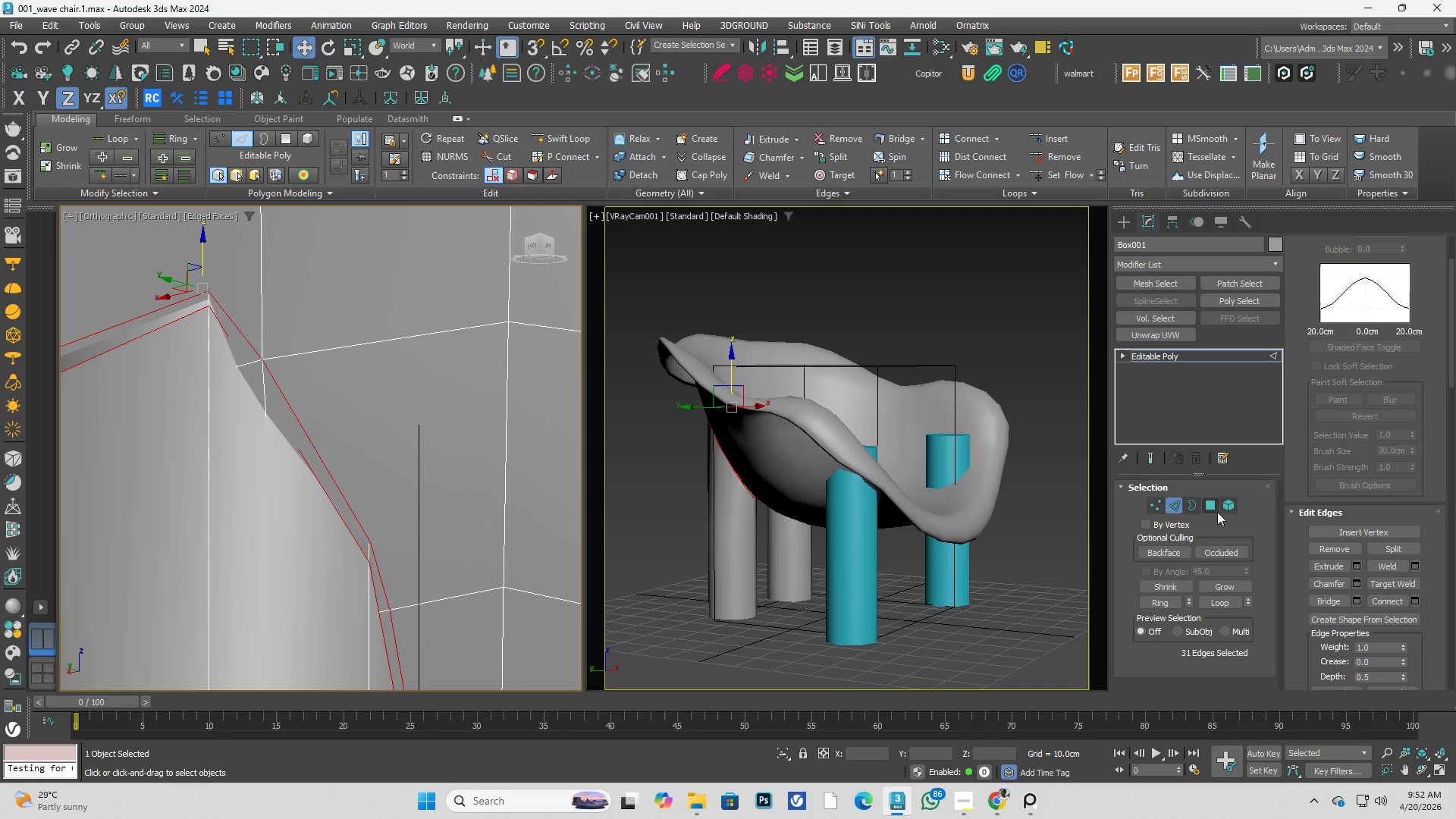 
left_click([1225, 504])
 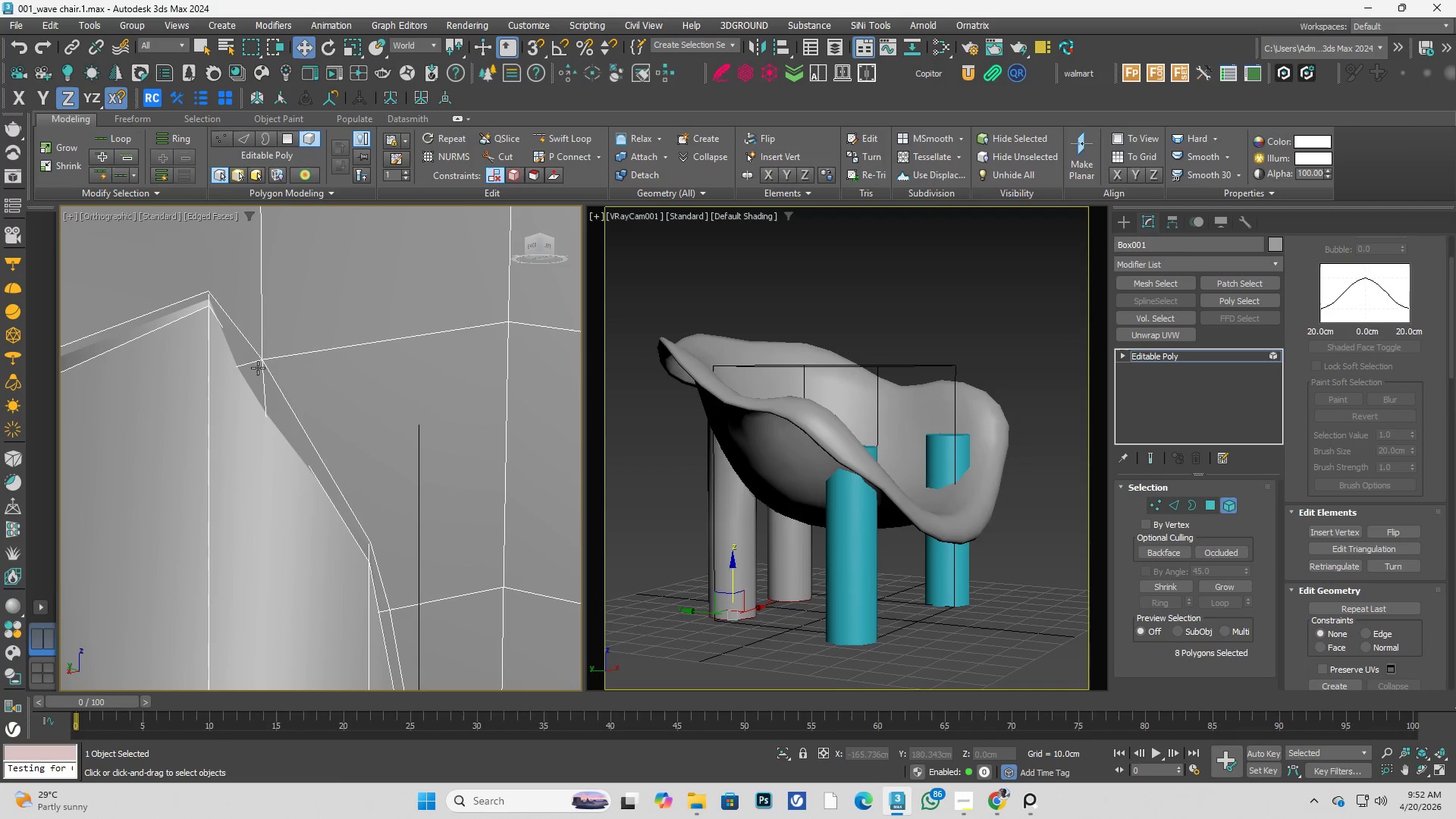 
left_click([245, 364])
 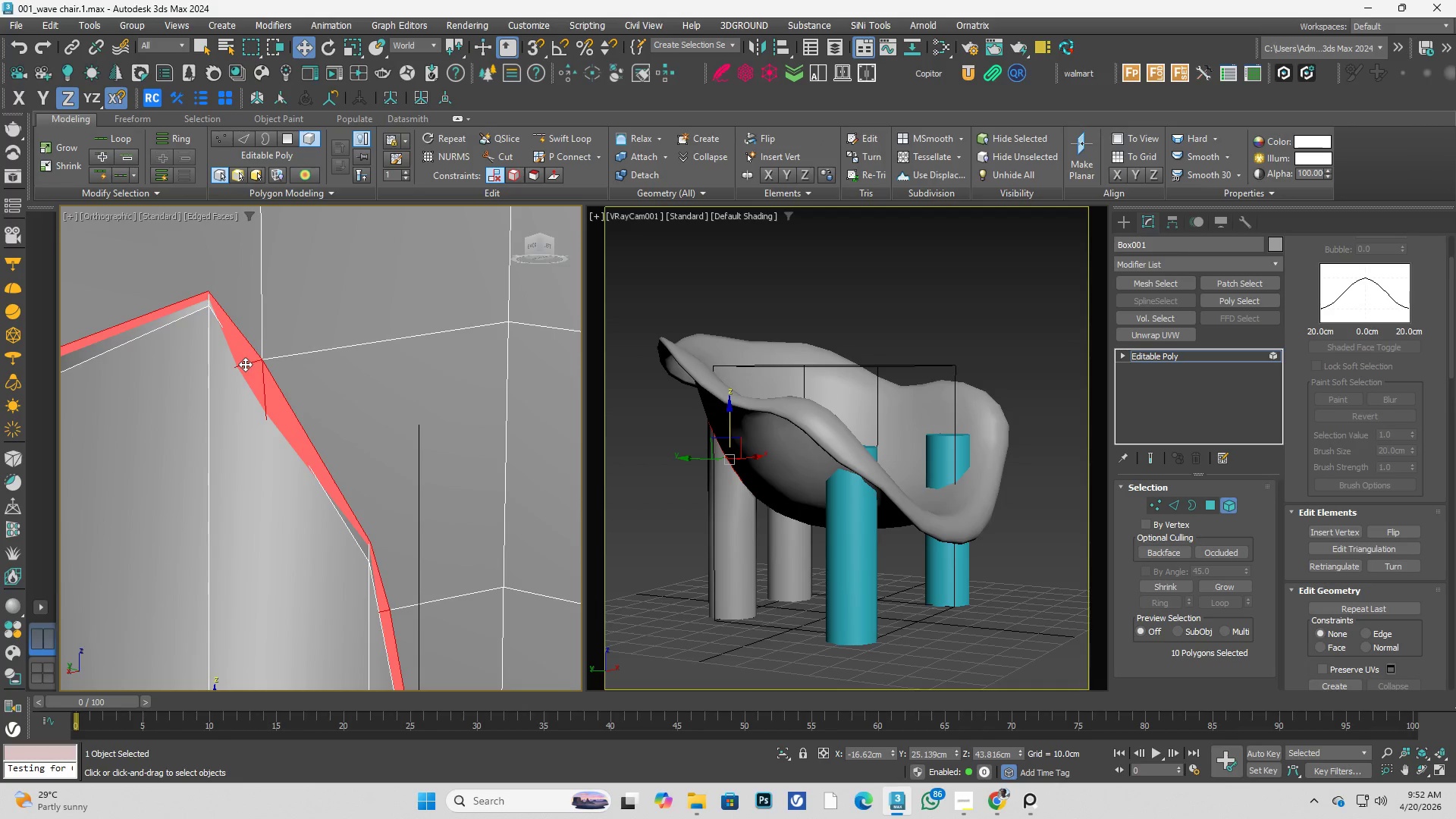 
key(Delete)
 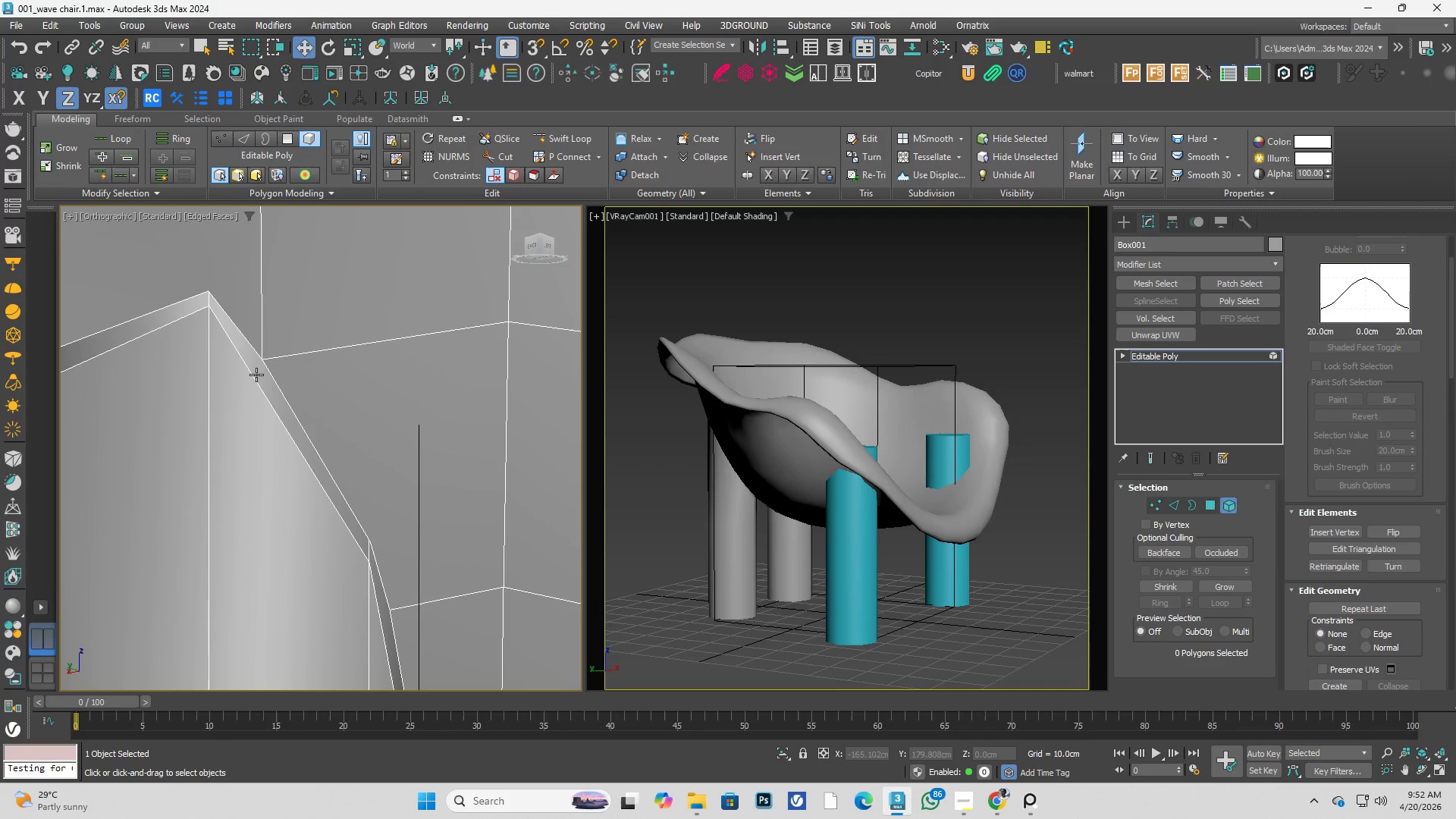 
left_click([256, 374])
 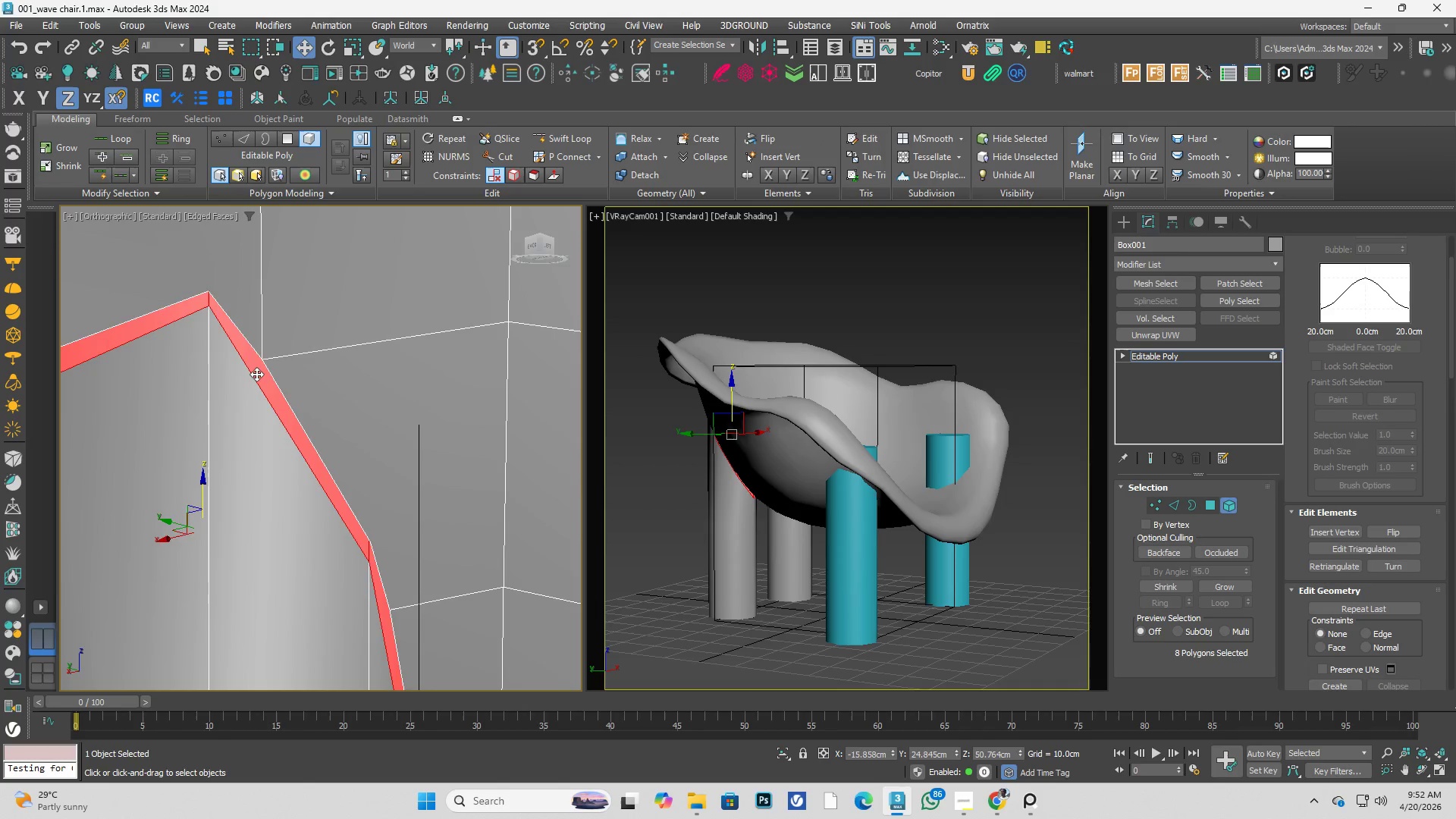 
key(Delete)
 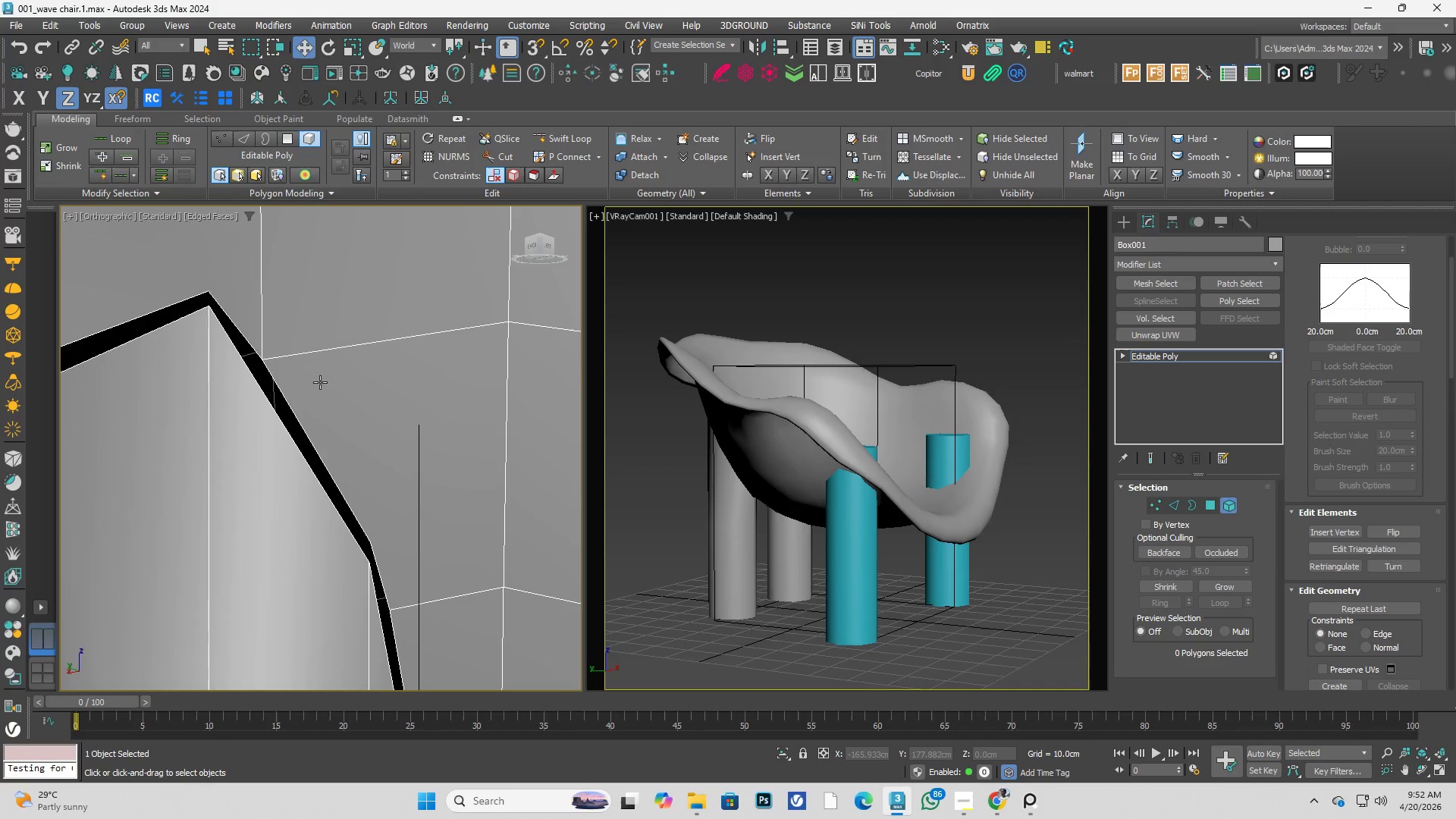 
hold_key(key=AltLeft, duration=0.61)
 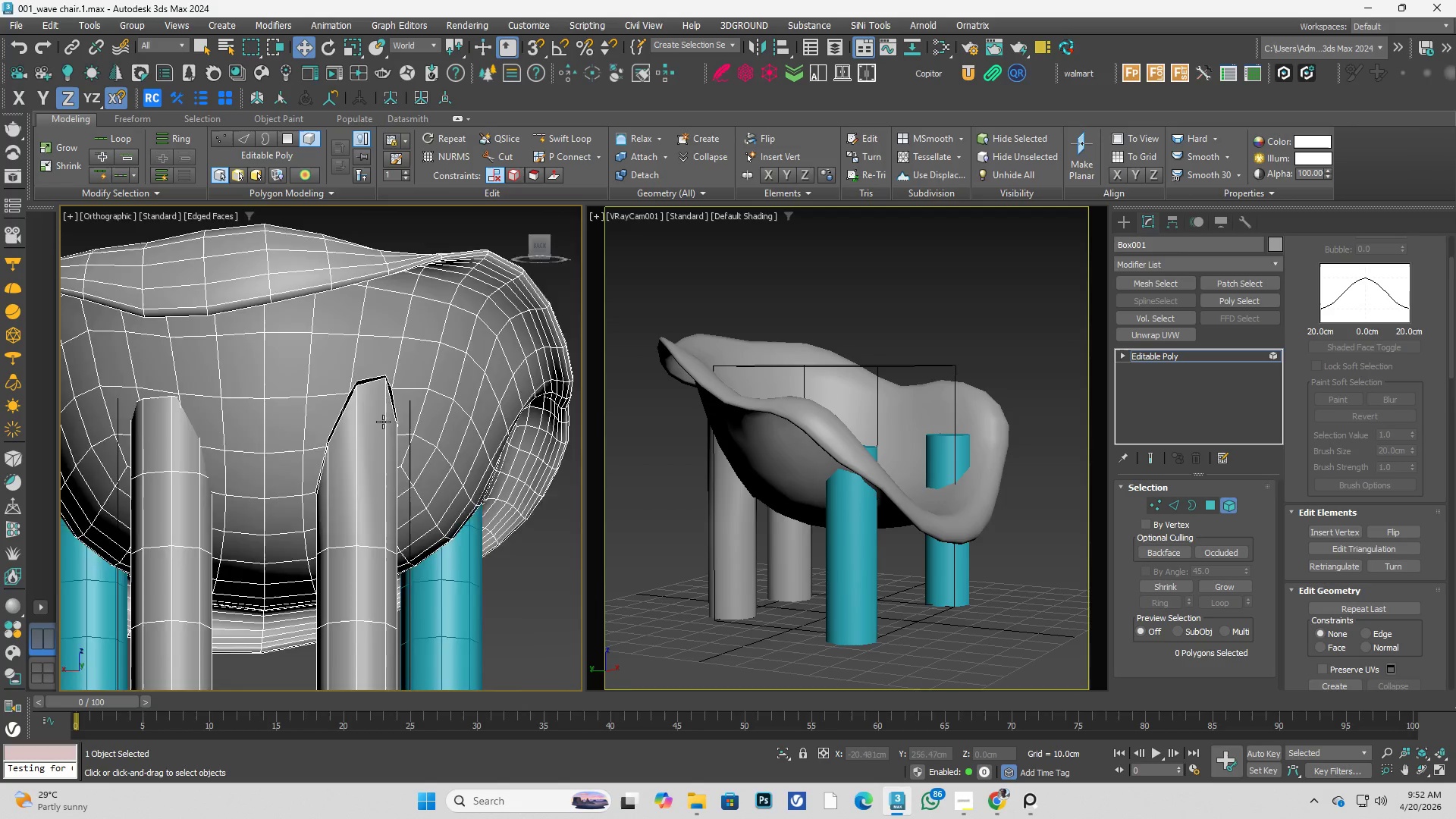 
scroll: coordinate [311, 397], scroll_direction: down, amount: 6.0
 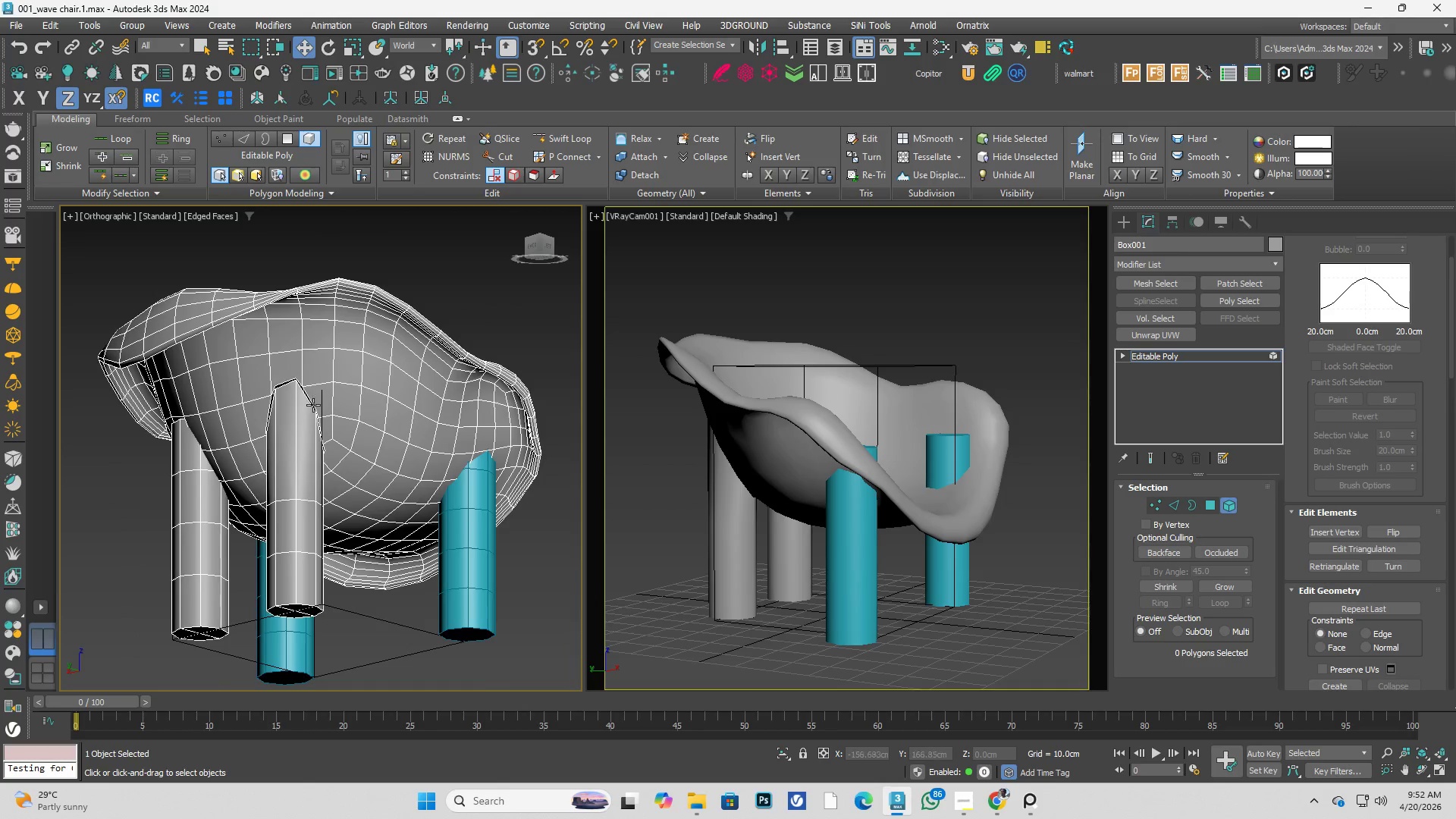 
hold_key(key=AltLeft, duration=0.45)
 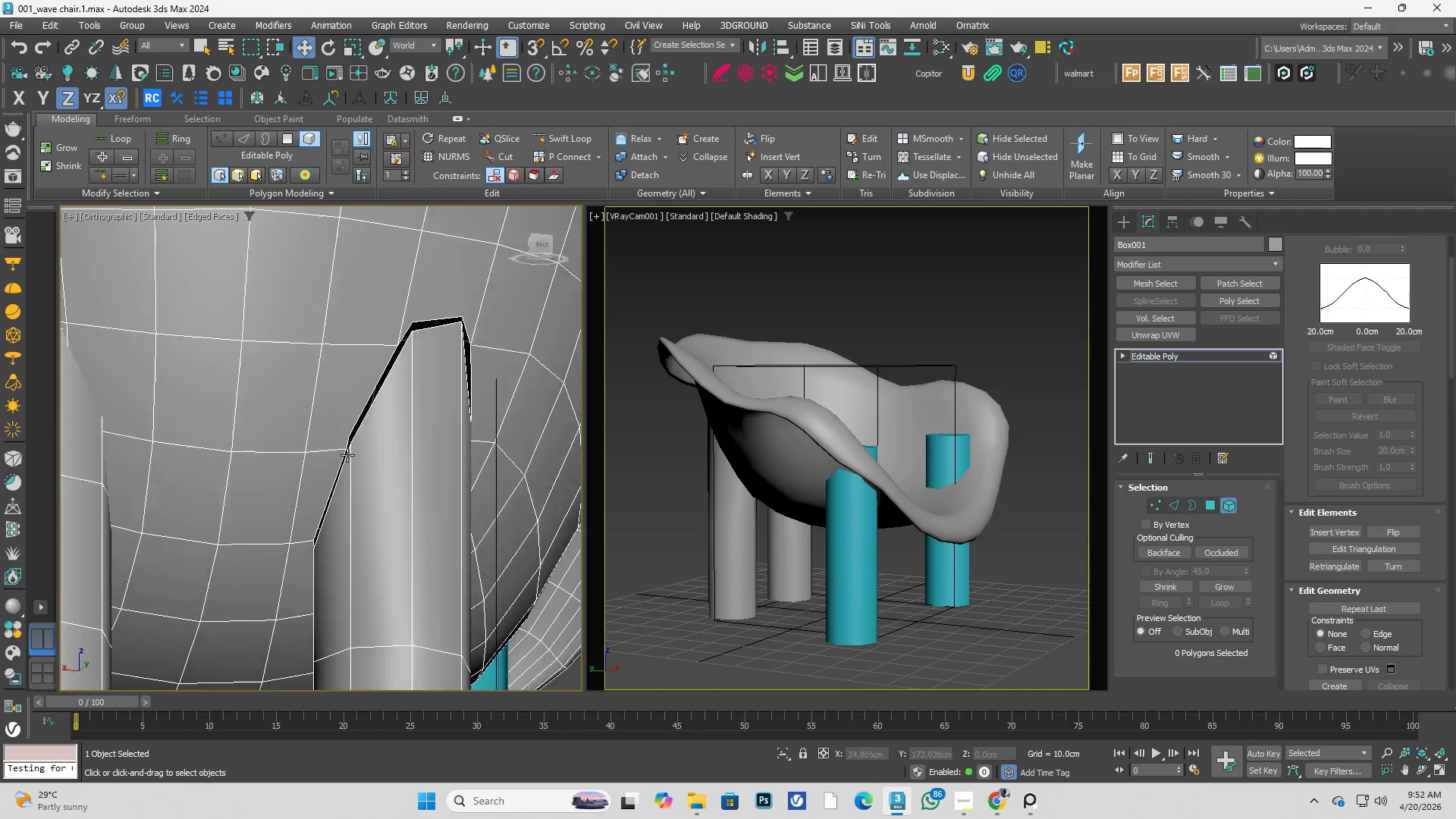 
scroll: coordinate [383, 422], scroll_direction: up, amount: 2.0
 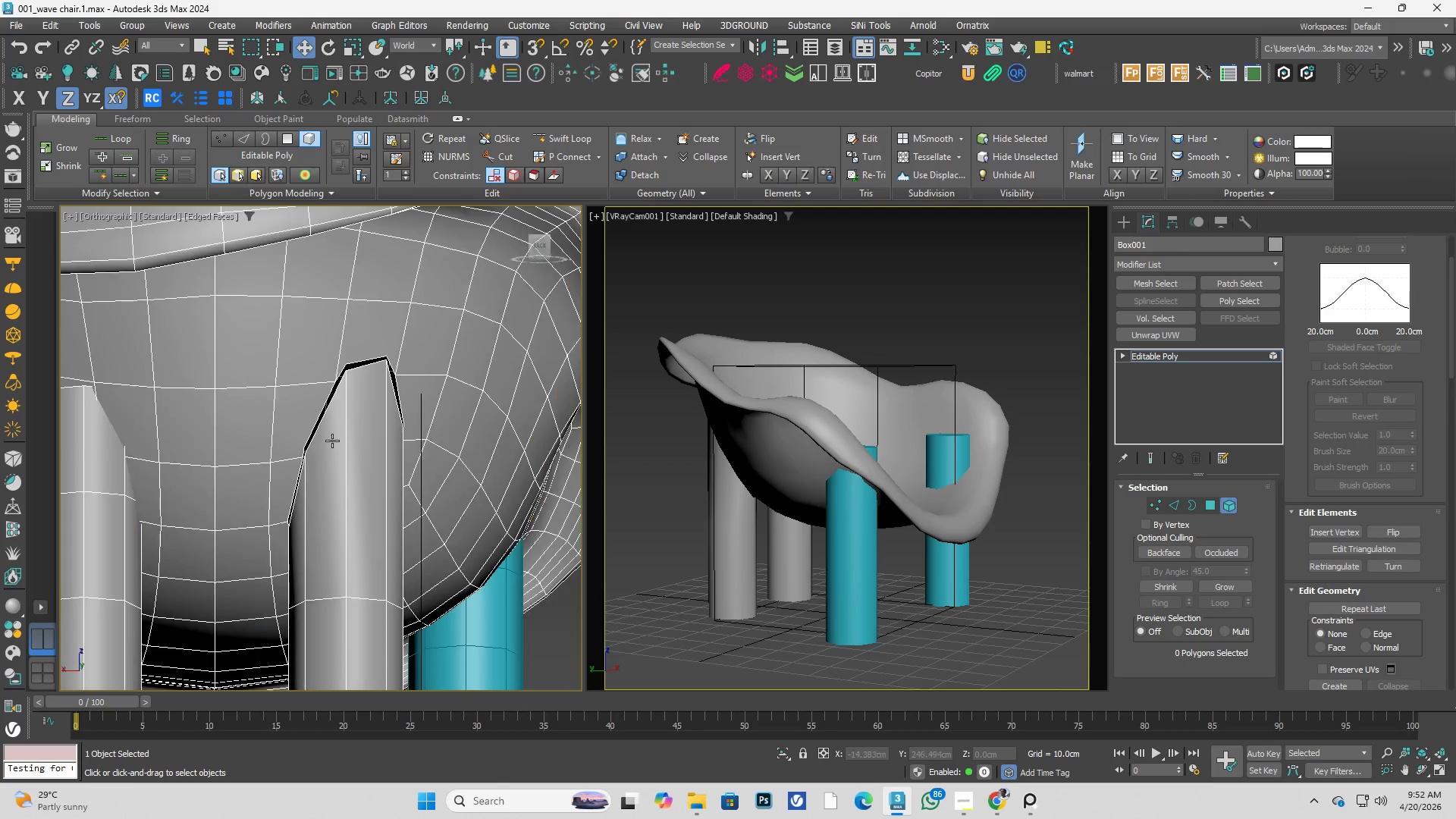 
hold_key(key=AltLeft, duration=0.69)
 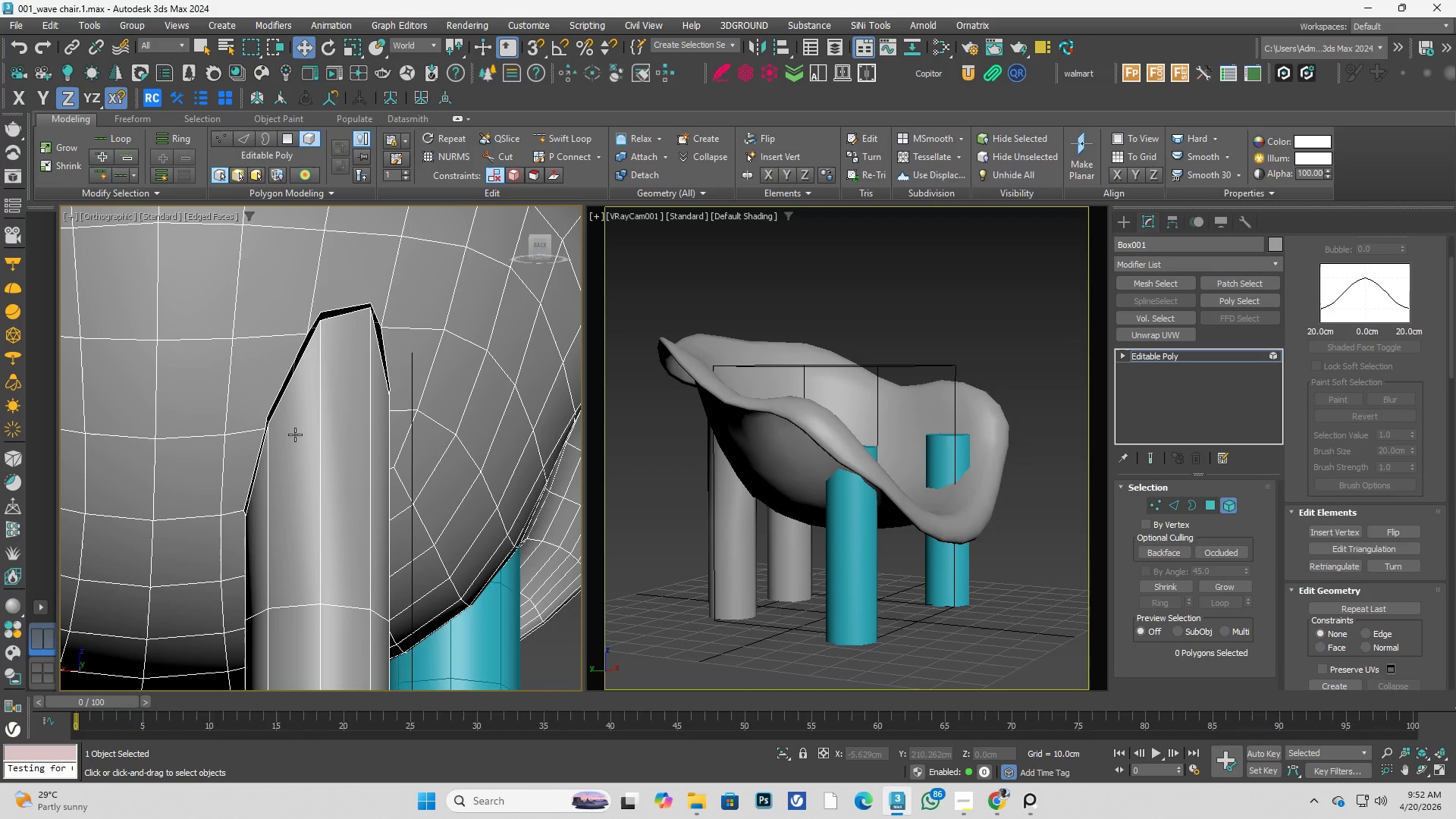 
scroll: coordinate [298, 419], scroll_direction: up, amount: 1.0
 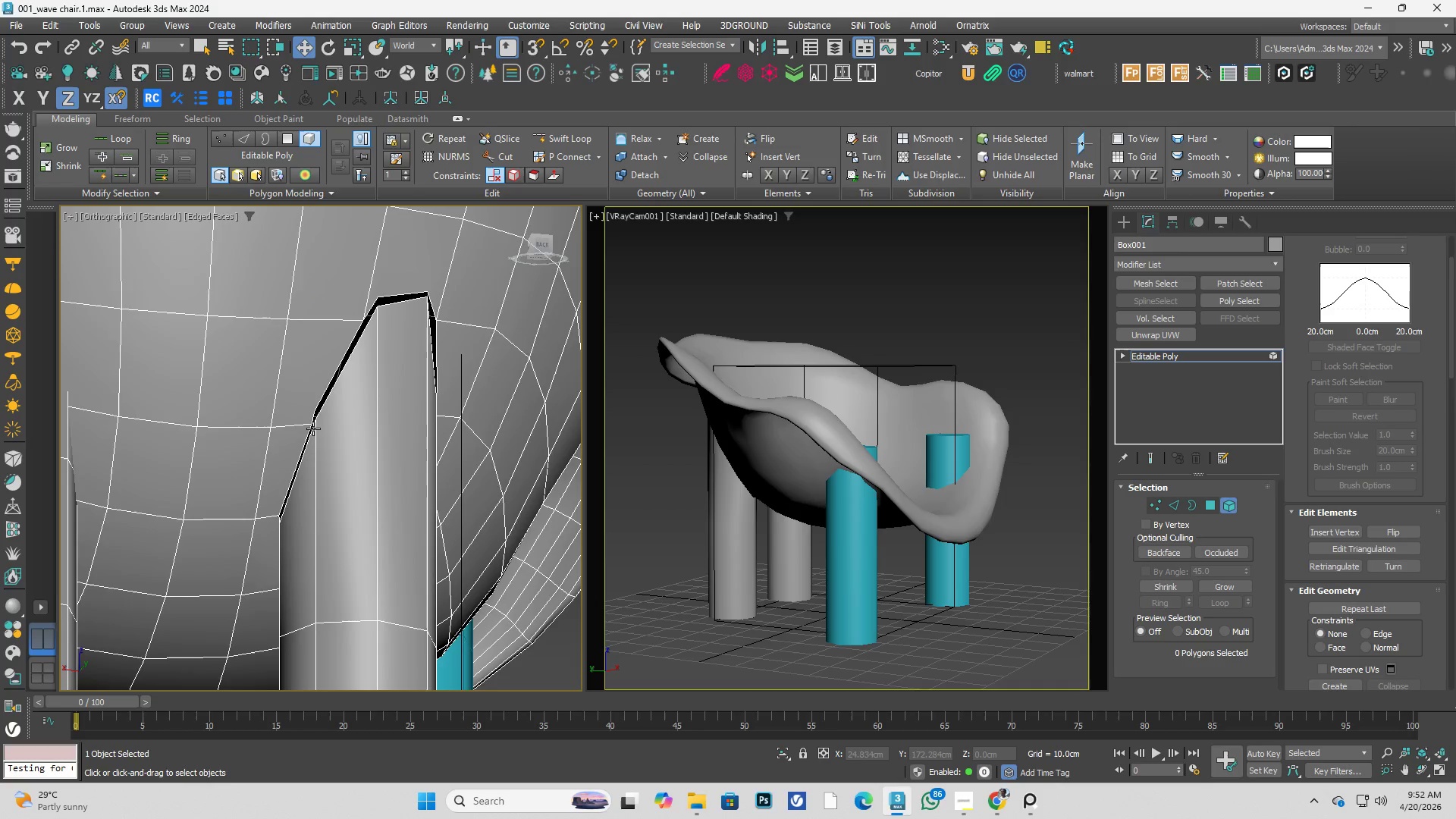 
scroll: coordinate [296, 435], scroll_direction: down, amount: 1.0
 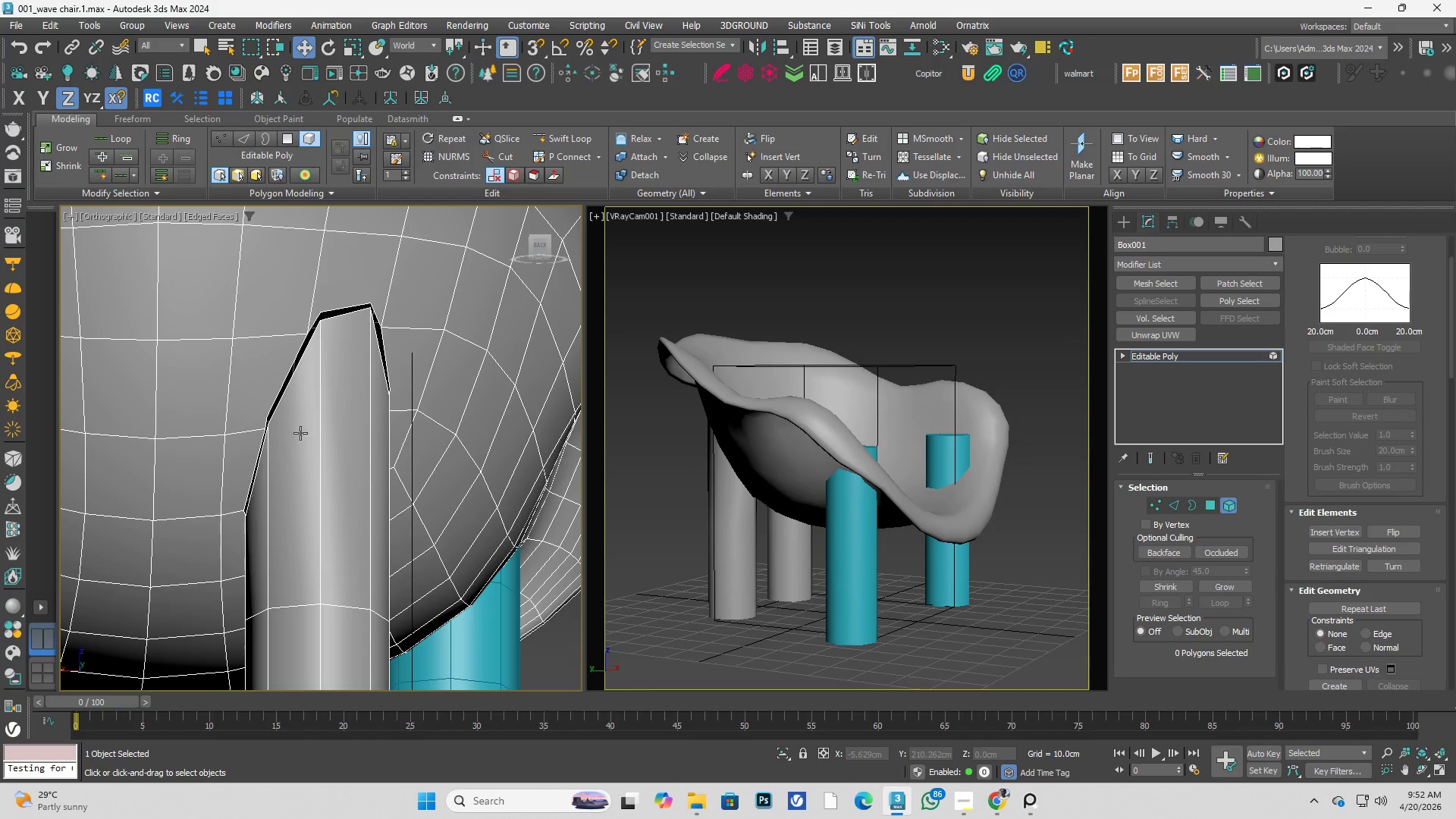 
key(1)
 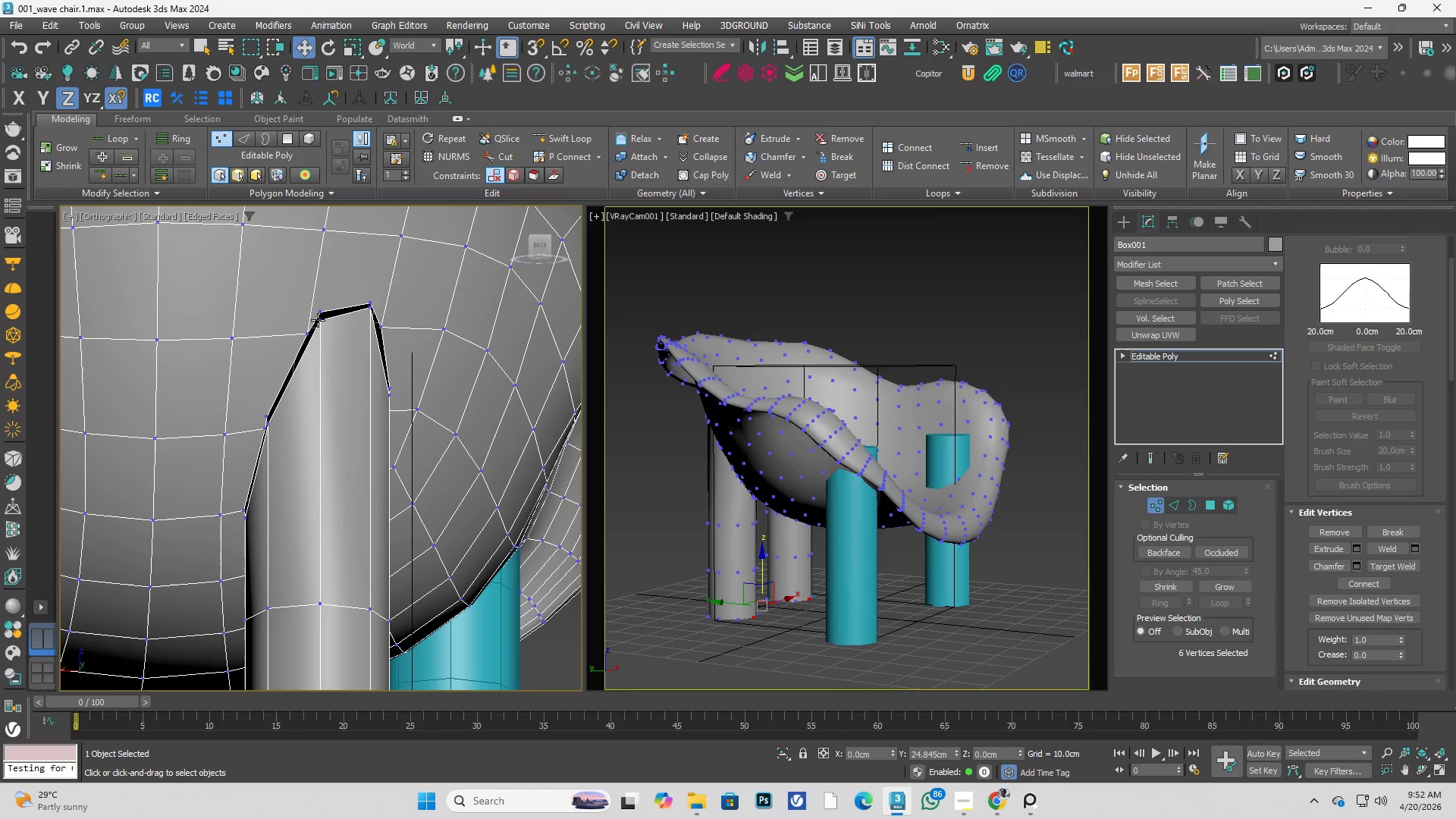 
scroll: coordinate [318, 320], scroll_direction: up, amount: 3.0
 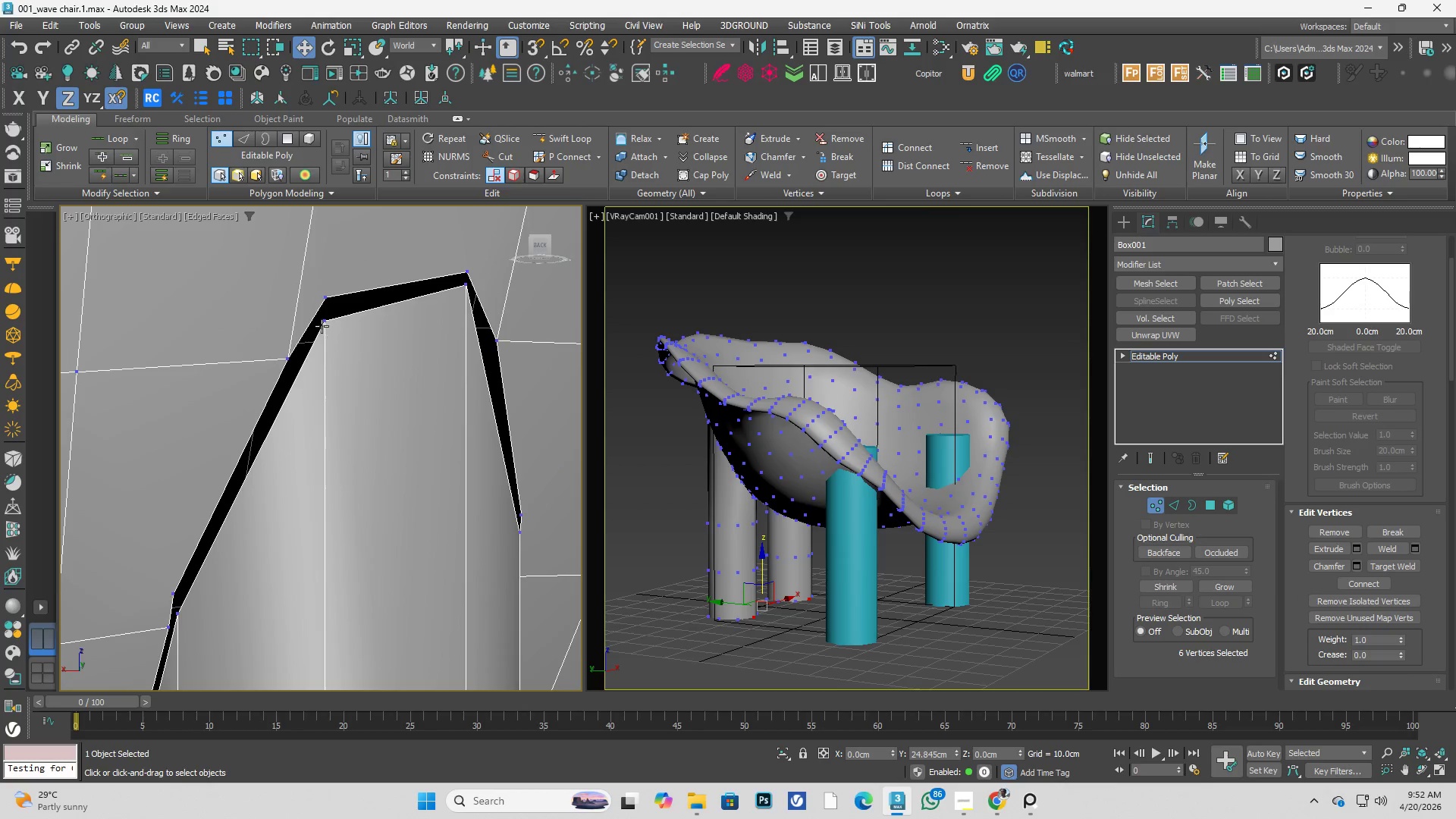 
left_click([322, 326])
 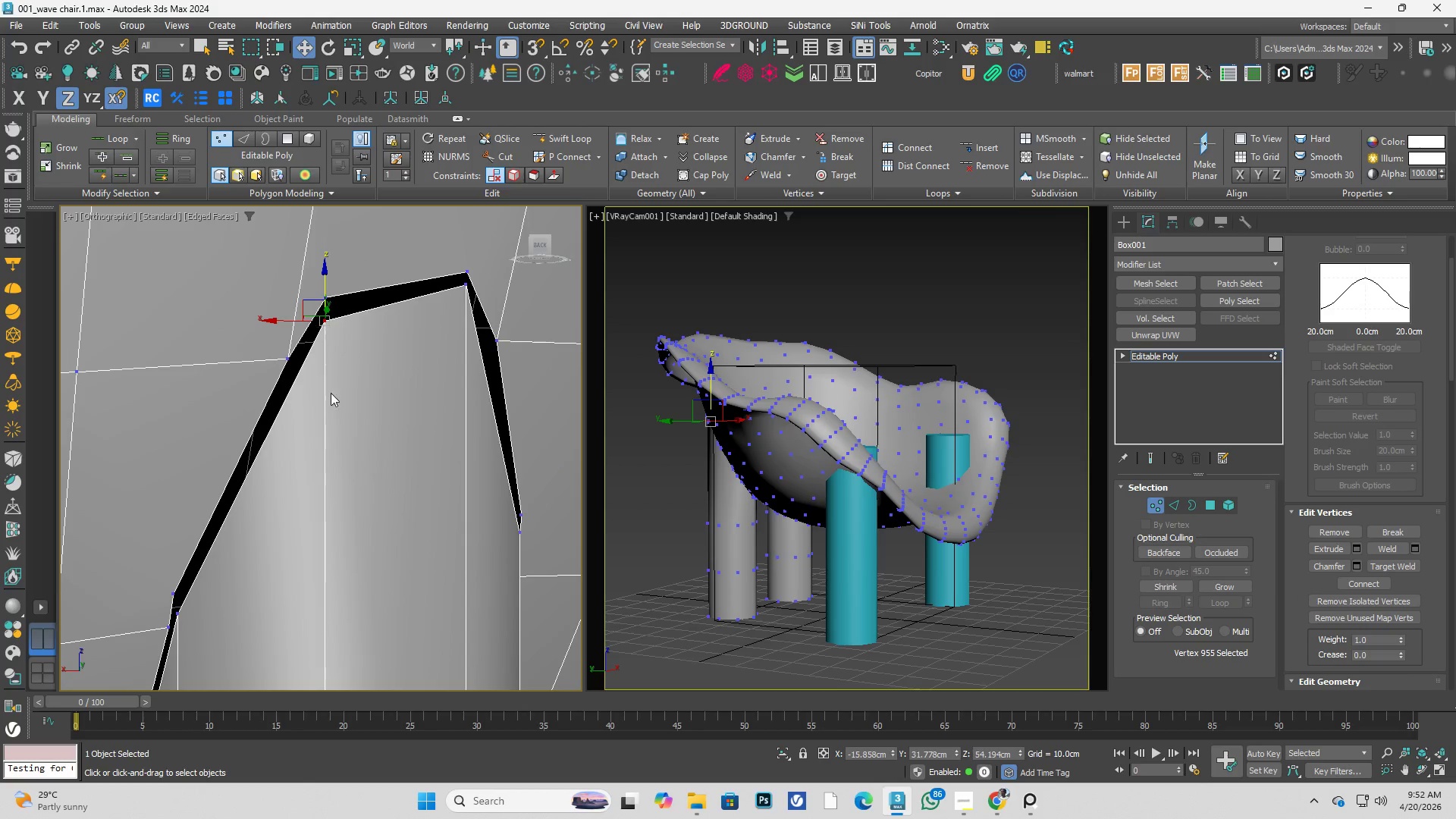 
hold_key(key=AltLeft, duration=1.22)
 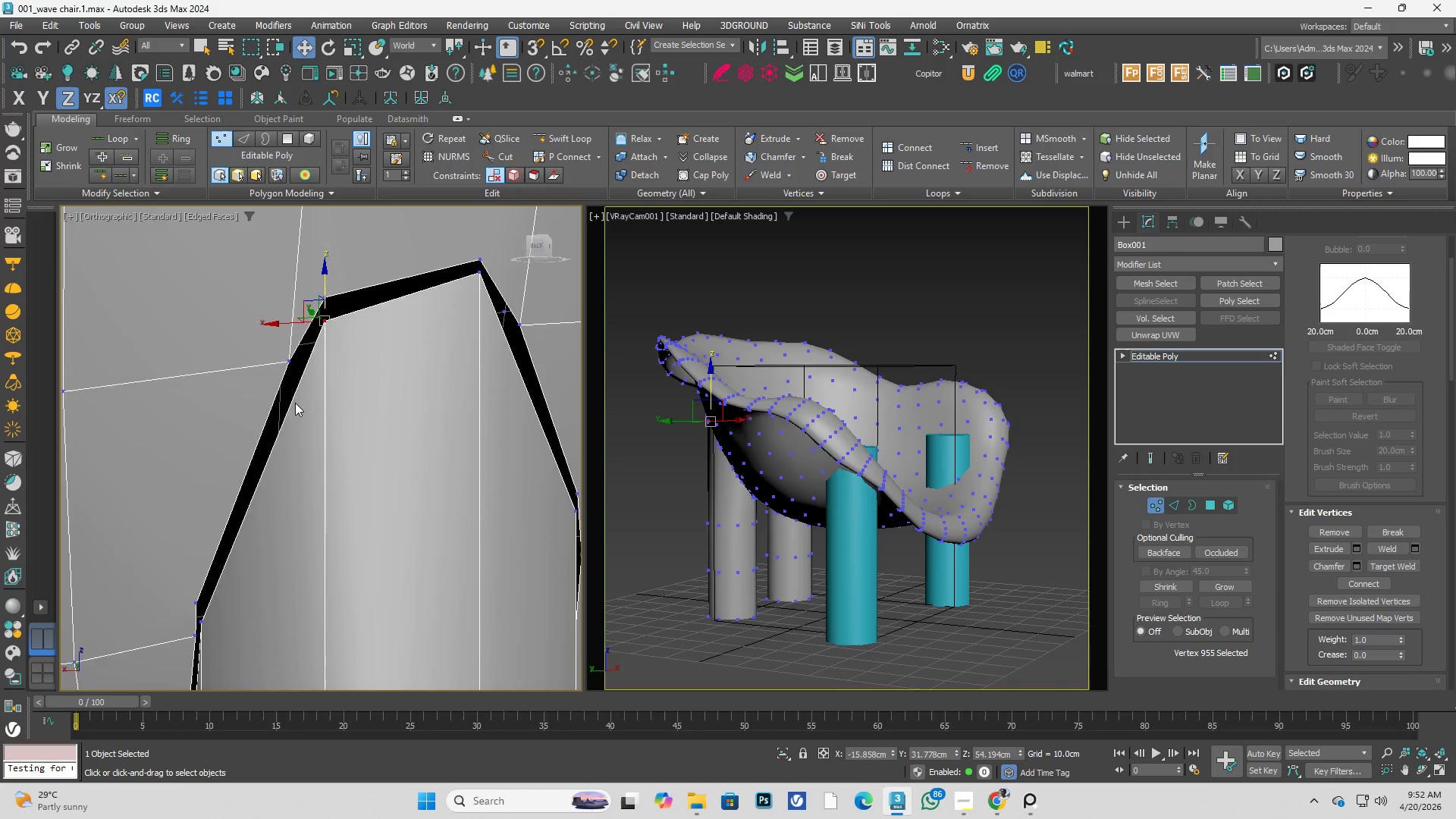 
scroll: coordinate [301, 402], scroll_direction: down, amount: 2.0
 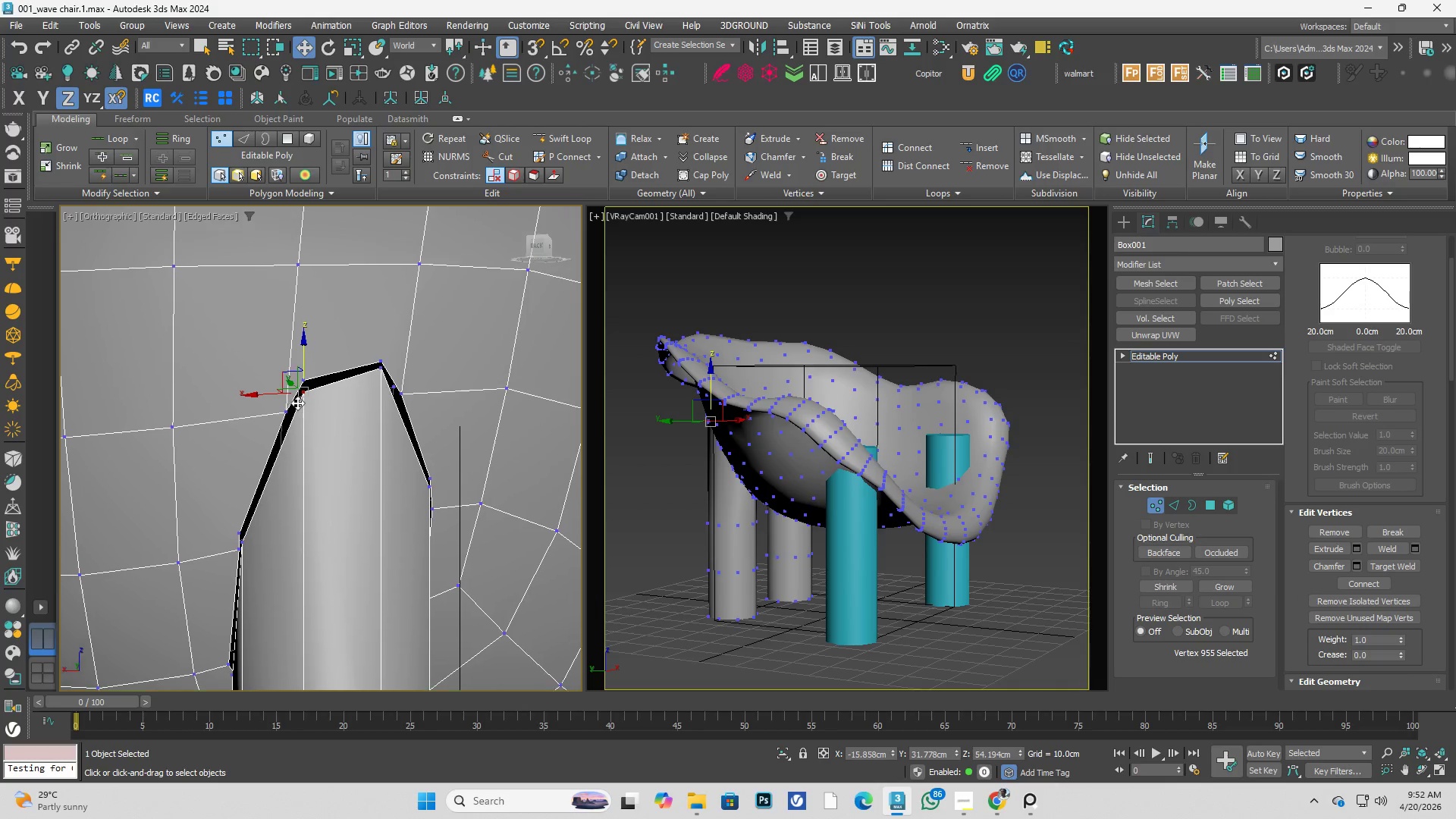 
scroll: coordinate [297, 403], scroll_direction: up, amount: 1.0
 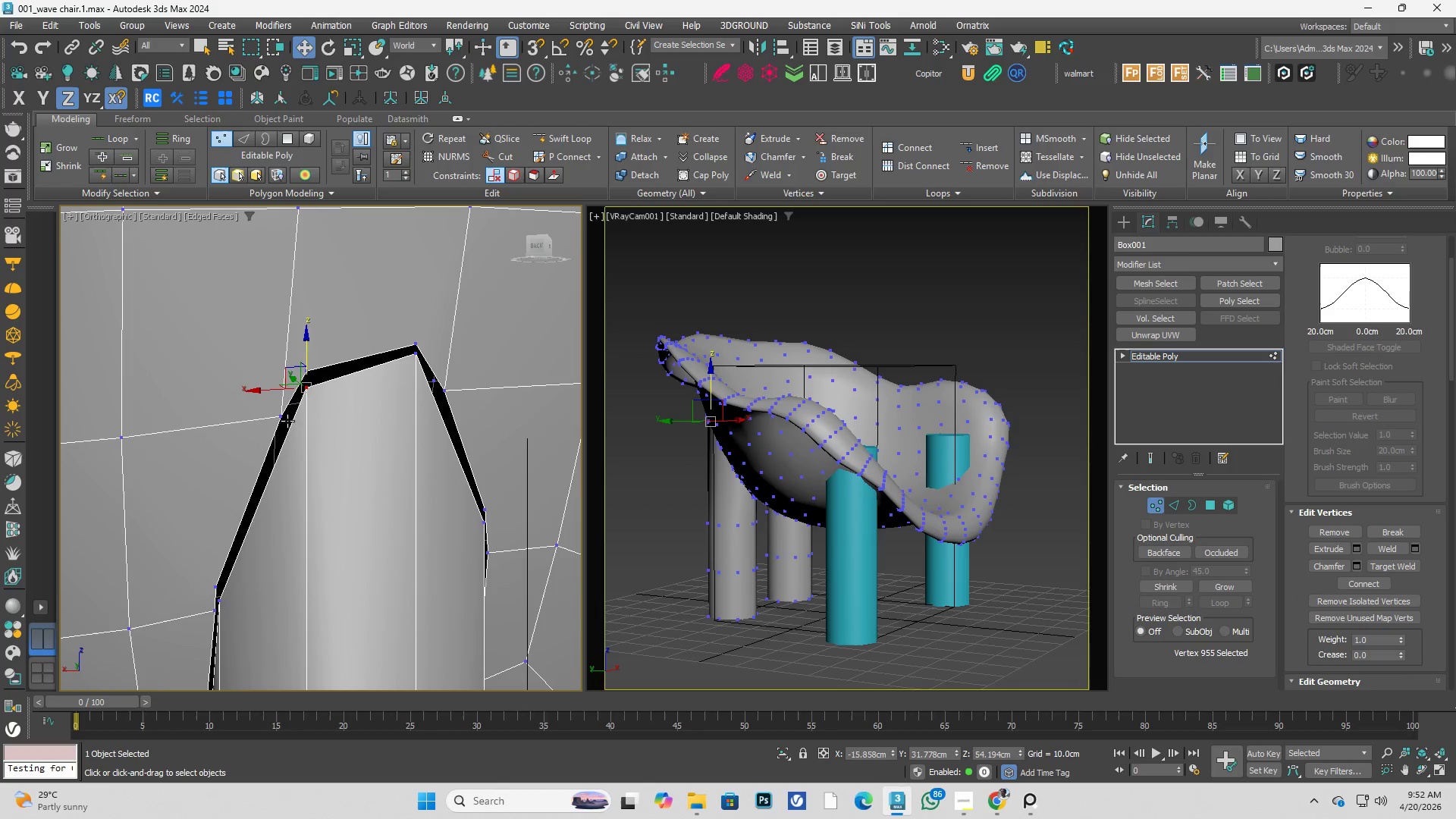 
left_click([286, 419])
 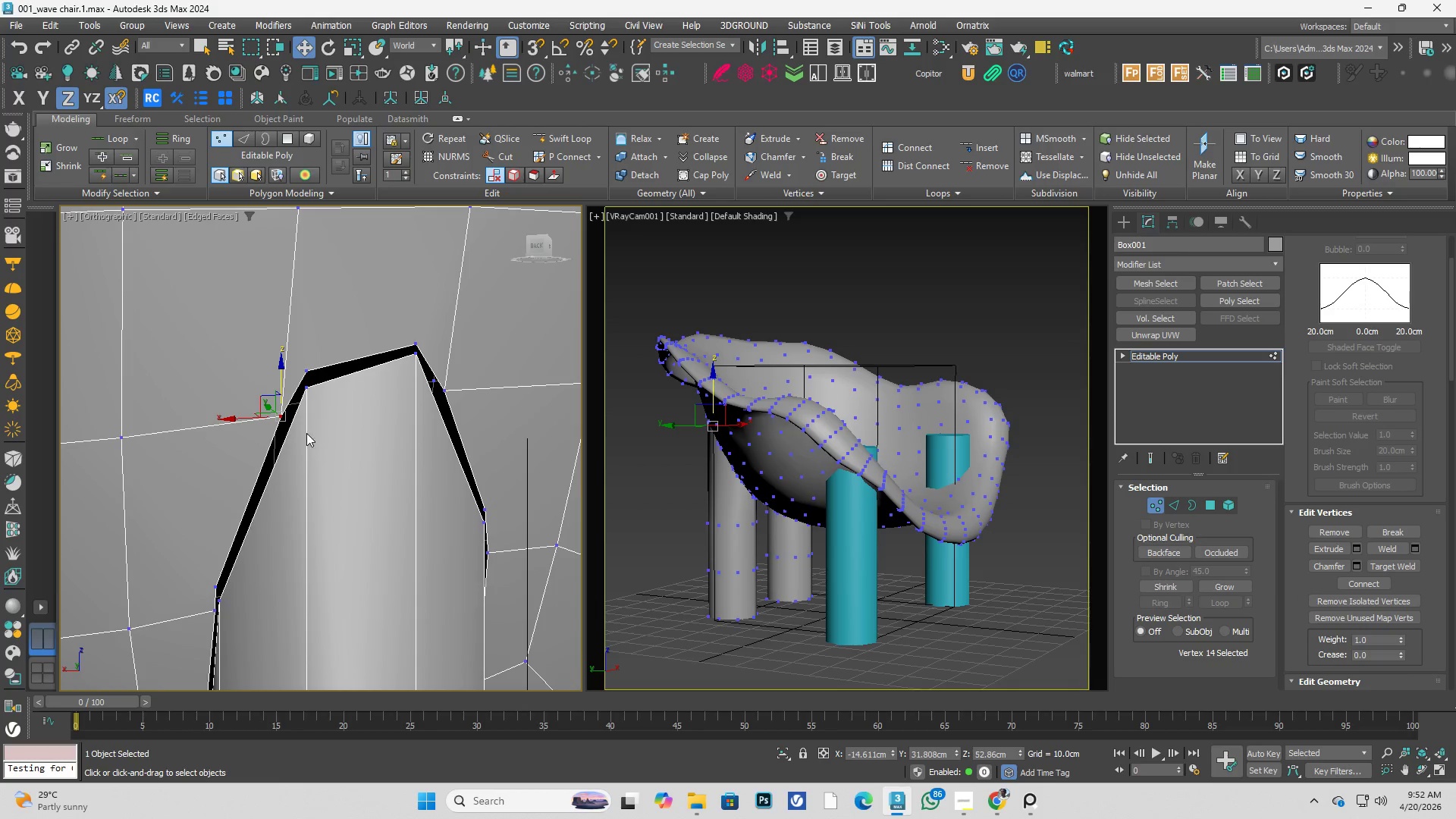 
key(Control+Shift+W)
 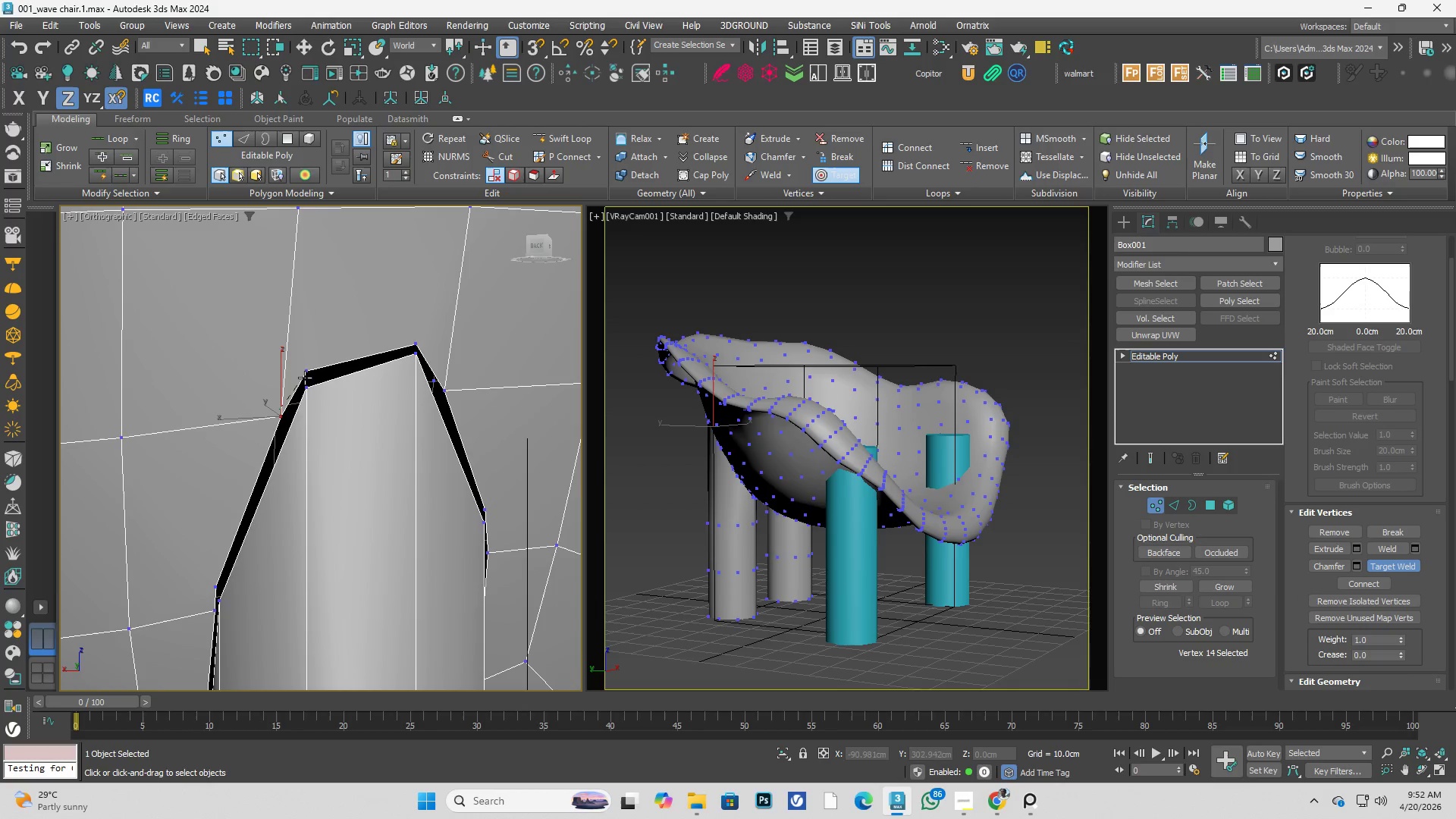 
double_click([311, 366])
 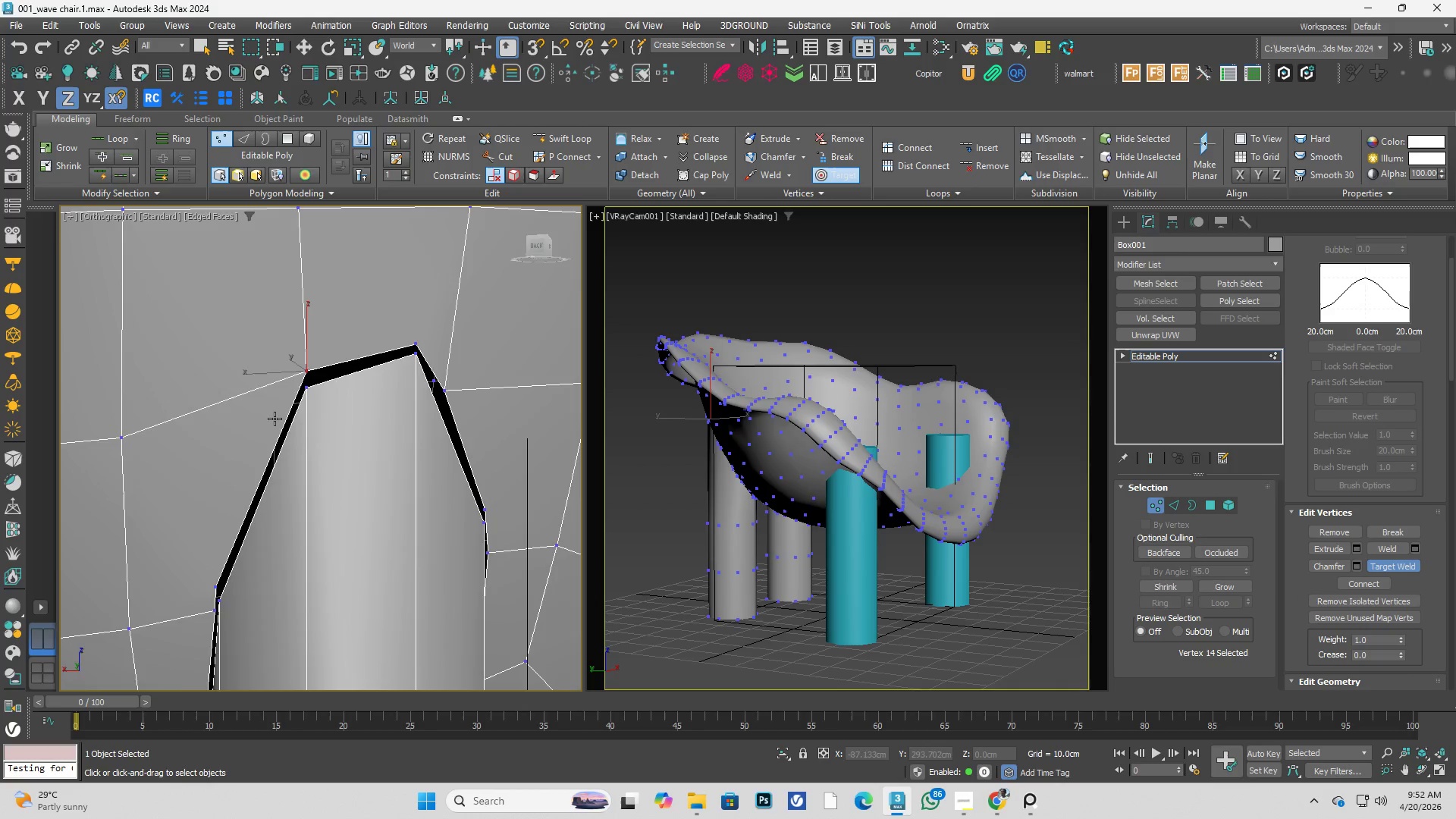 
hold_key(key=AltLeft, duration=0.77)
 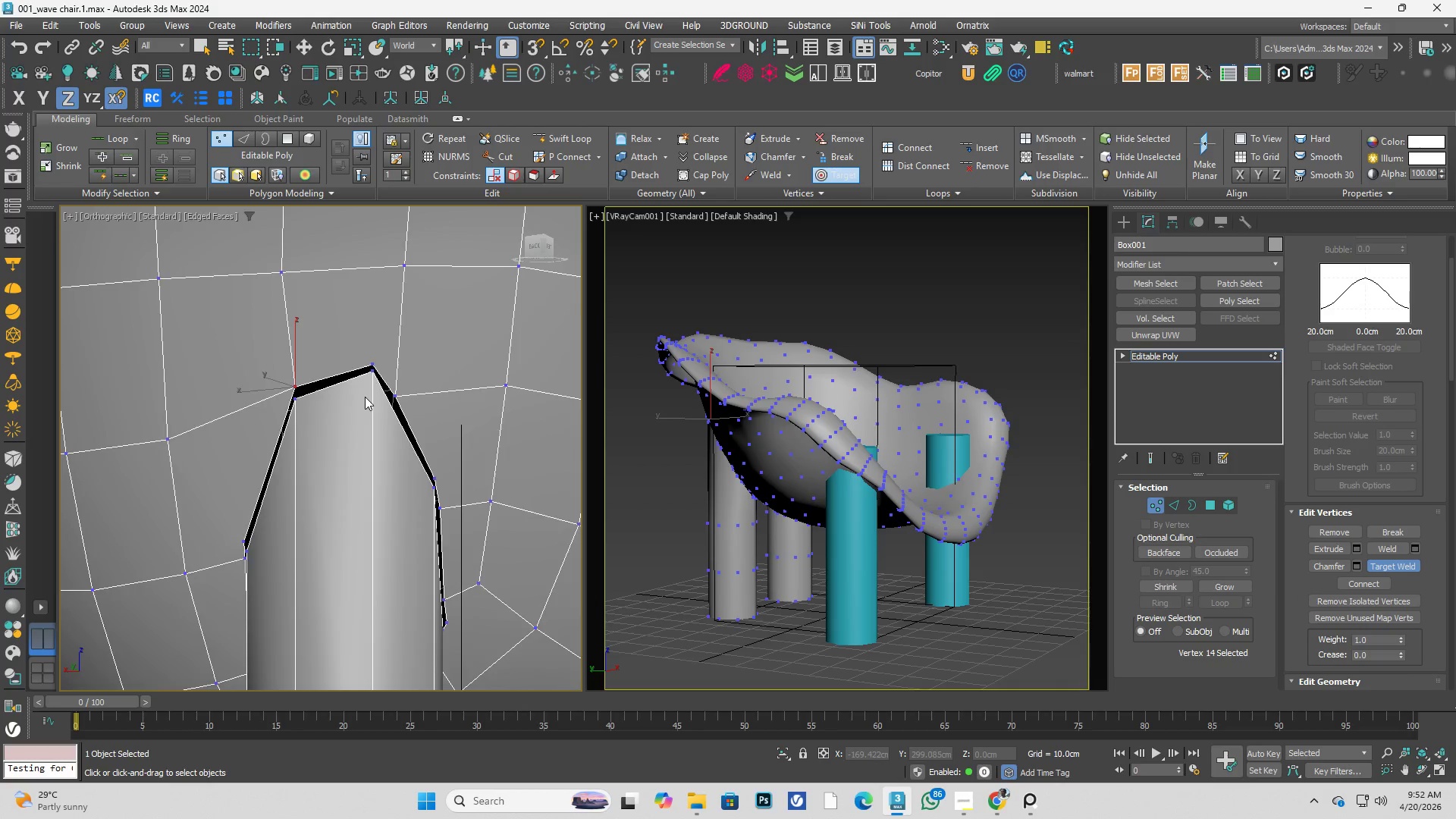 
scroll: coordinate [268, 425], scroll_direction: down, amount: 1.0
 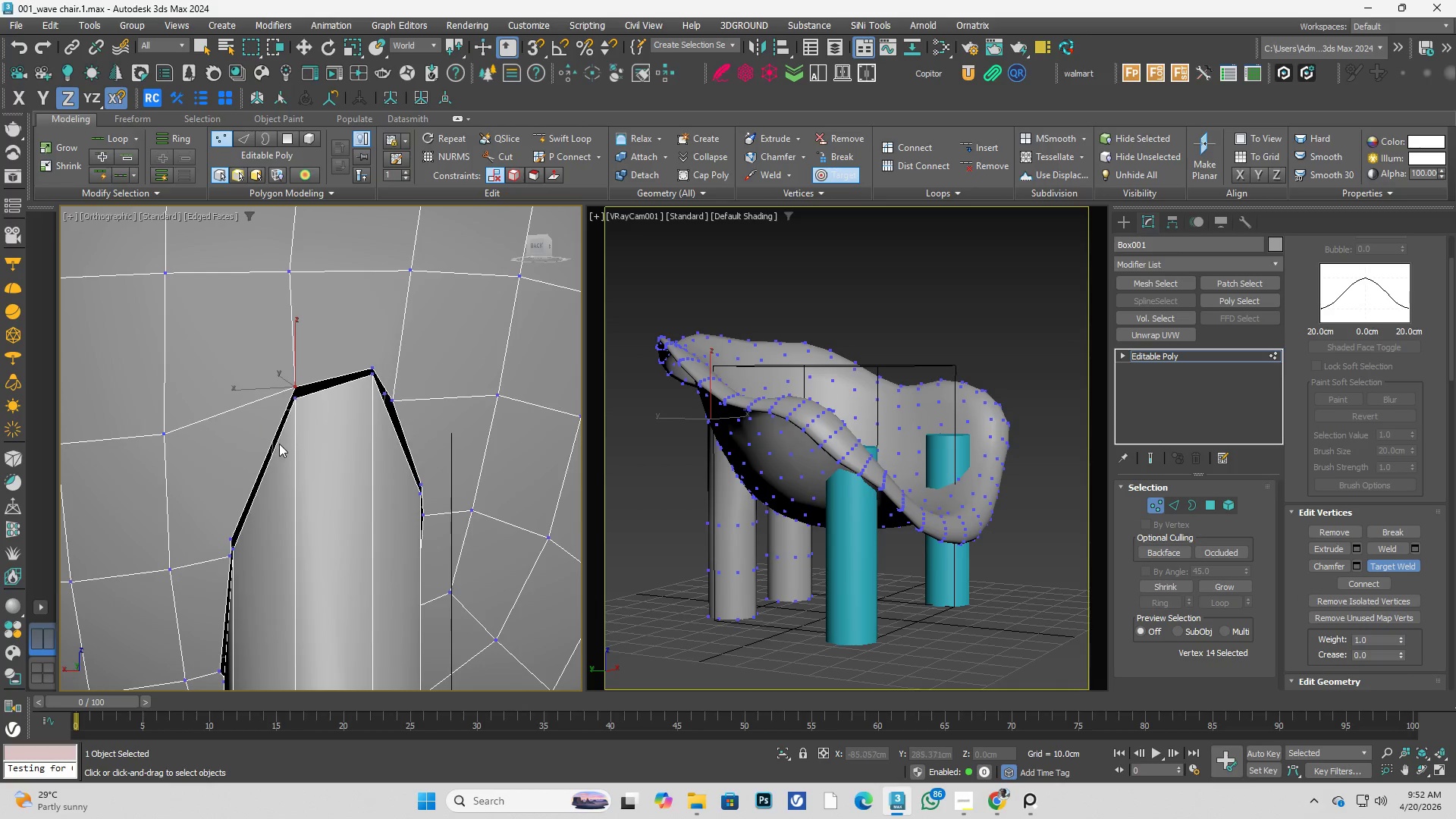 
scroll: coordinate [369, 396], scroll_direction: up, amount: 1.0
 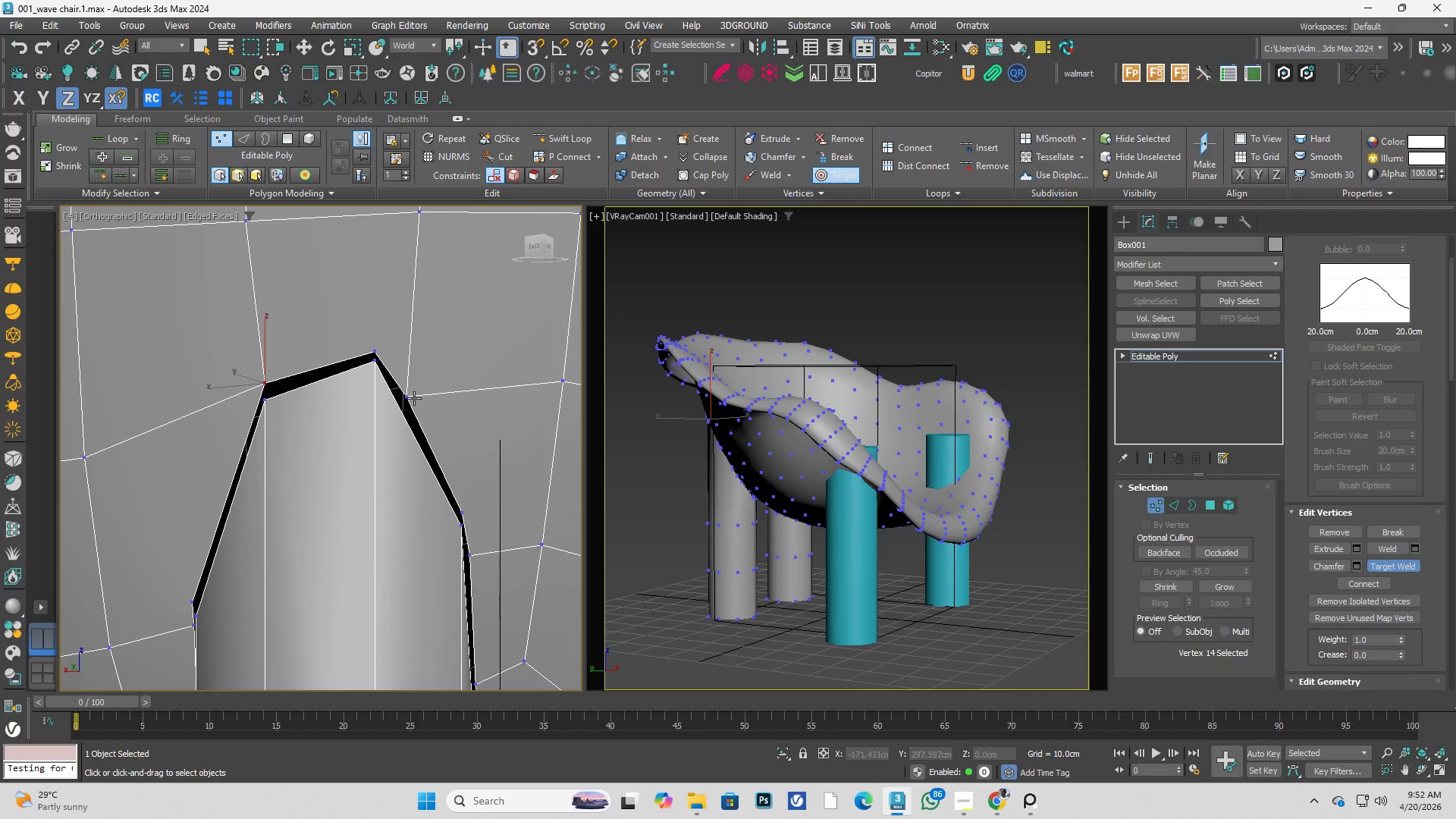 
left_click([413, 398])
 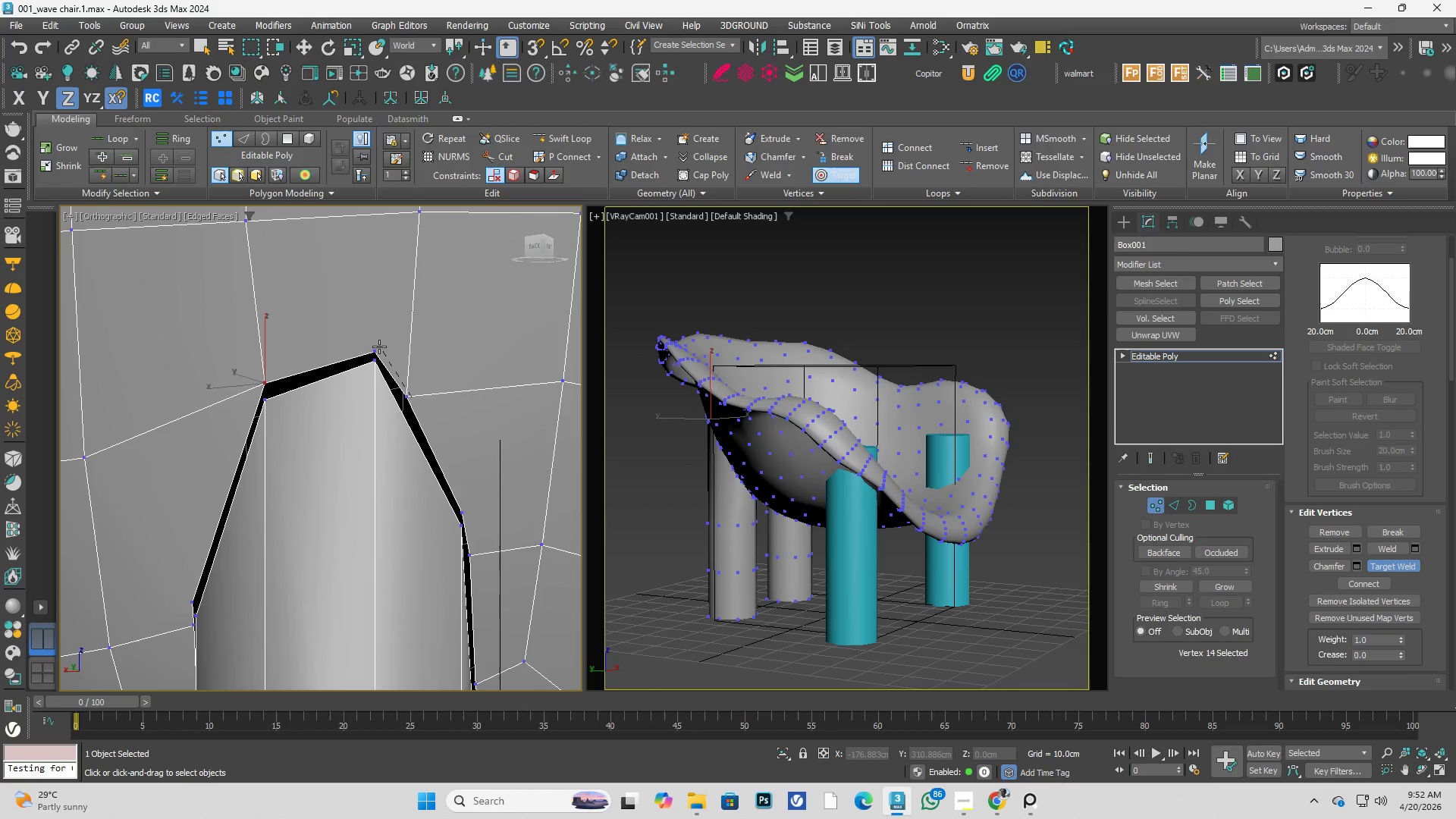 
left_click([376, 346])
 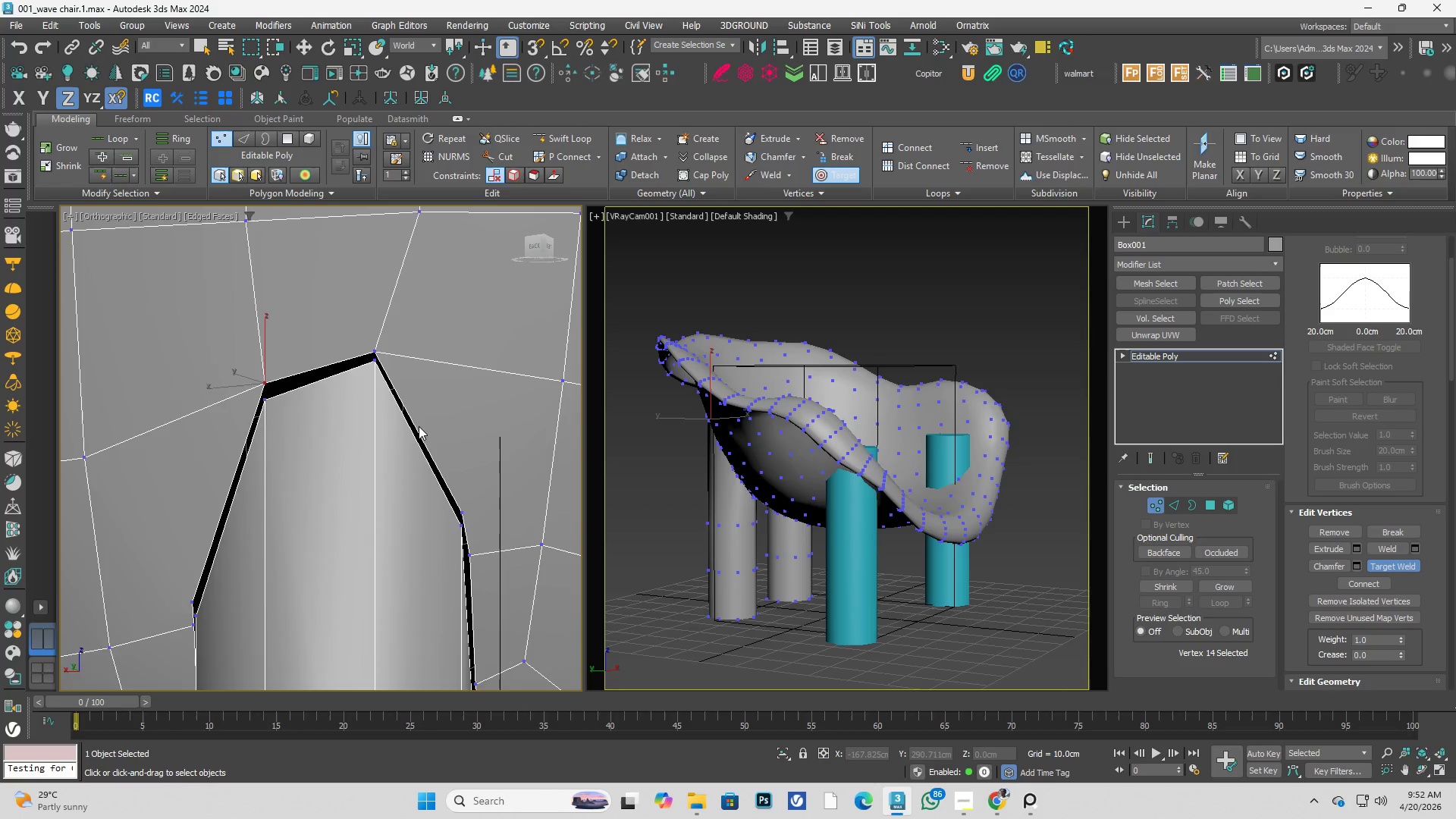 
hold_key(key=AltLeft, duration=0.98)
scroll: coordinate [402, 440], scroll_direction: down, amount: 1.0
 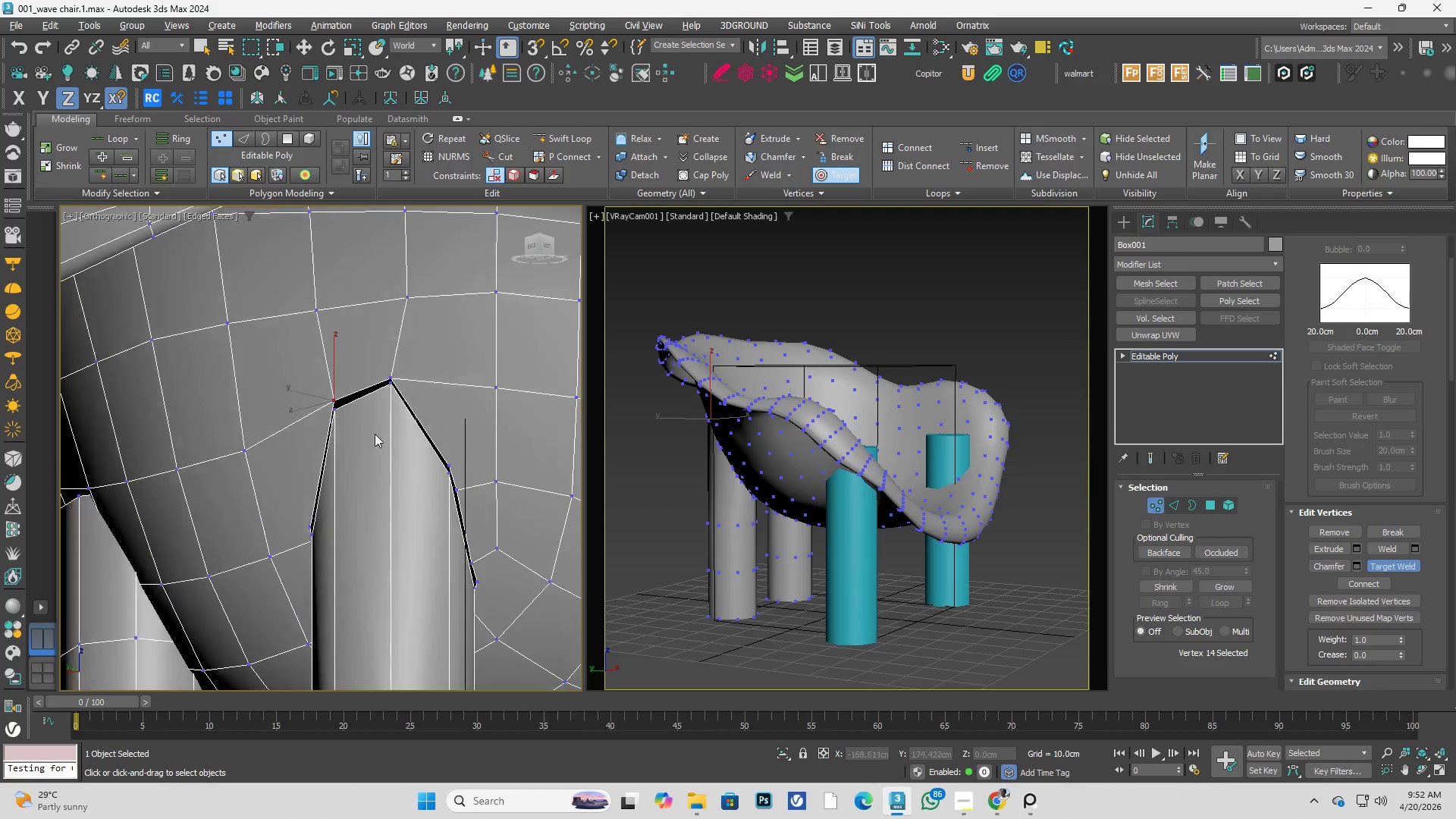 
key(Alt+AltLeft)
 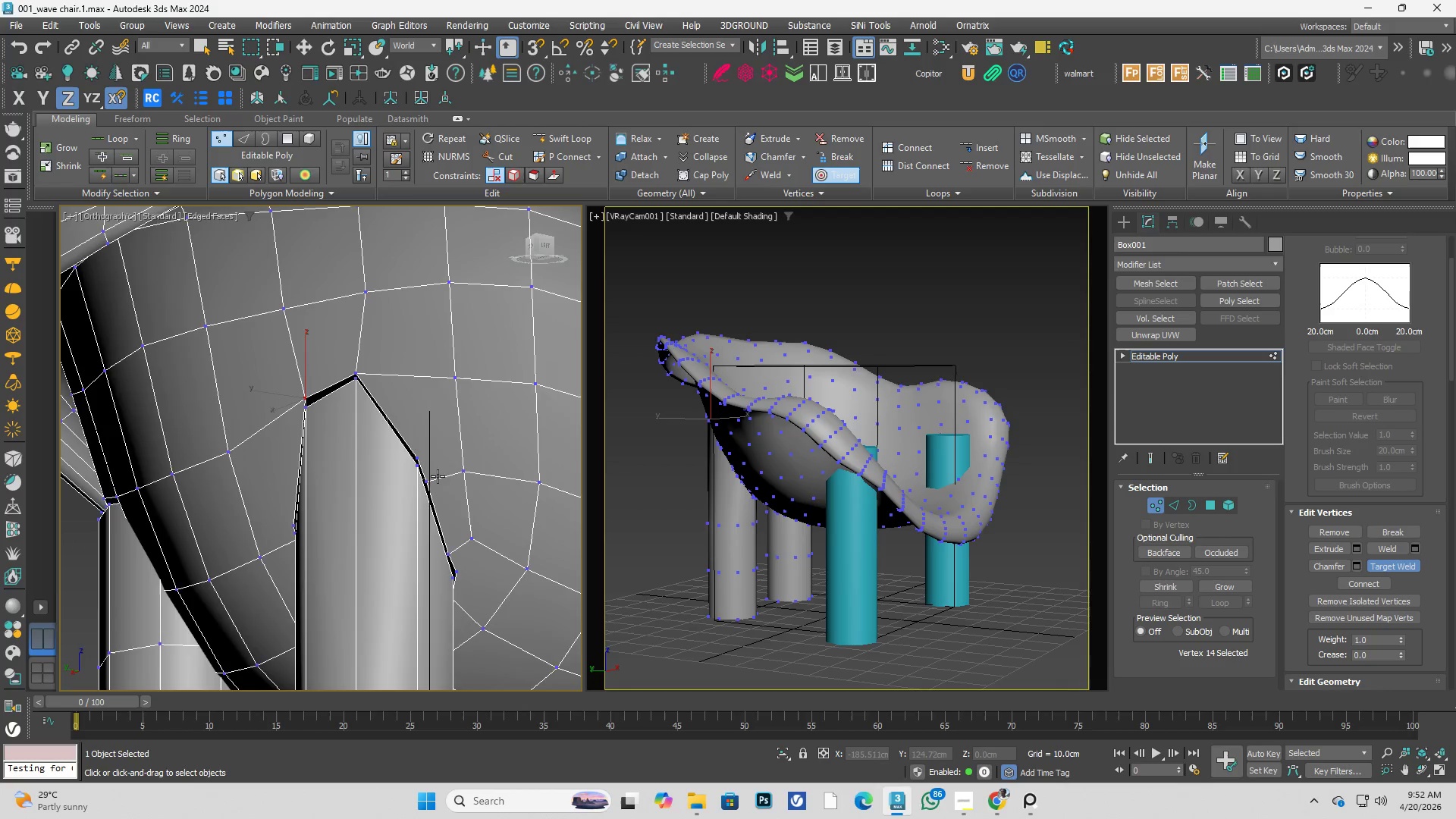 
scroll: coordinate [435, 478], scroll_direction: up, amount: 2.0
 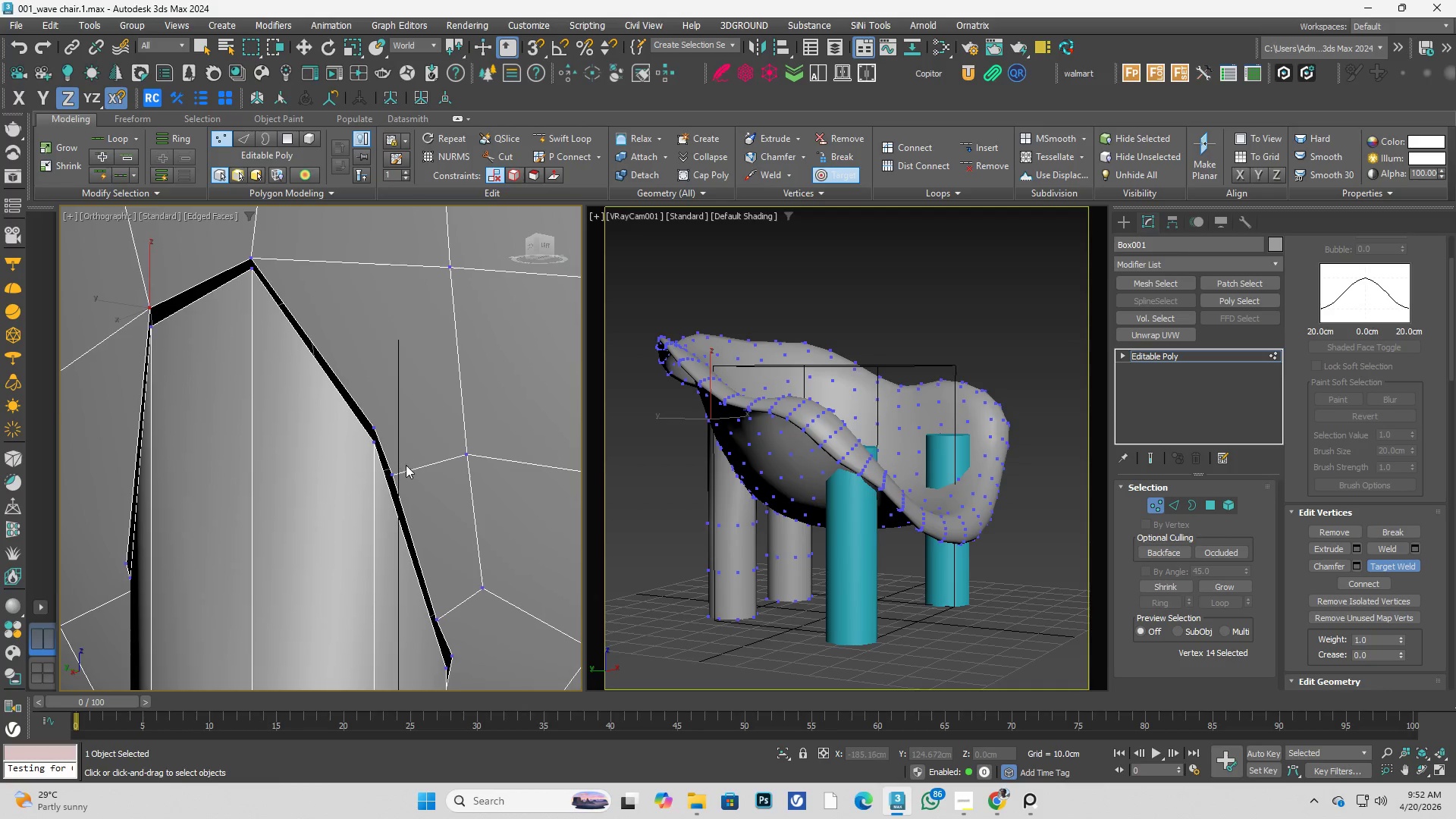 
hold_key(key=AltLeft, duration=0.45)
scroll: coordinate [366, 447], scroll_direction: none, amount: 0.0
 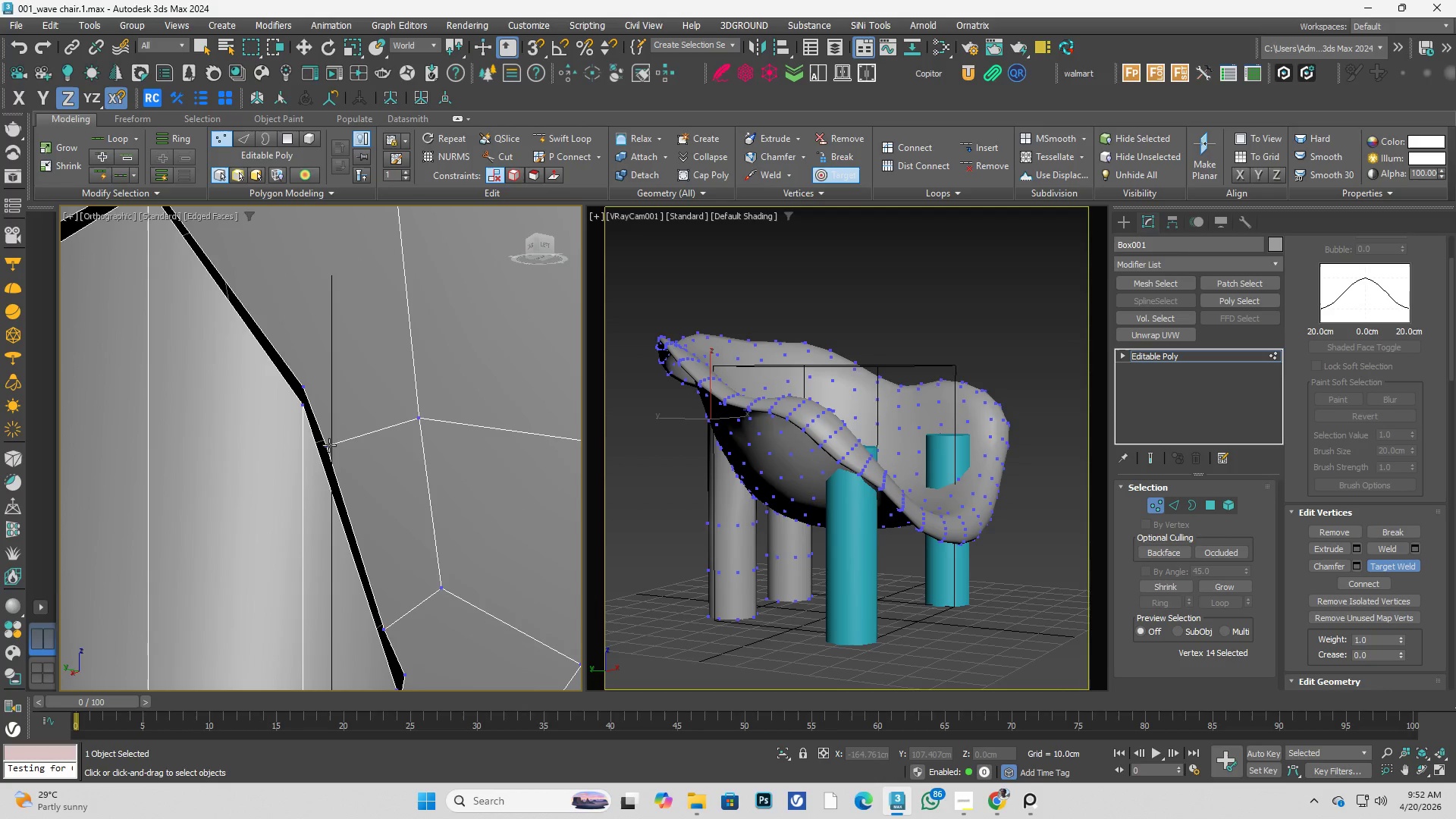 
left_click([304, 387])
 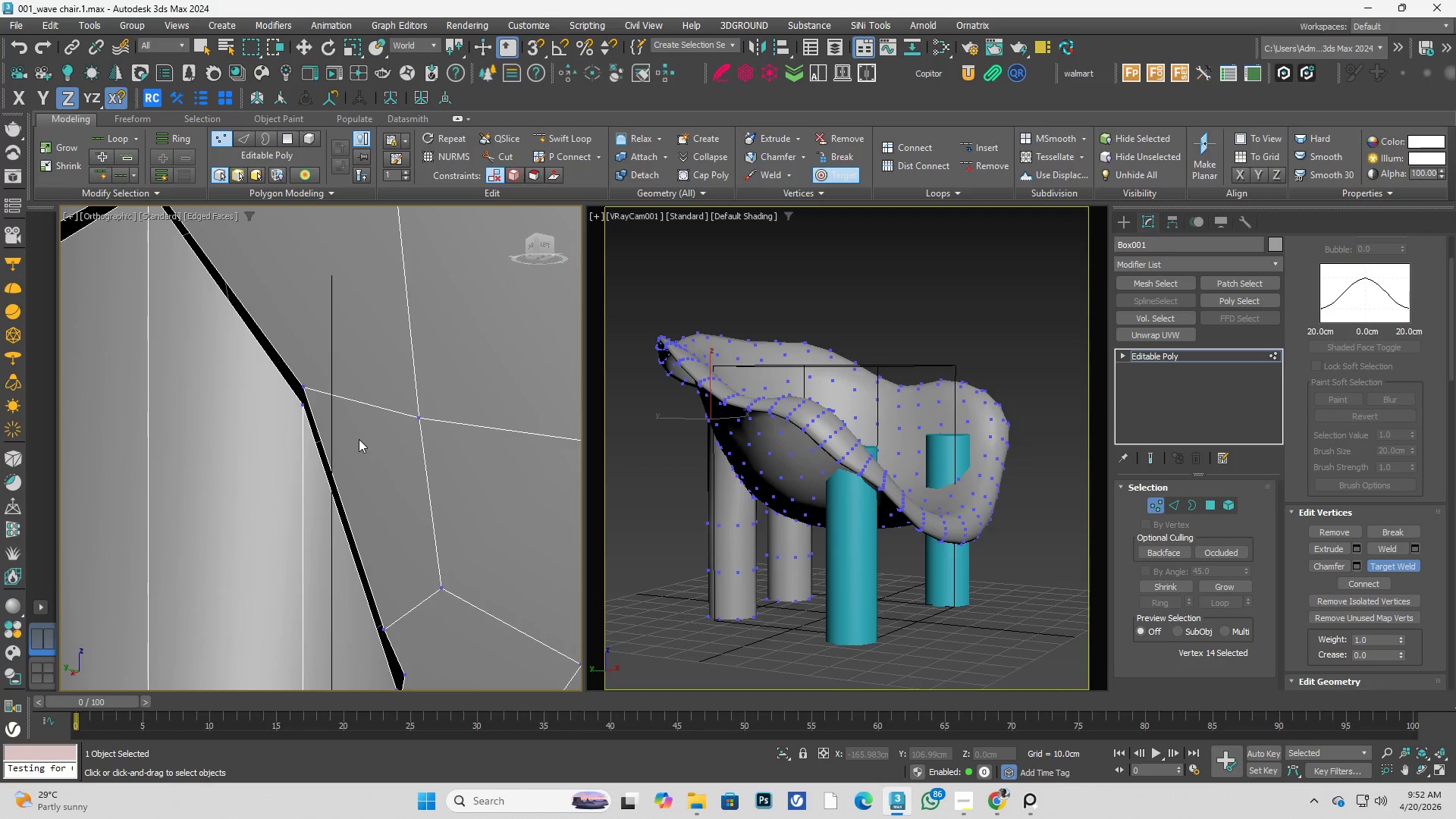 
hold_key(key=AltLeft, duration=1.33)
 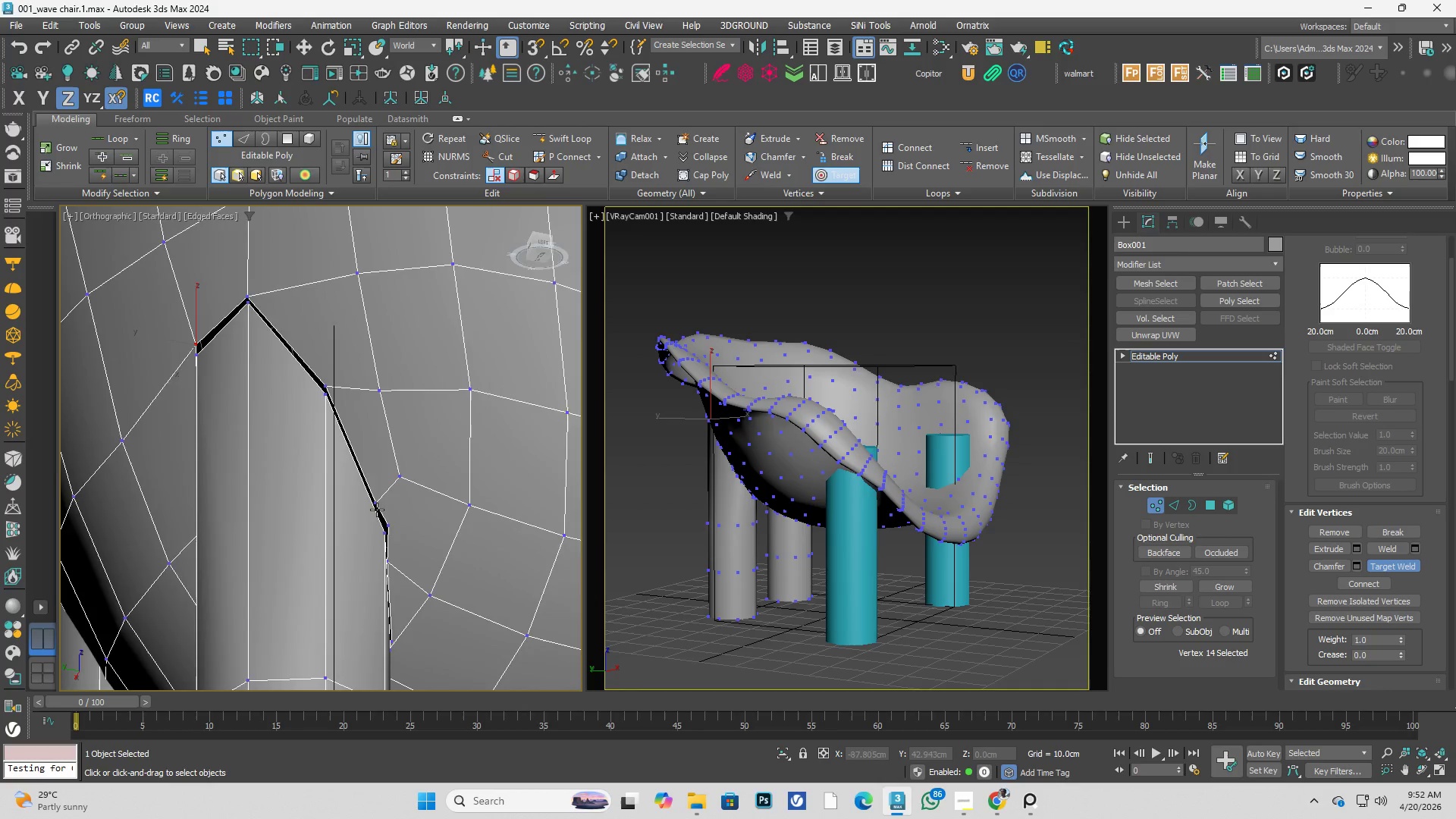 
scroll: coordinate [373, 450], scroll_direction: down, amount: 2.0
 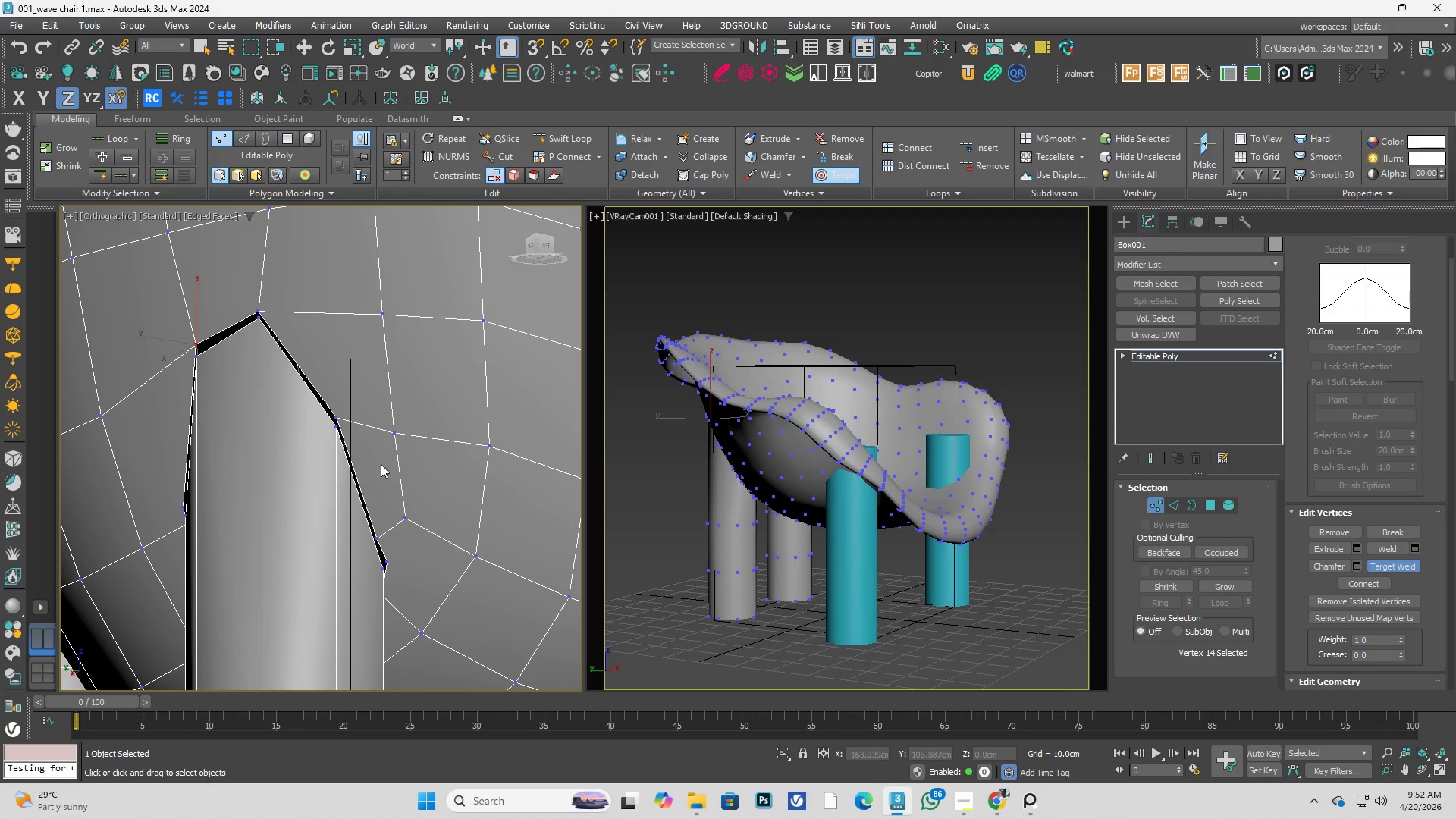 
hold_key(key=AltLeft, duration=0.39)
 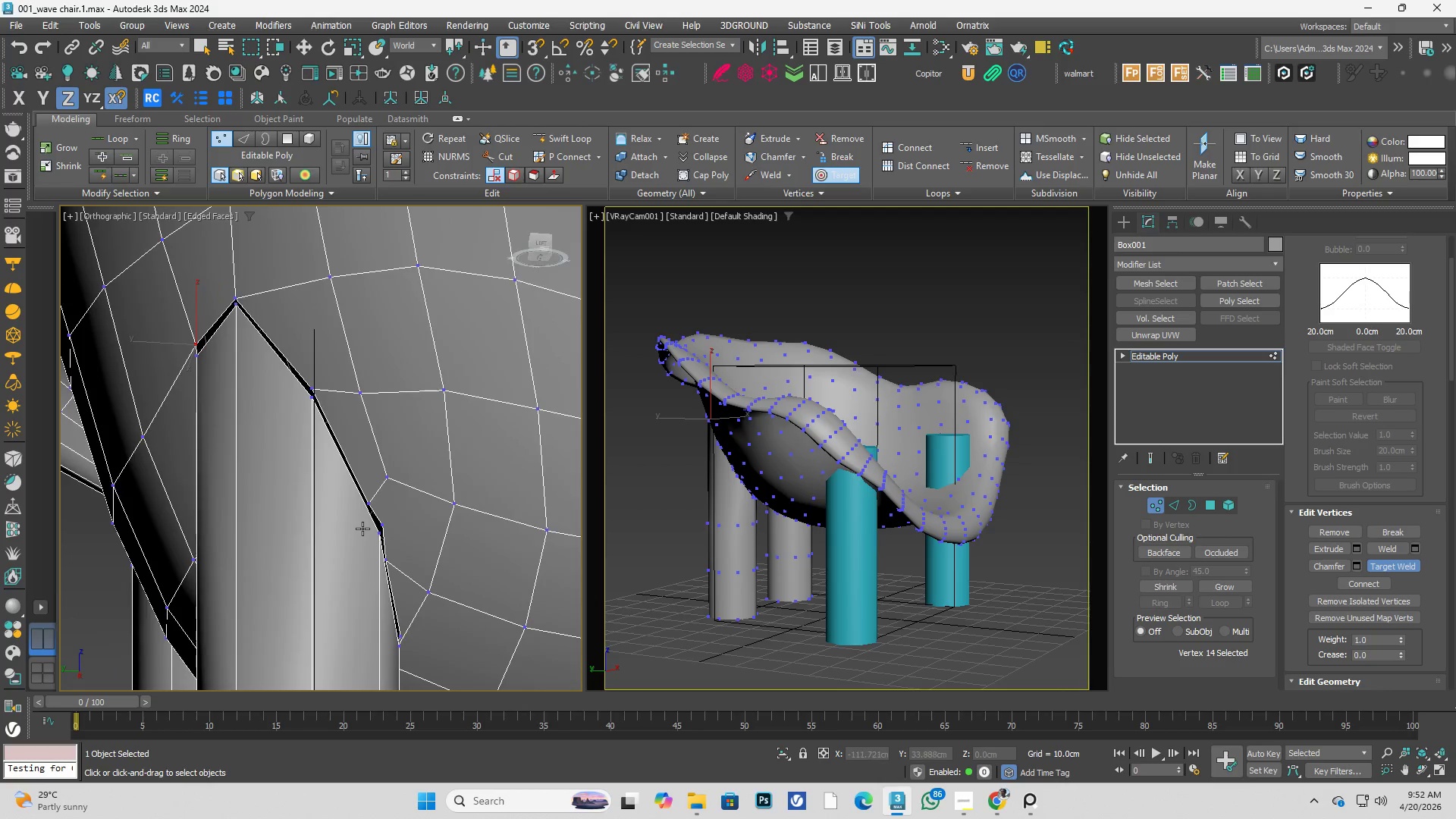 
scroll: coordinate [363, 529], scroll_direction: up, amount: 2.0
 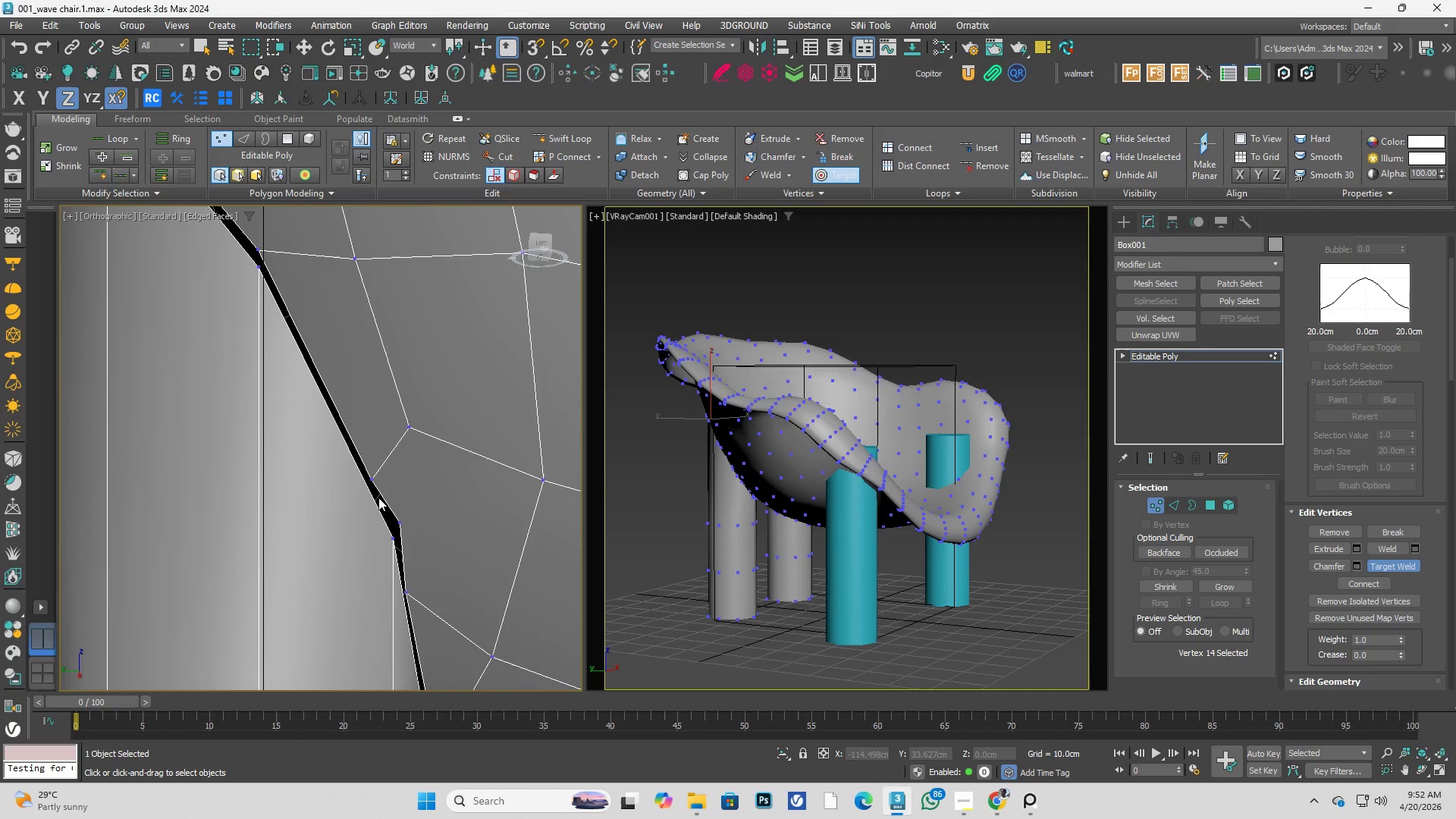 
left_click([375, 480])
 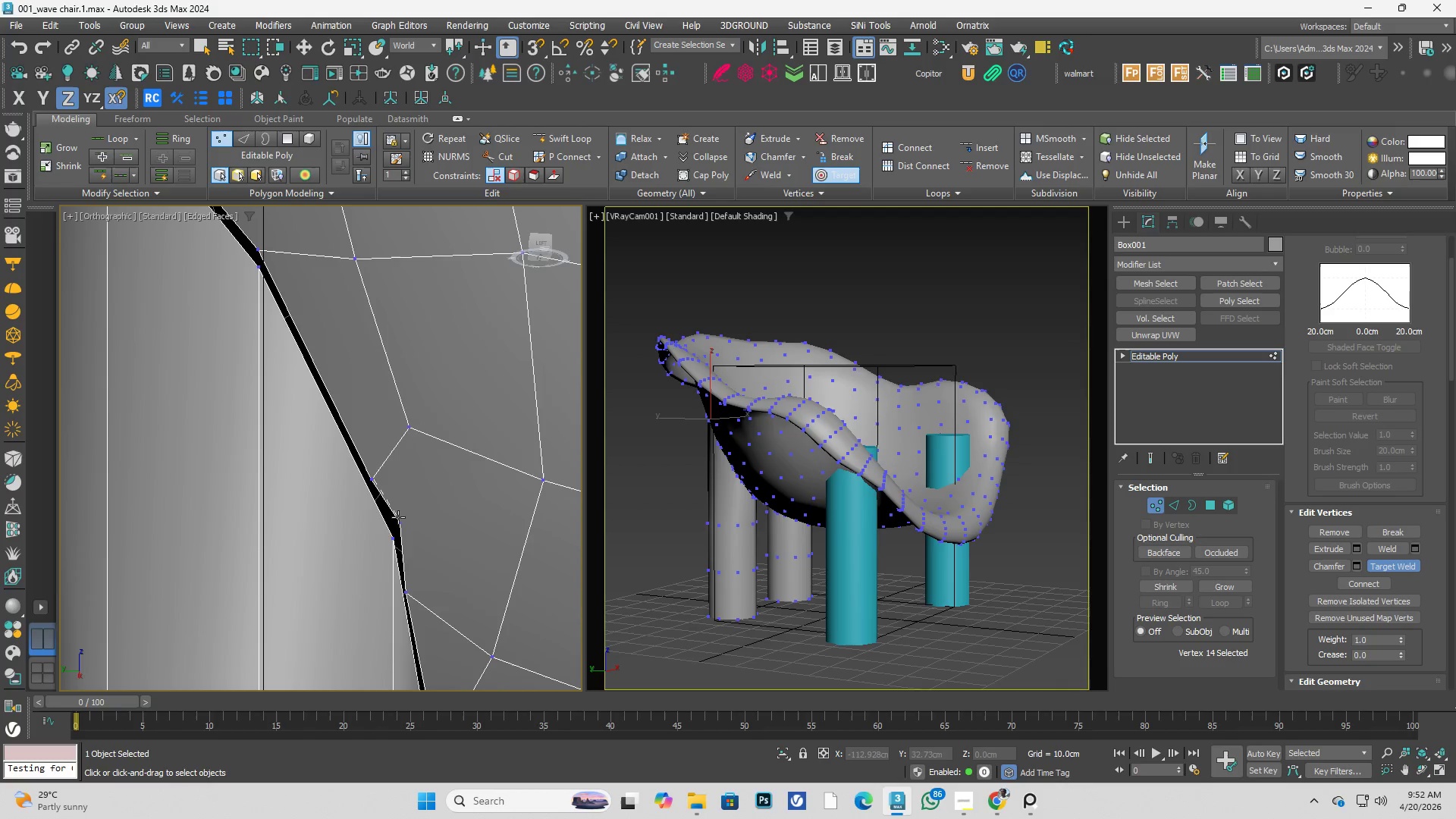 
left_click([398, 518])
 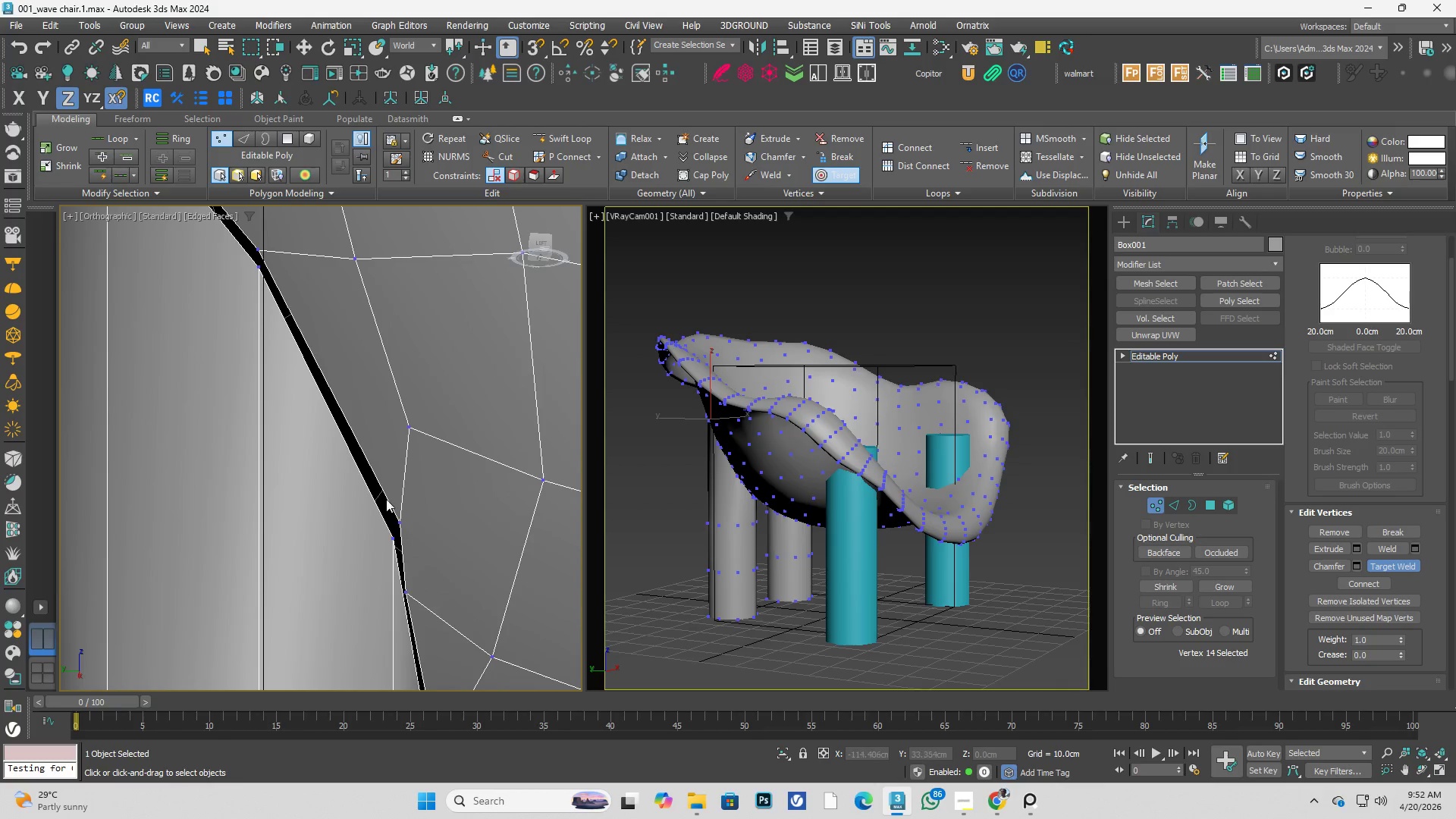 
hold_key(key=AltLeft, duration=0.56)
 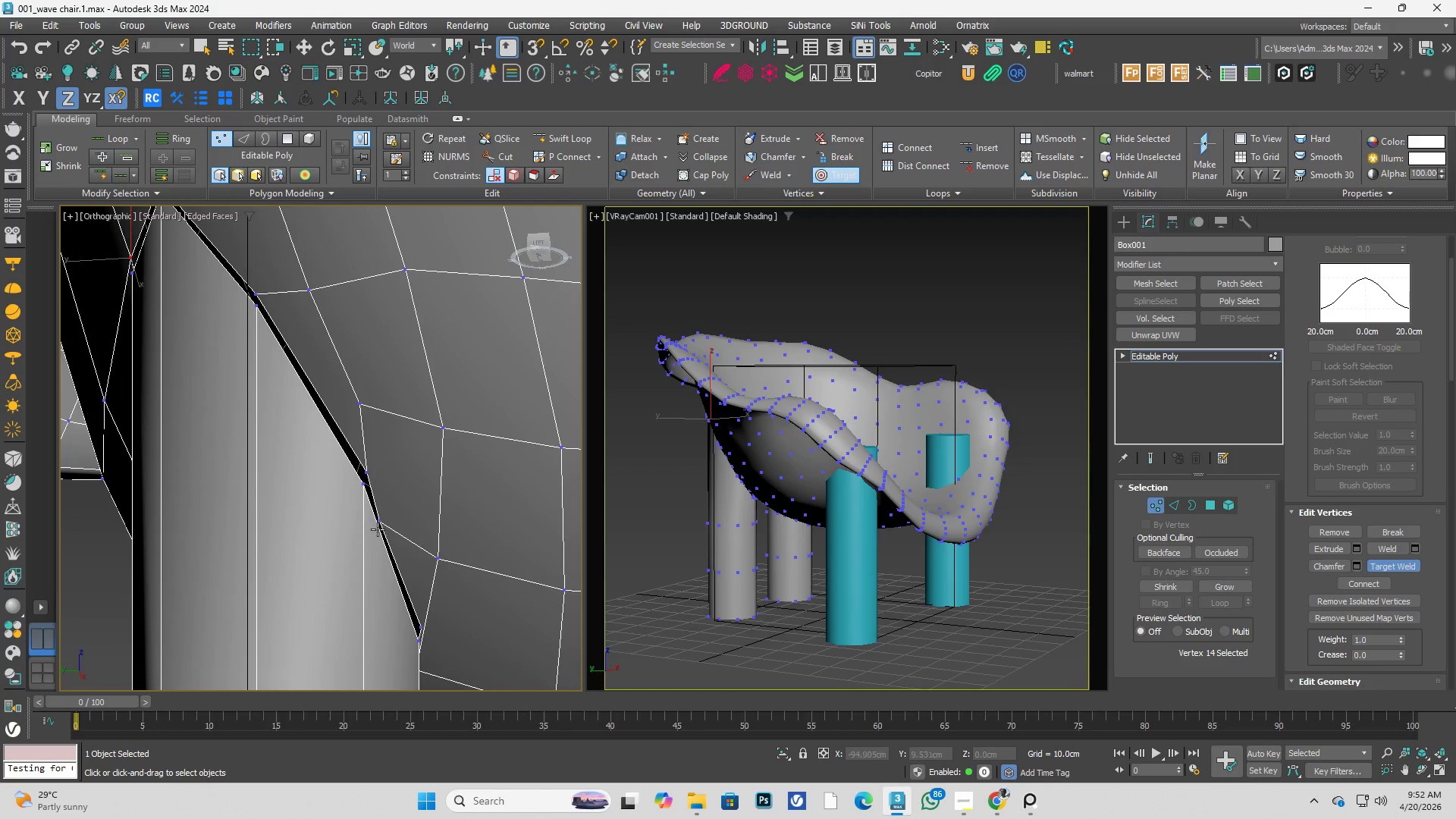 
scroll: coordinate [384, 490], scroll_direction: down, amount: 1.0
 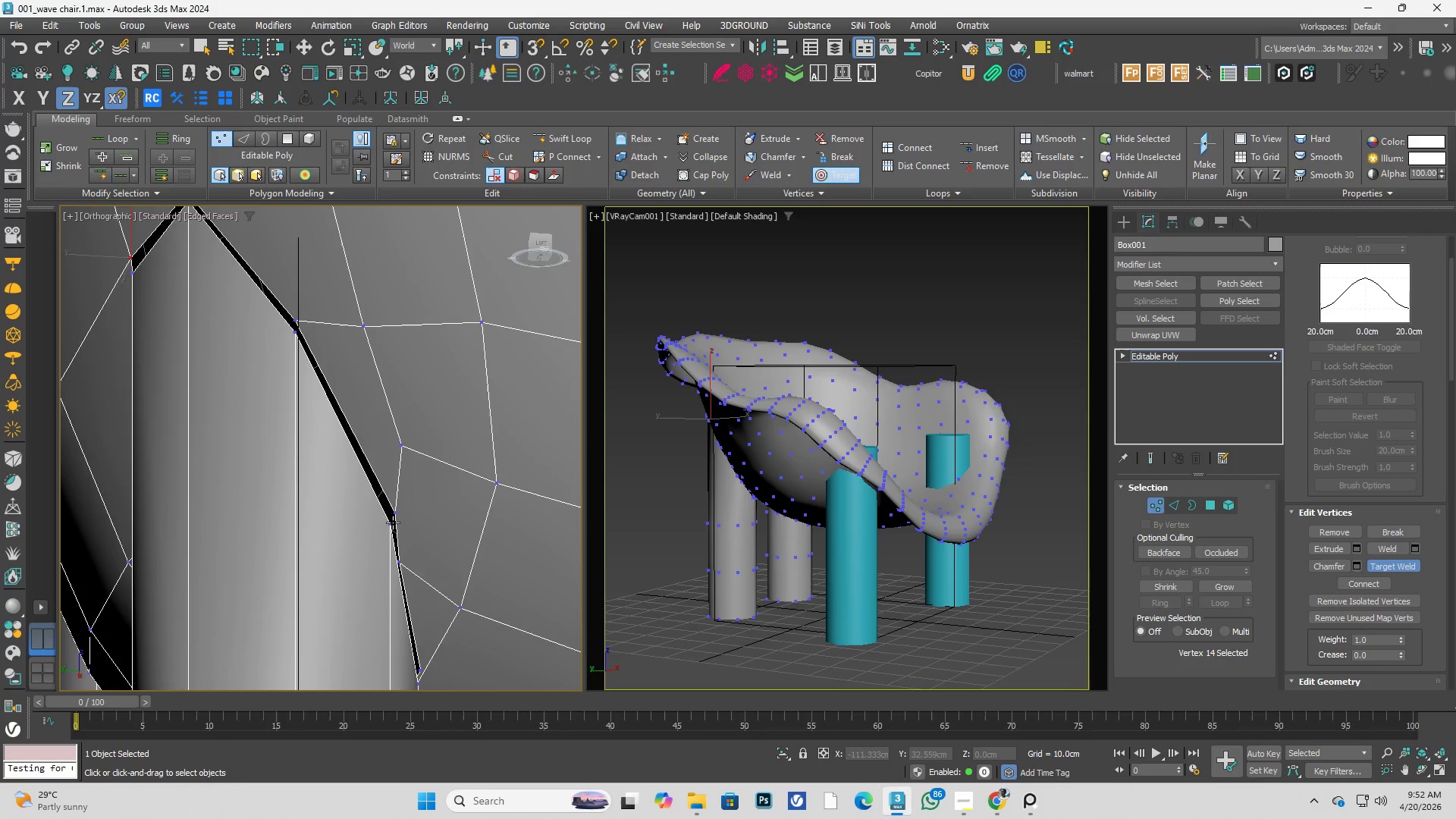 
hold_key(key=AltLeft, duration=3.78)
 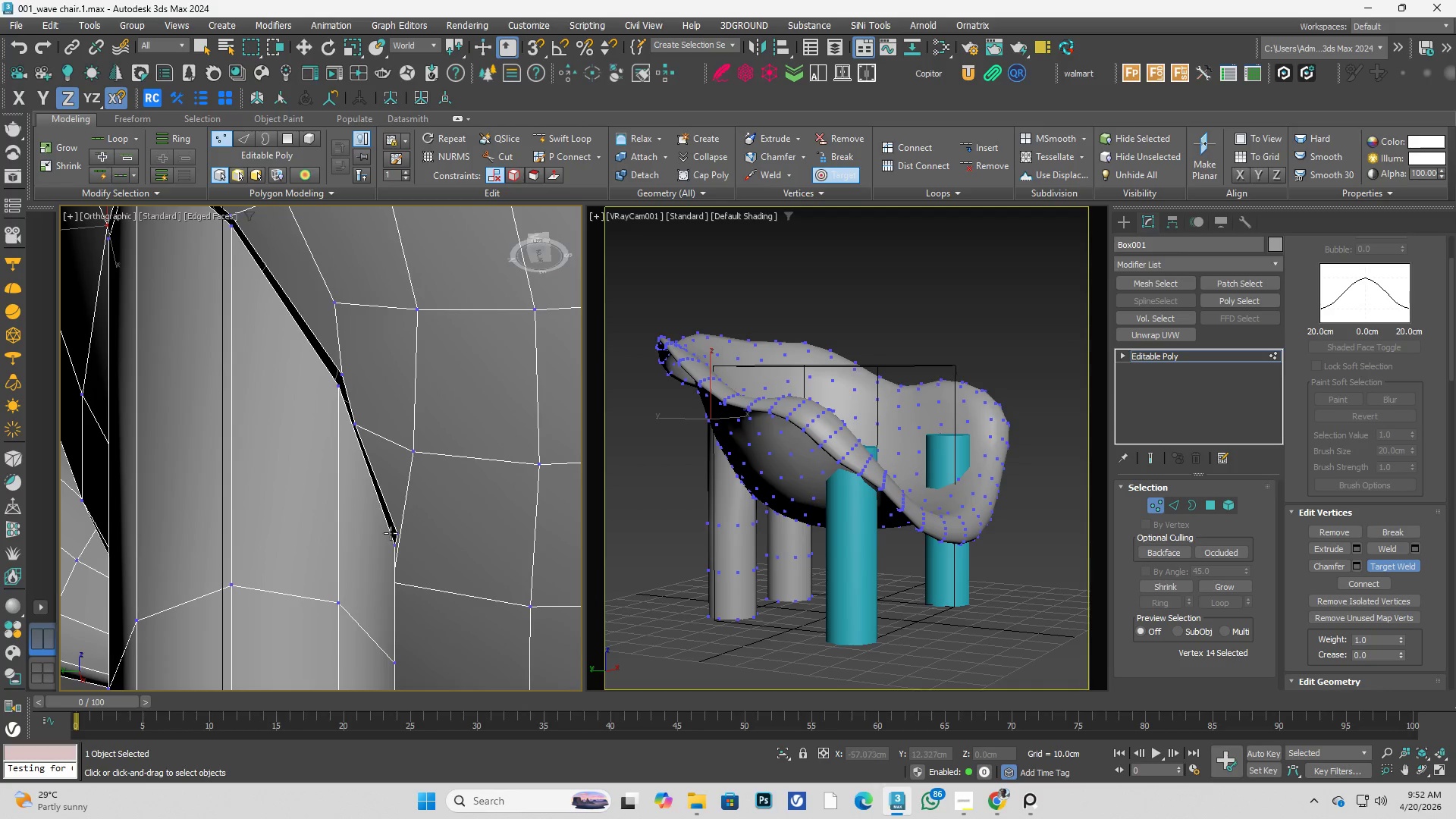 
scroll: coordinate [336, 475], scroll_direction: none, amount: 0.0
 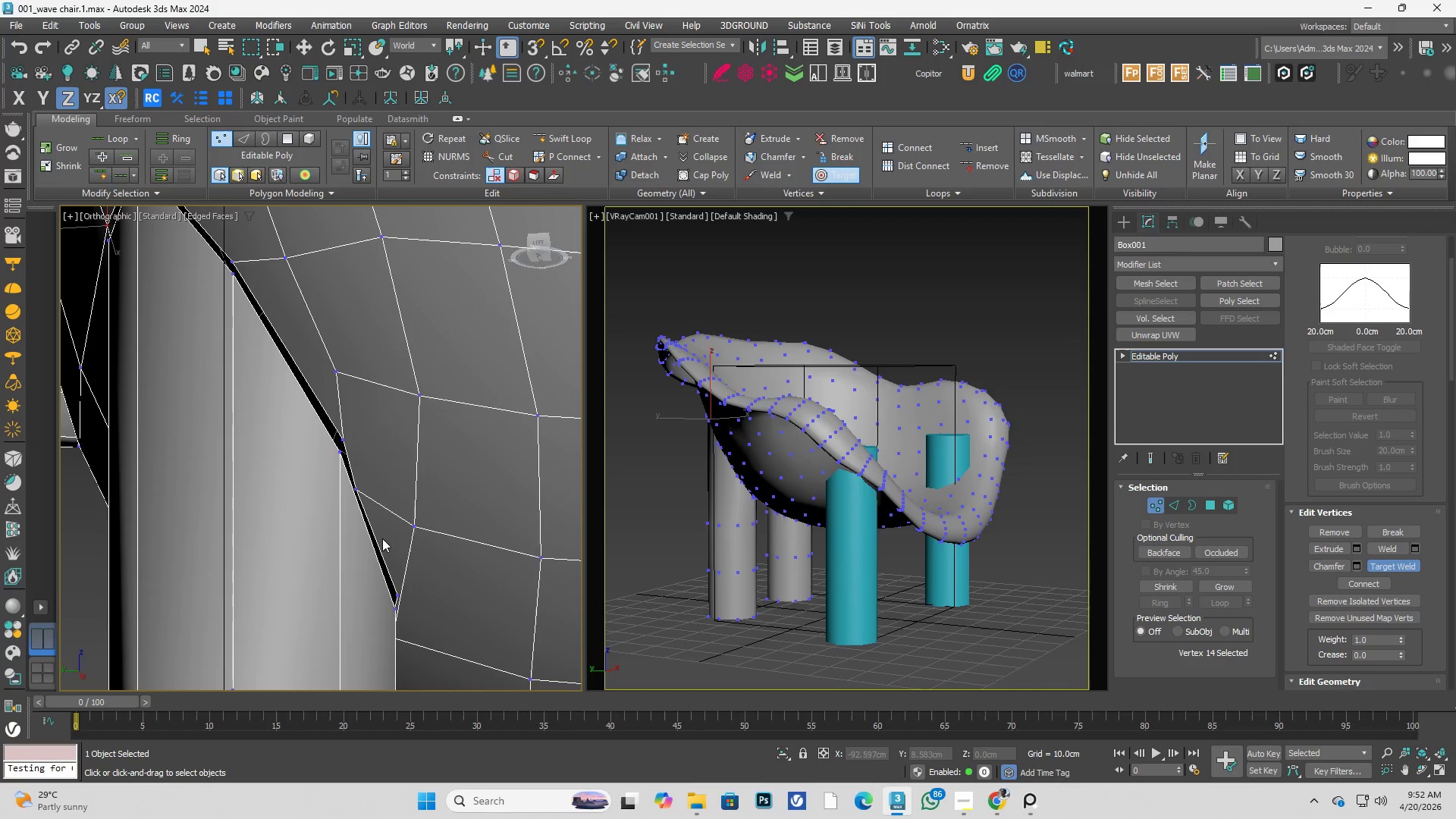 
hold_key(key=AltLeft, duration=1.66)
 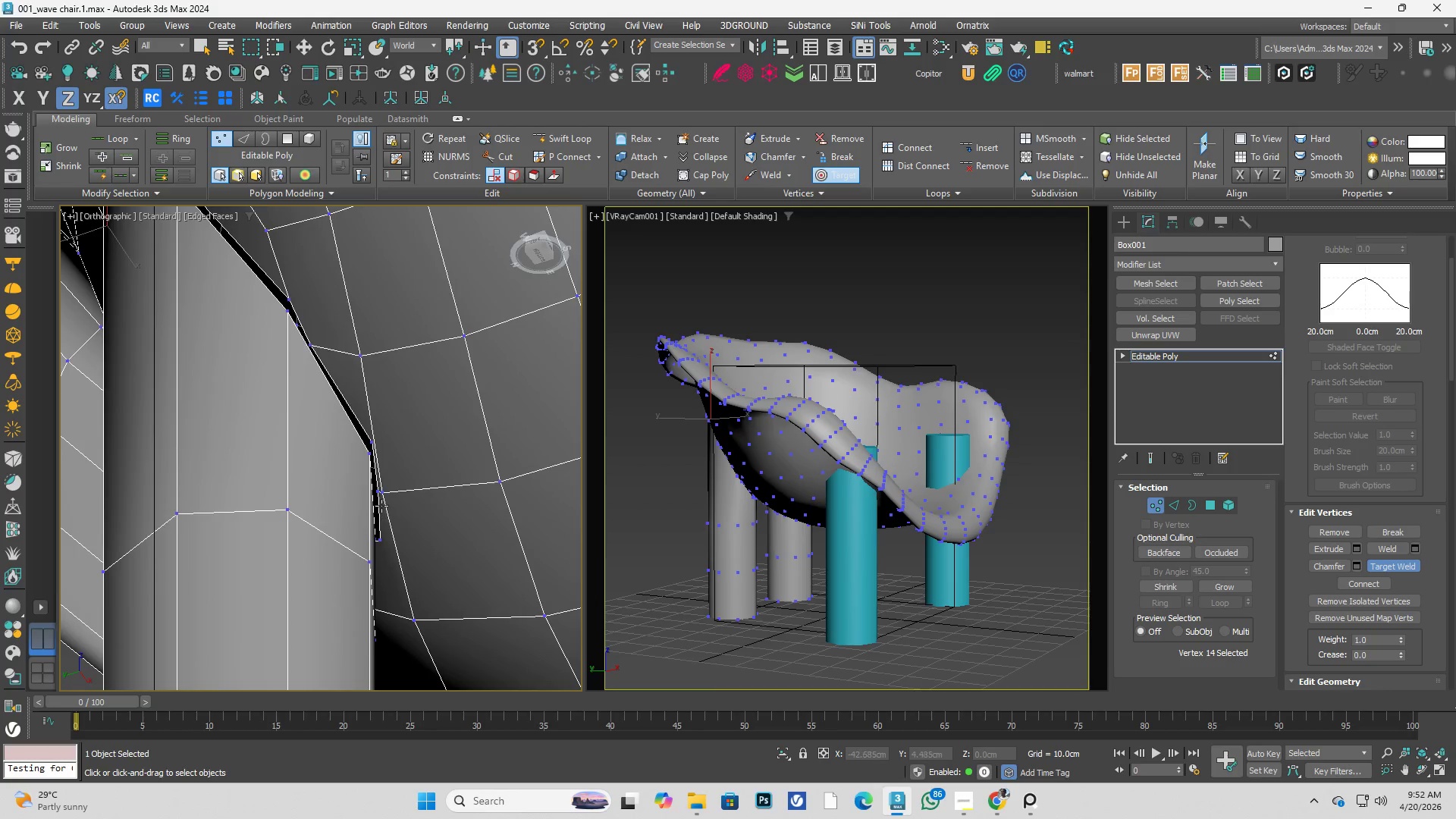 
hold_key(key=AltLeft, duration=0.33)
 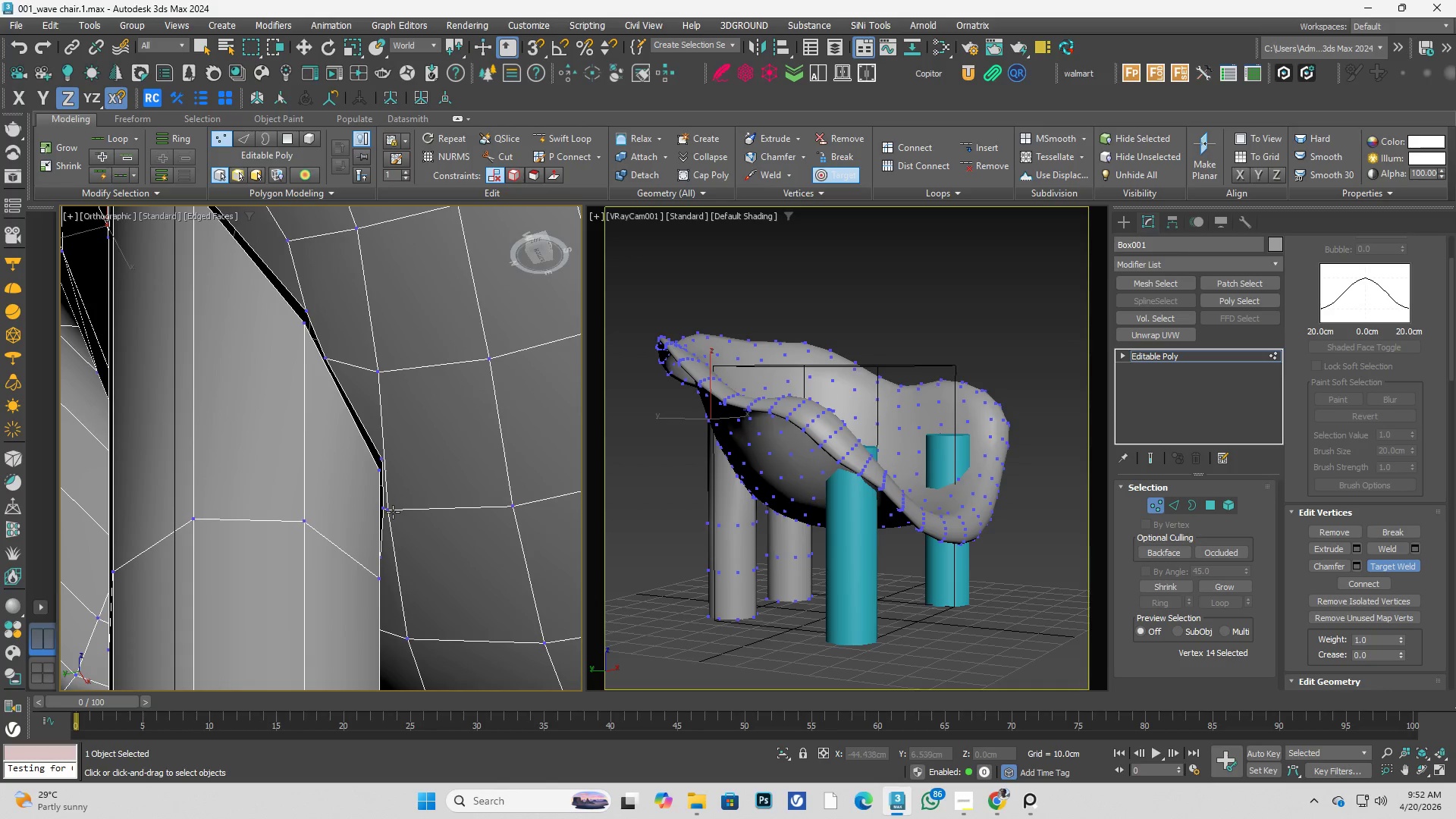 
scroll: coordinate [394, 517], scroll_direction: up, amount: 2.0
 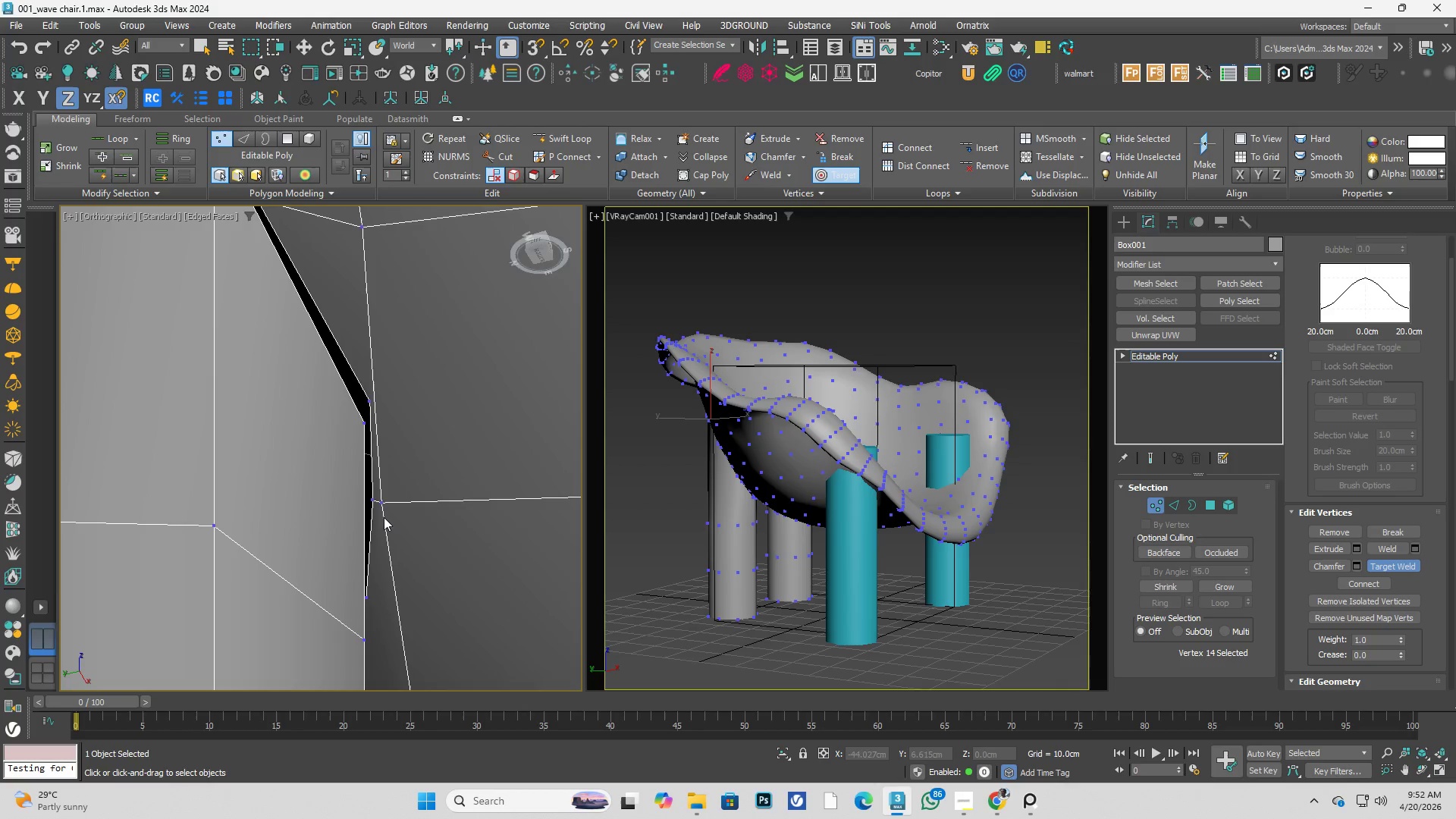 
scroll: coordinate [282, 424], scroll_direction: down, amount: 3.0
 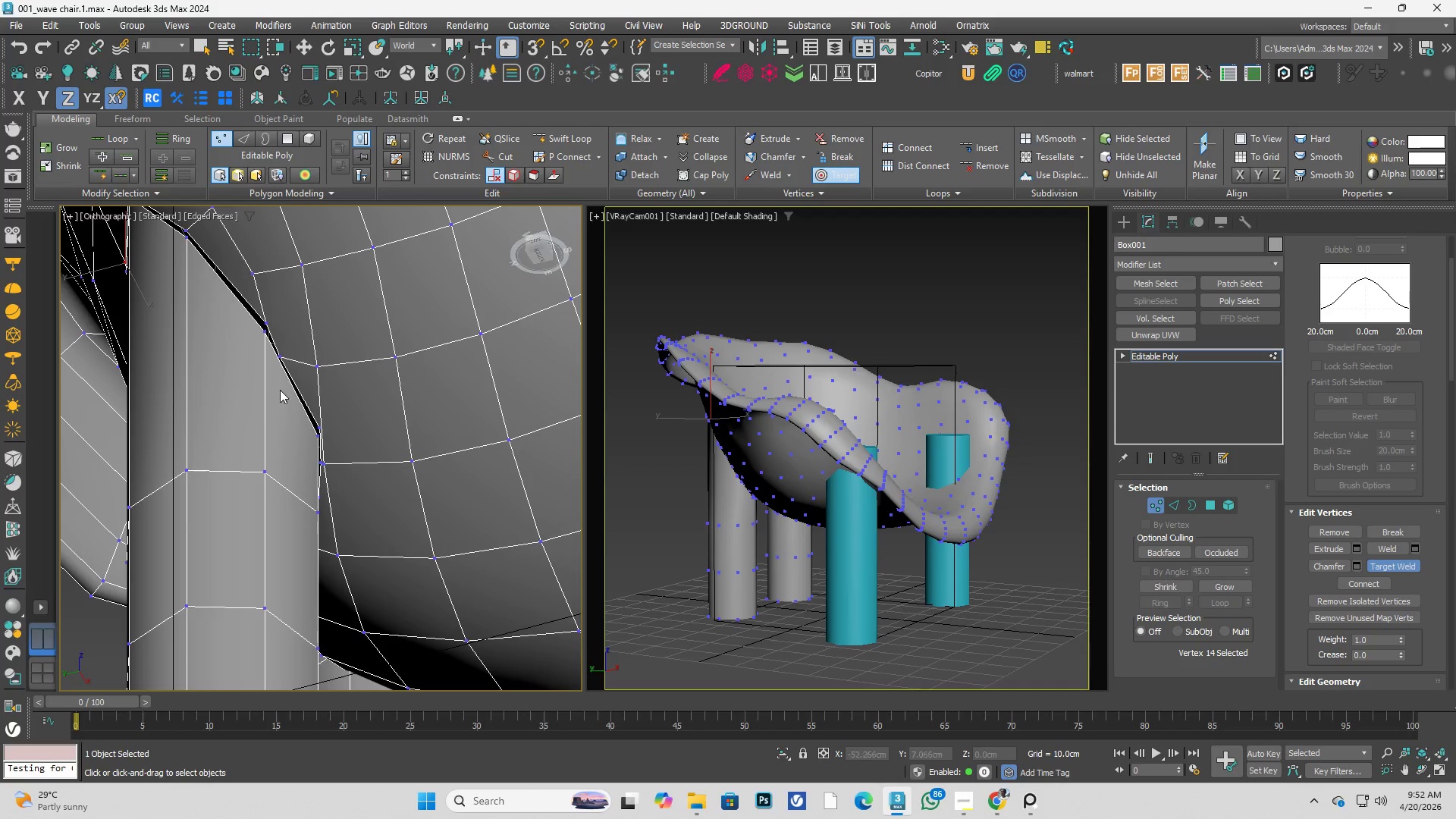 
hold_key(key=AltLeft, duration=0.88)
 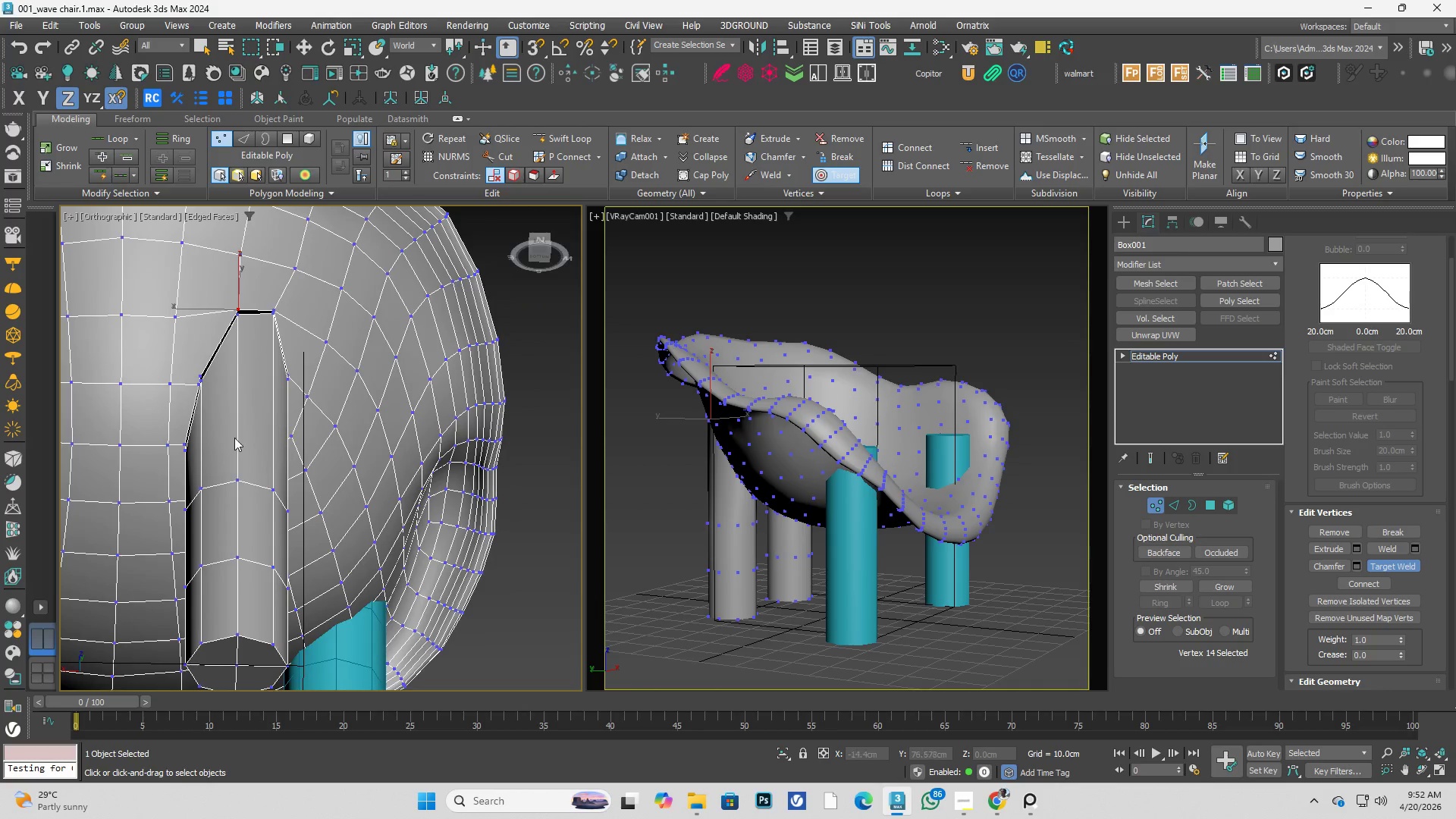 
scroll: coordinate [337, 362], scroll_direction: down, amount: 2.0
 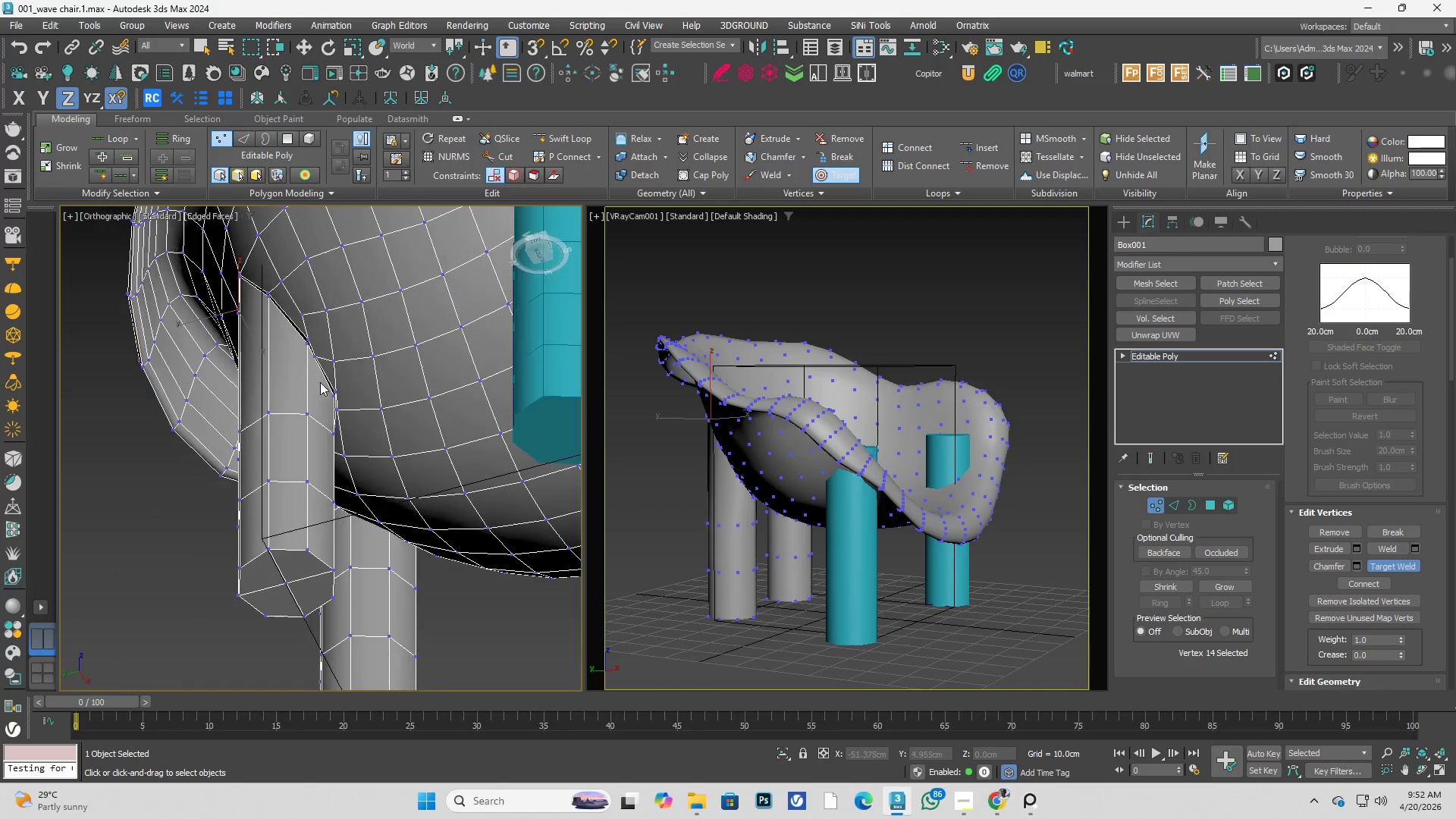 
scroll: coordinate [232, 379], scroll_direction: up, amount: 5.0
 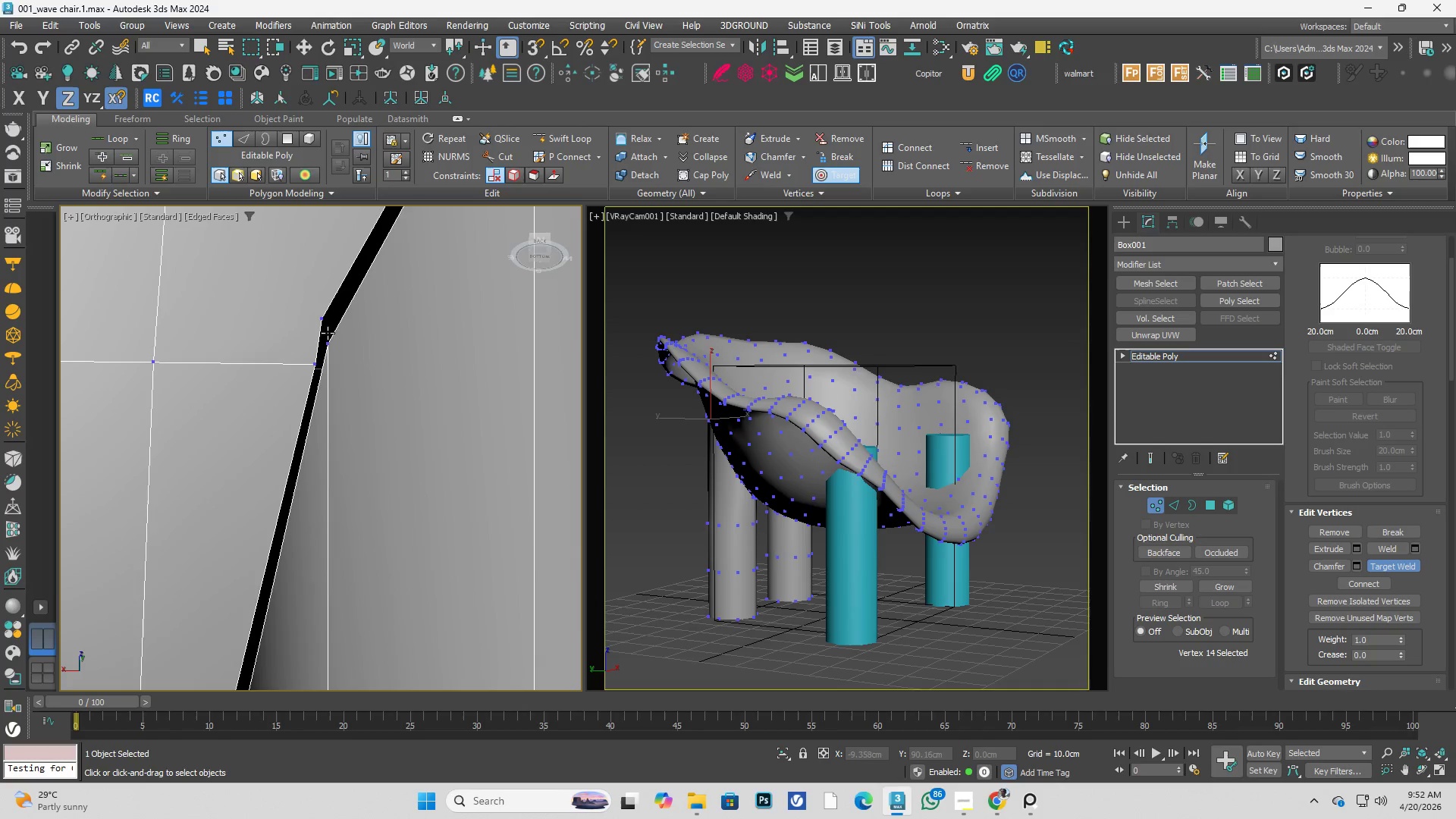 
left_click([320, 324])
 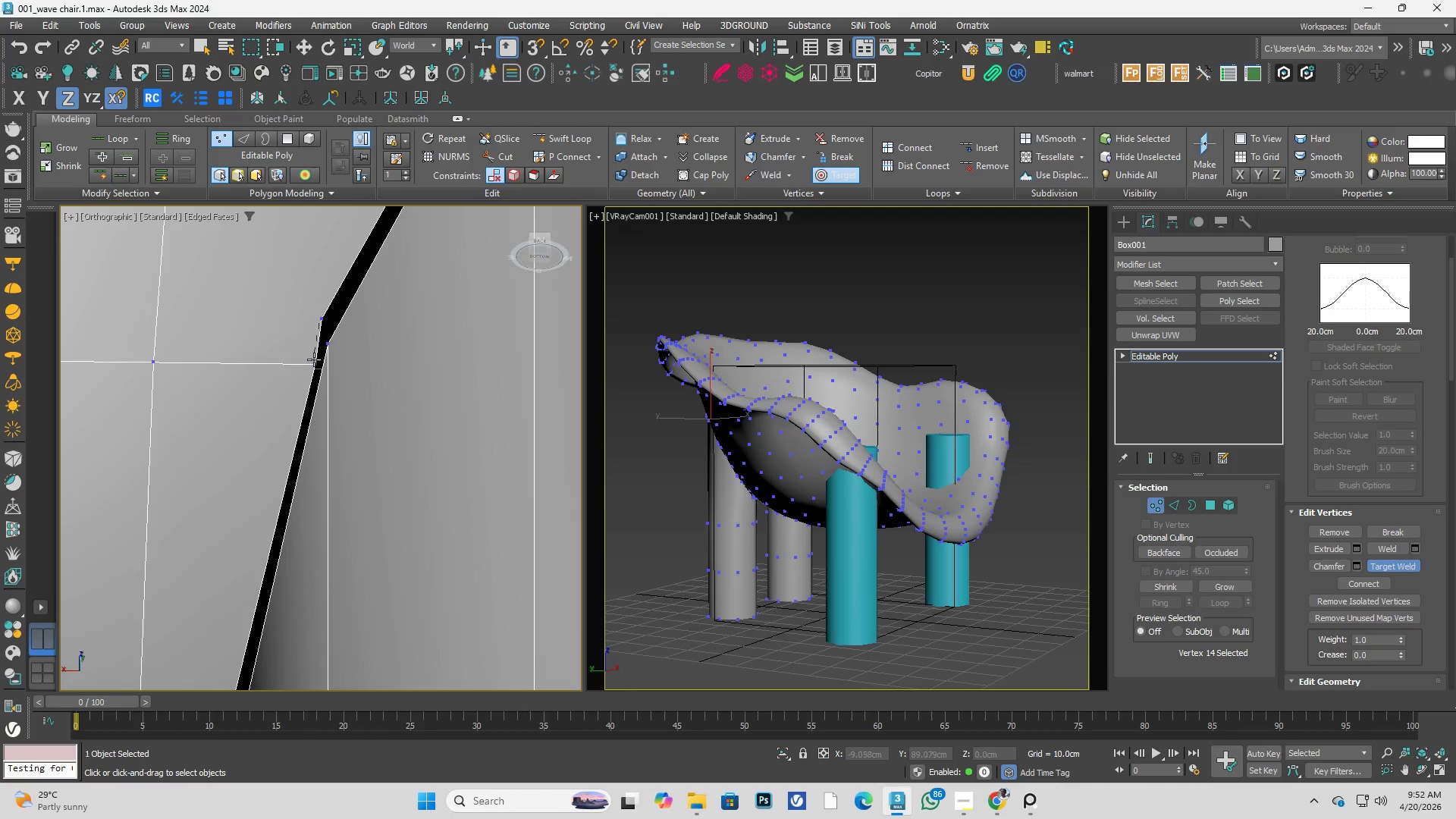 
left_click([314, 362])
 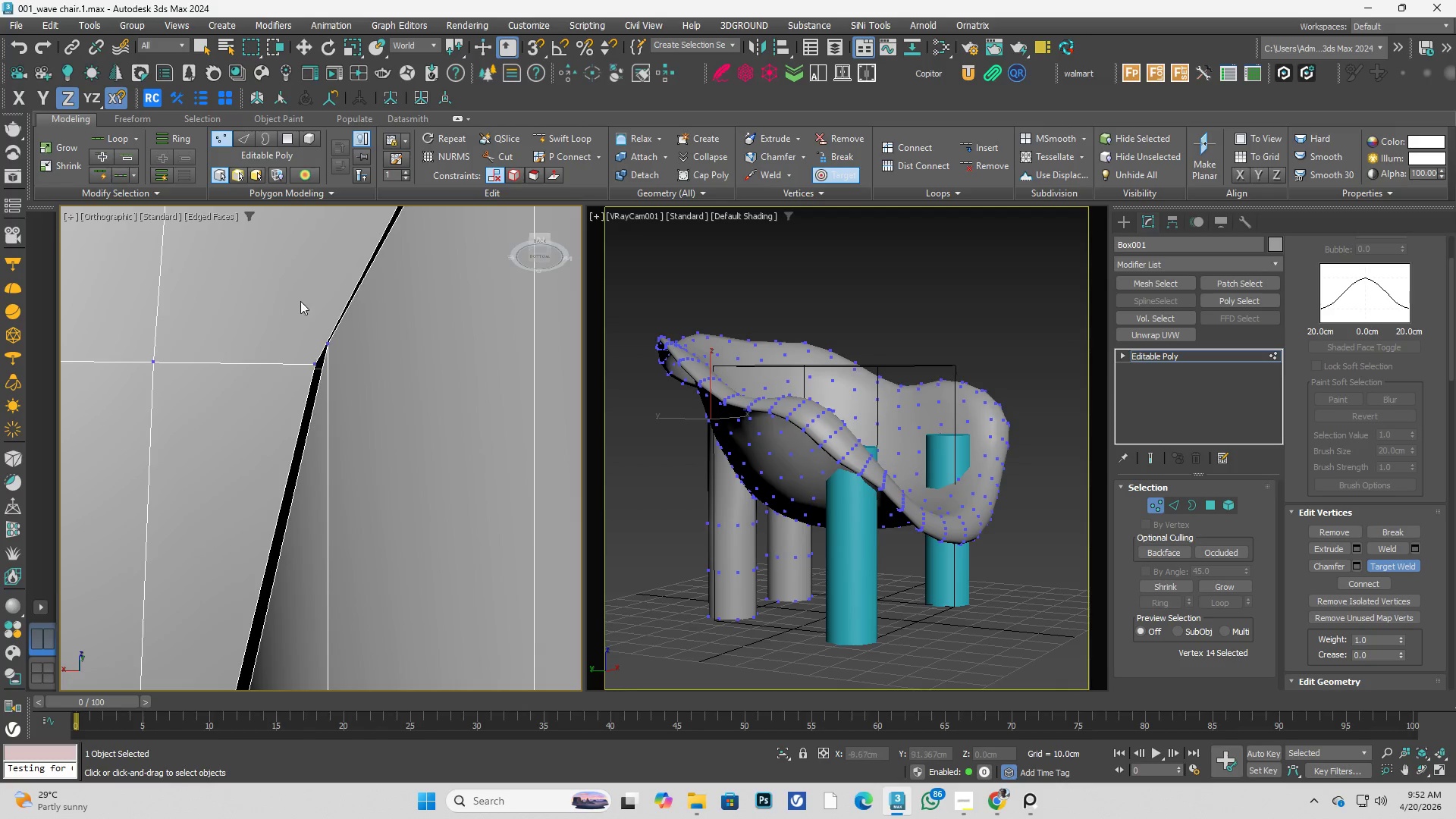 
hold_key(key=AltLeft, duration=0.62)
 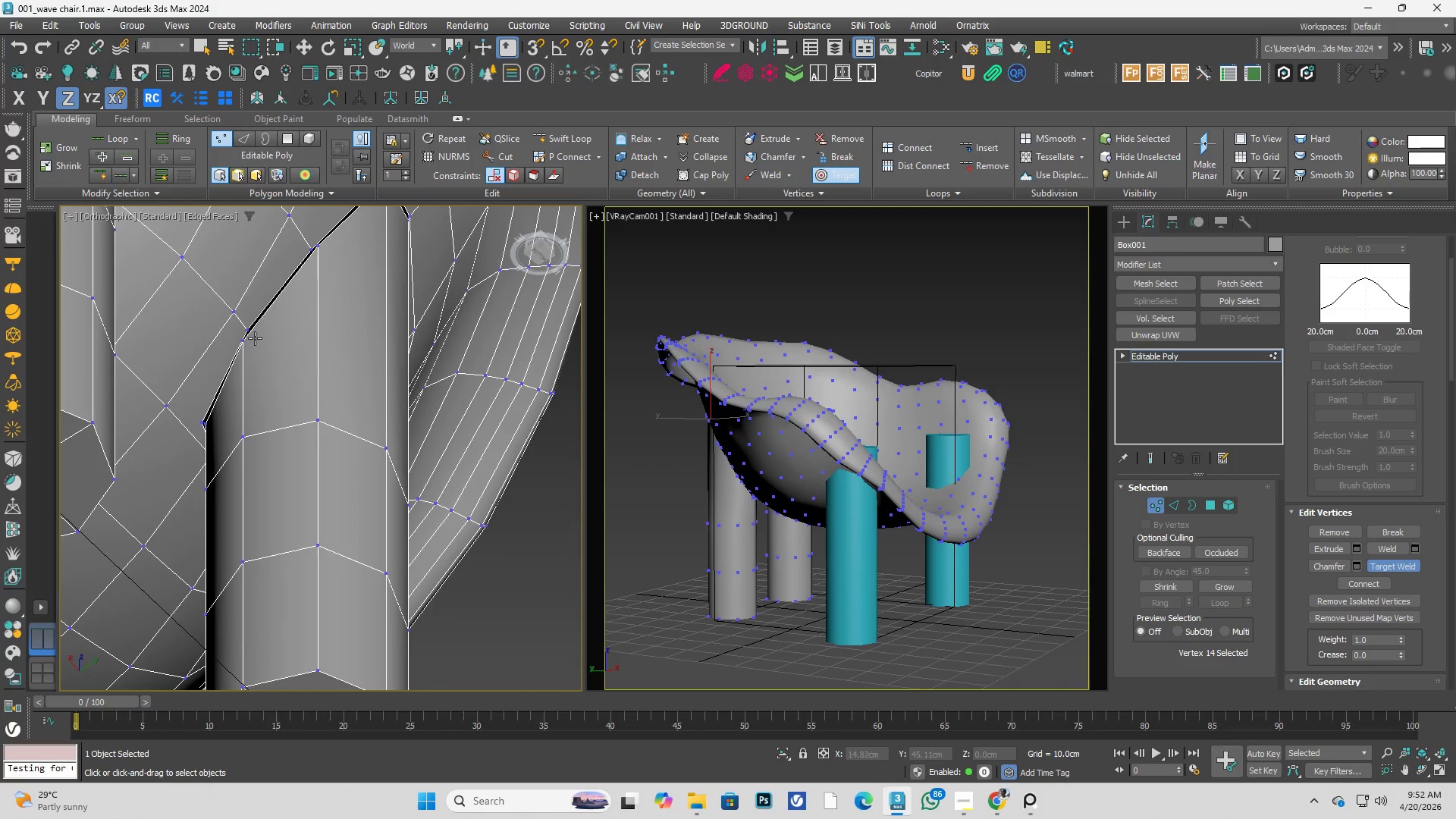 
scroll: coordinate [309, 303], scroll_direction: down, amount: 3.0
 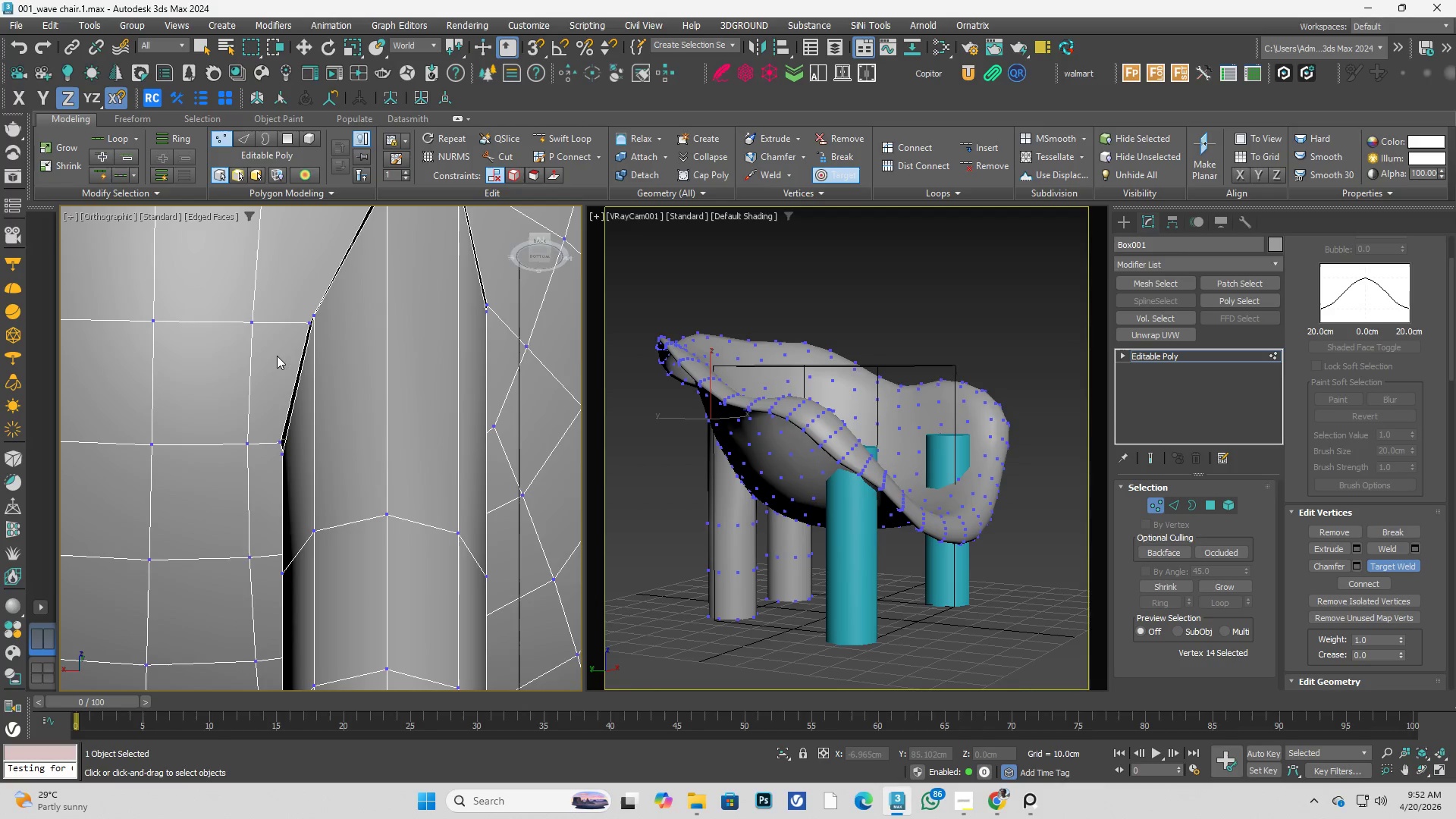 
hold_key(key=AltLeft, duration=0.44)
 